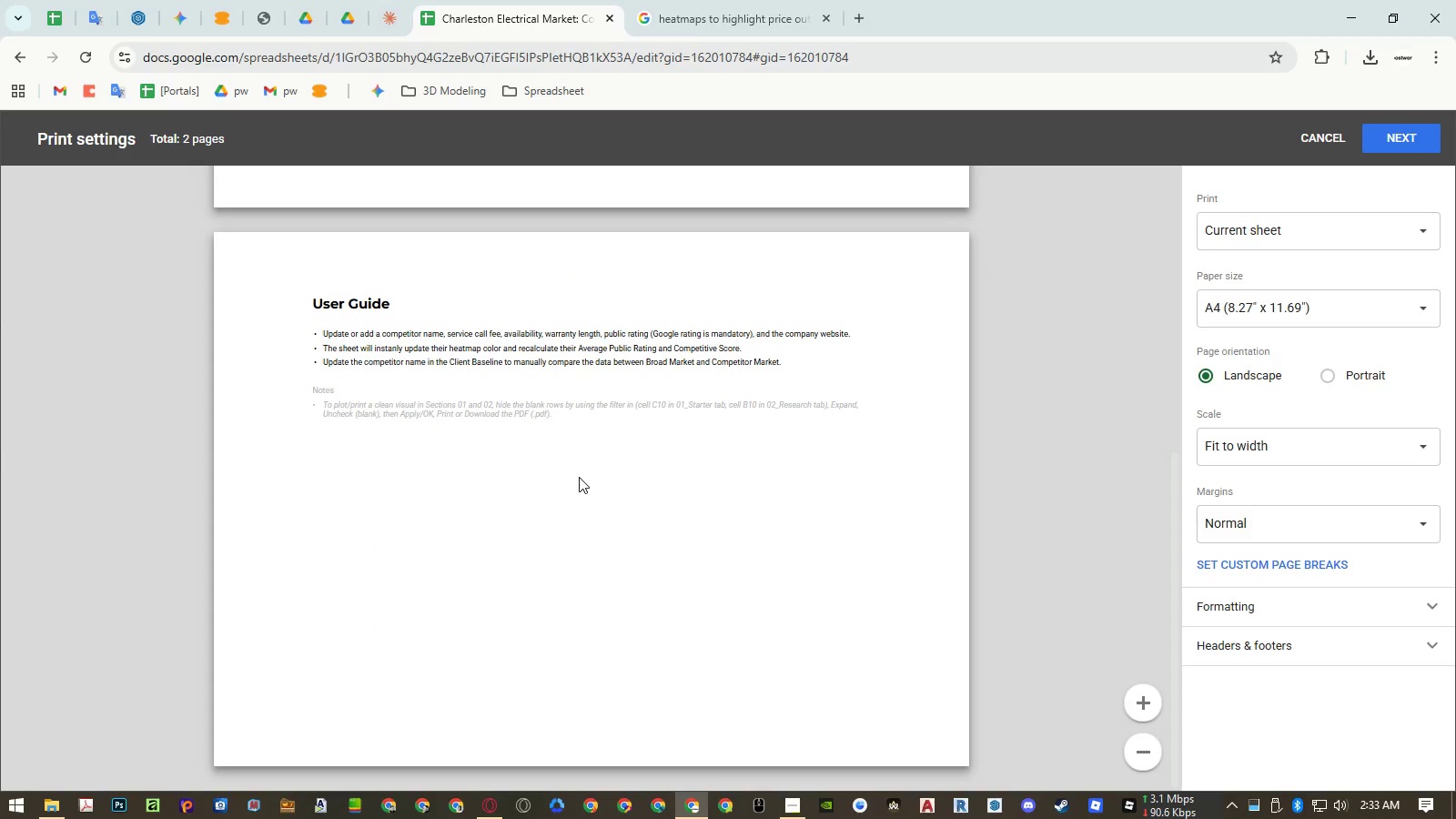 
scroll: coordinate [577, 475], scroll_direction: up, amount: 9.0
 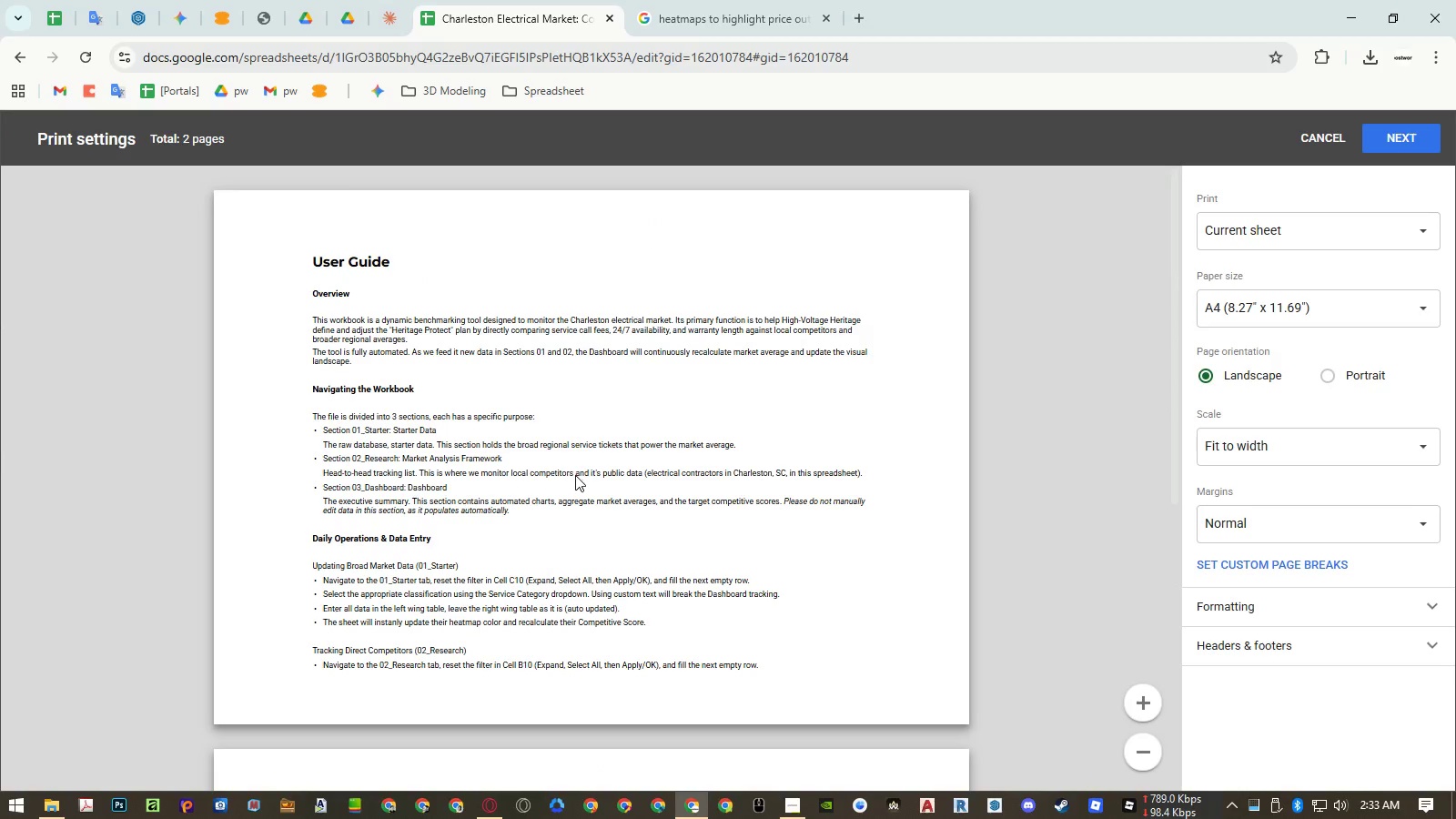 
scroll: coordinate [575, 475], scroll_direction: down, amount: 3.0
 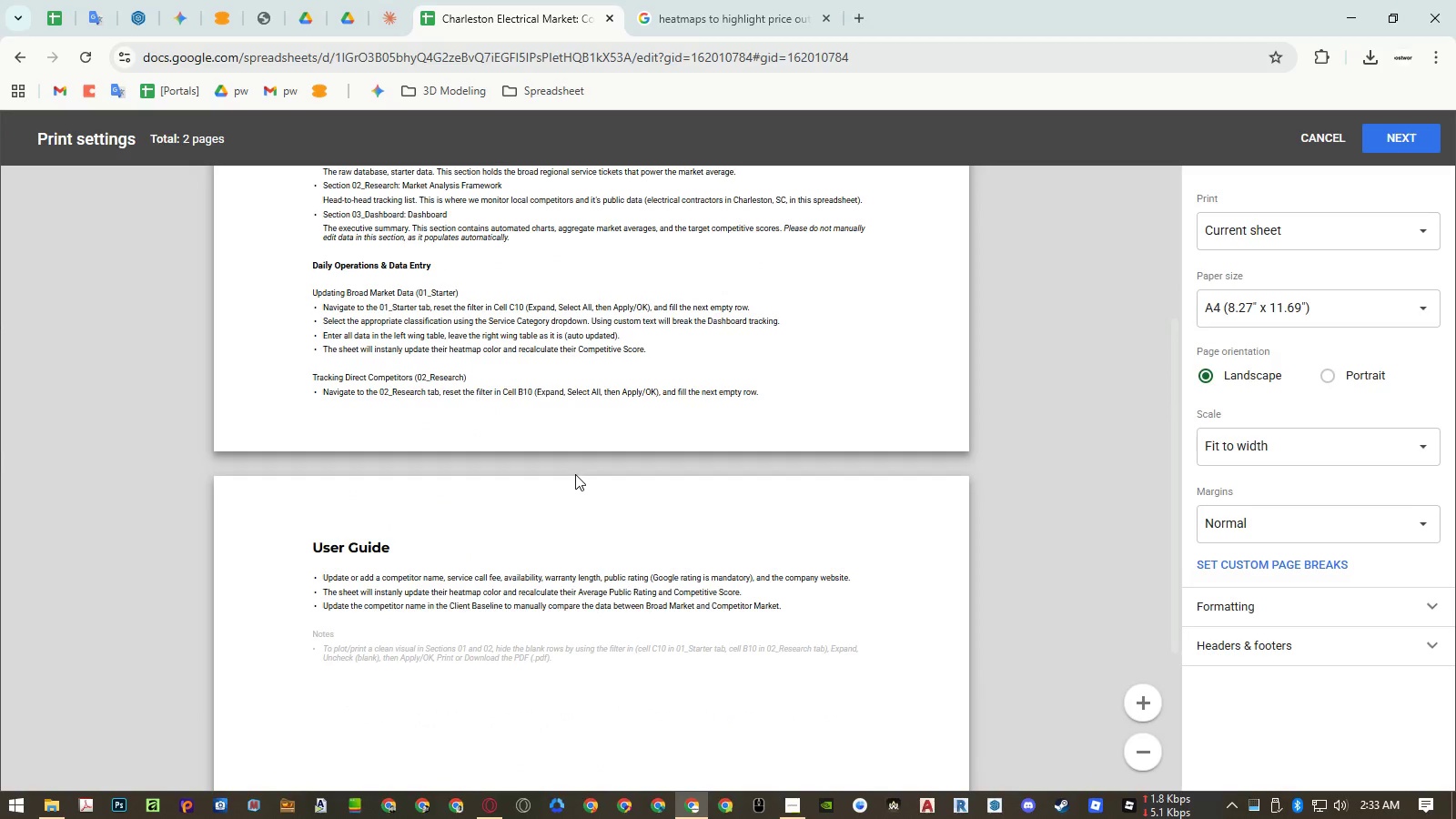 
key(Escape)
 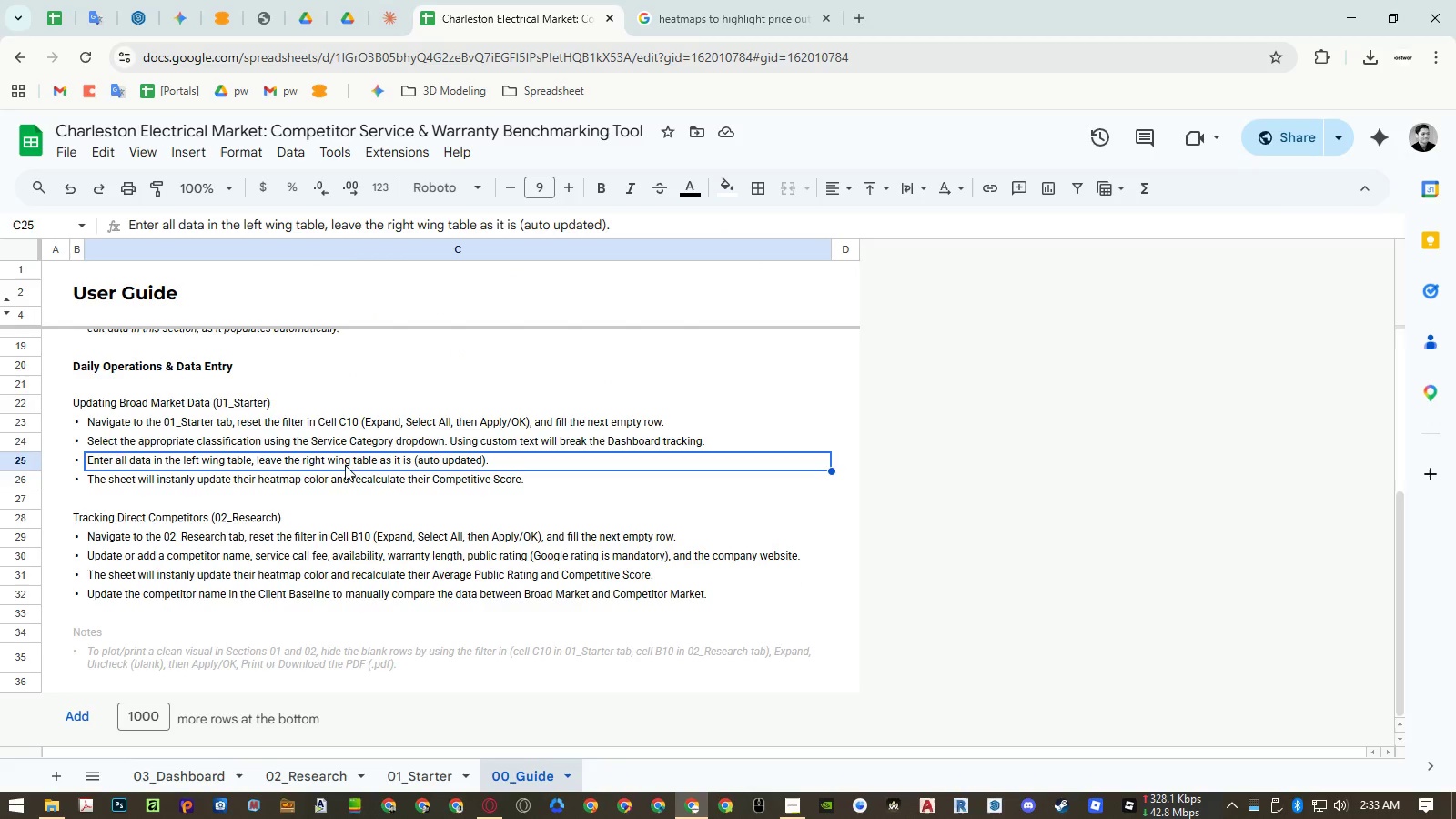 
scroll: coordinate [297, 456], scroll_direction: up, amount: 6.0
 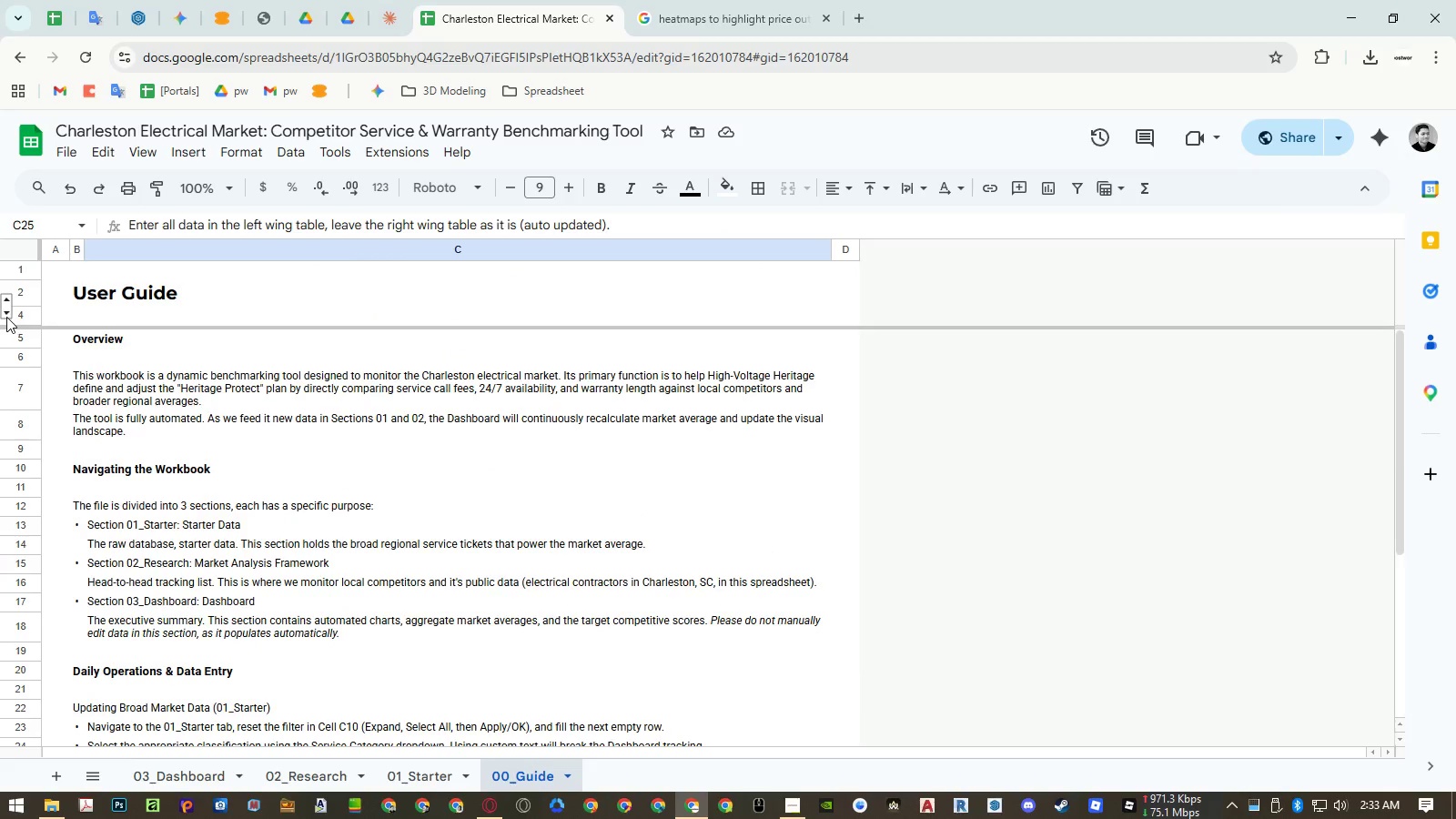 
left_click([6, 316])
 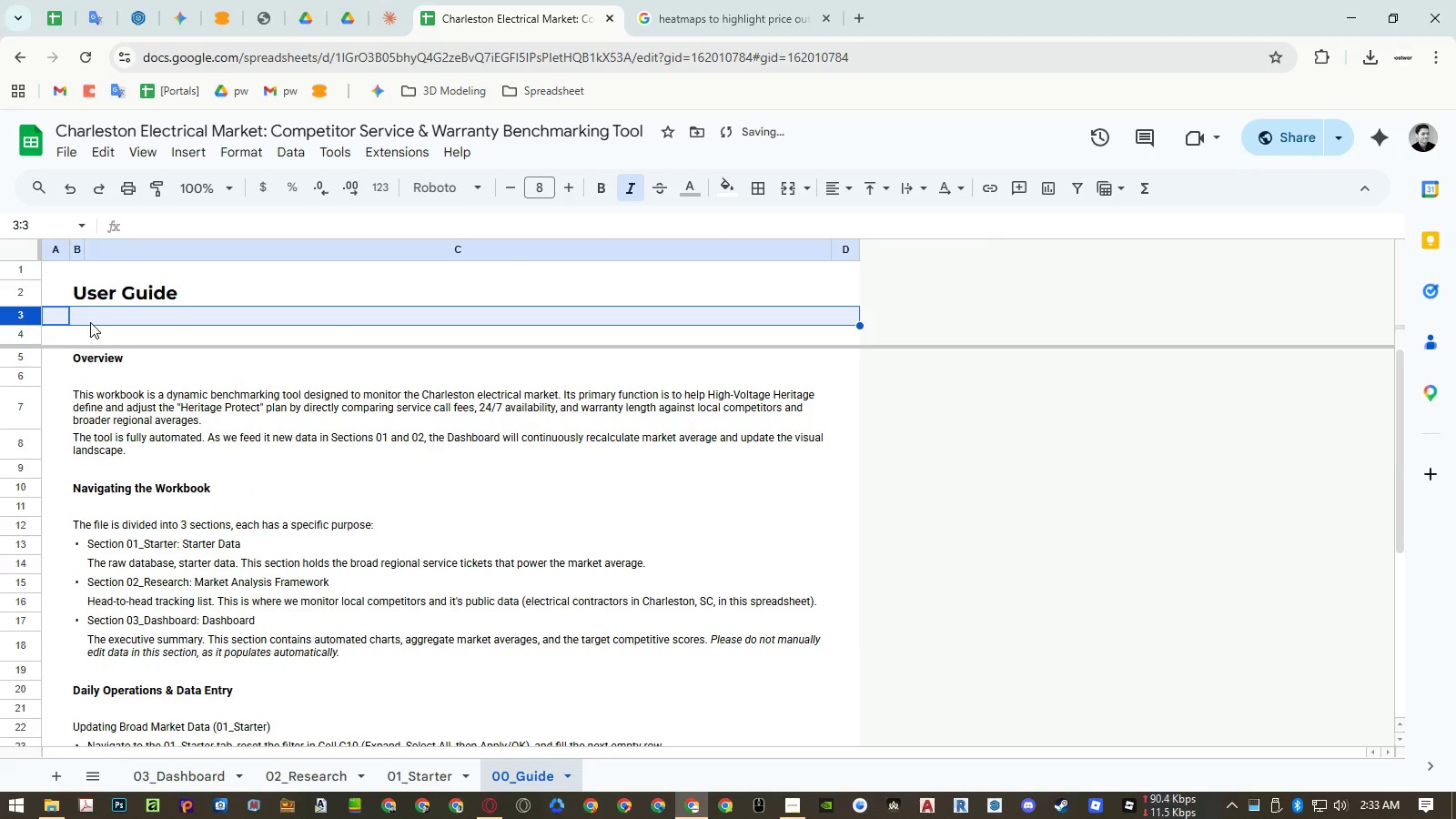 
left_click([90, 319])
 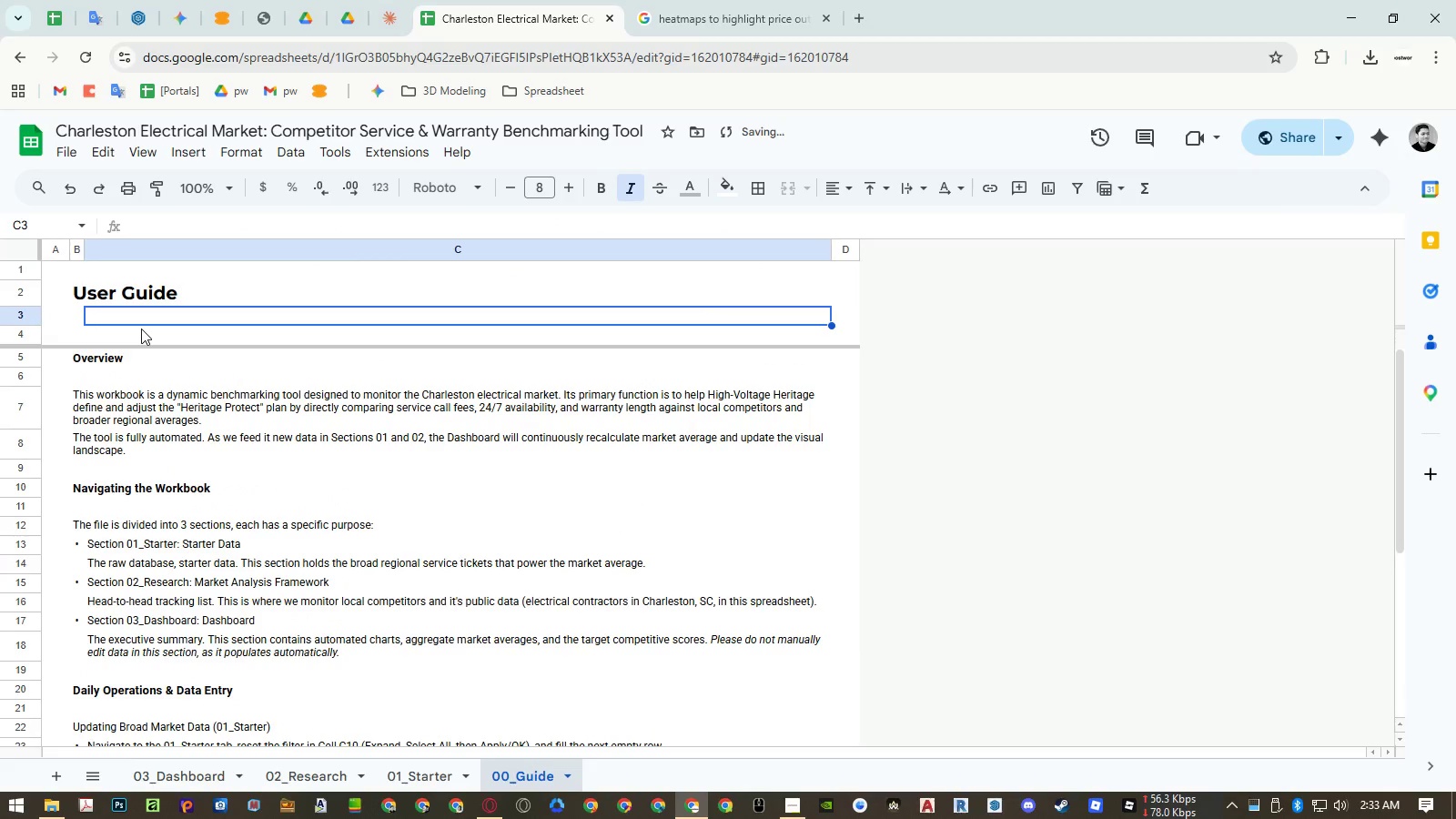 
key(ArrowLeft)
 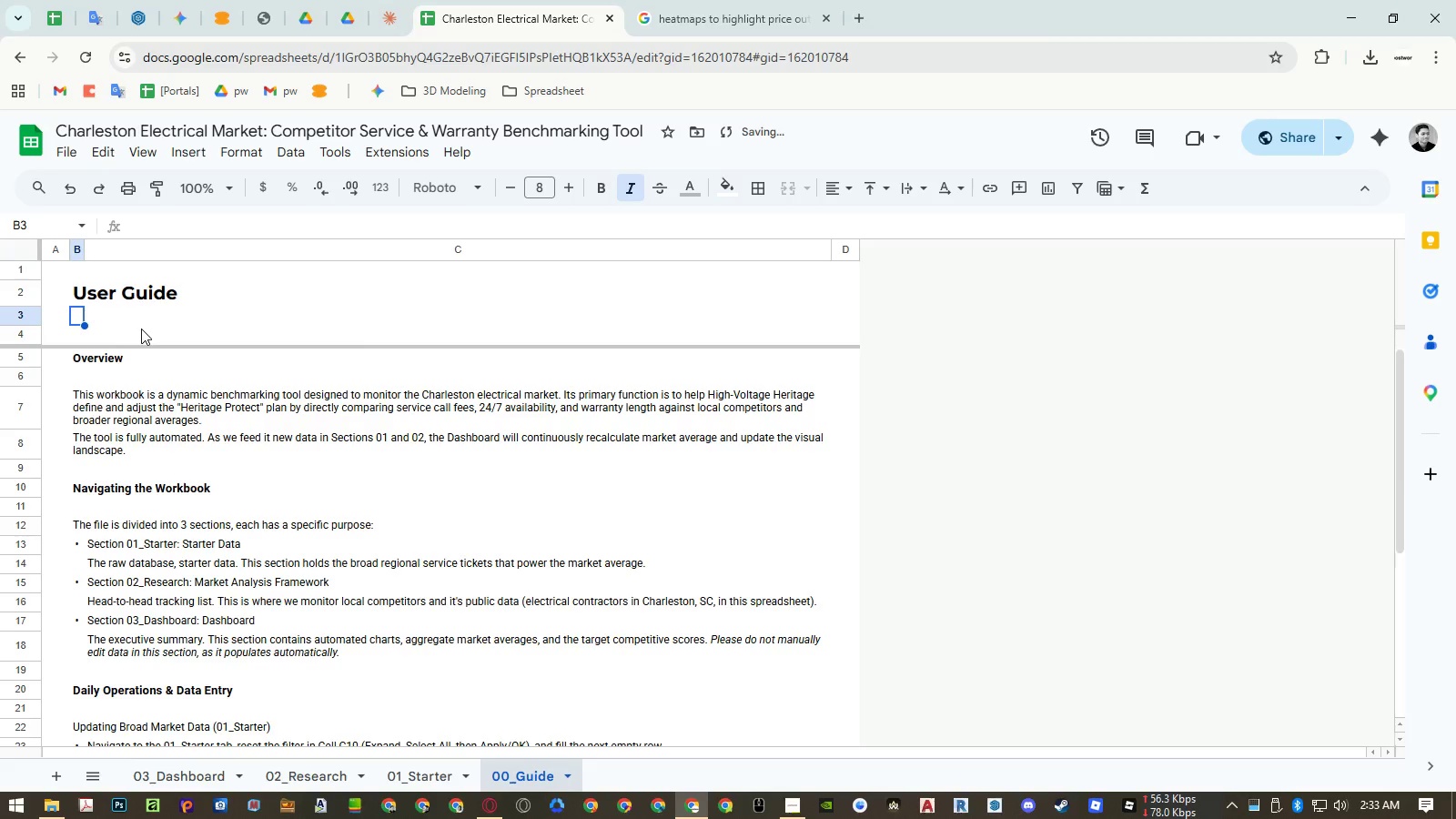 
type(How to use the spreadsheet)
 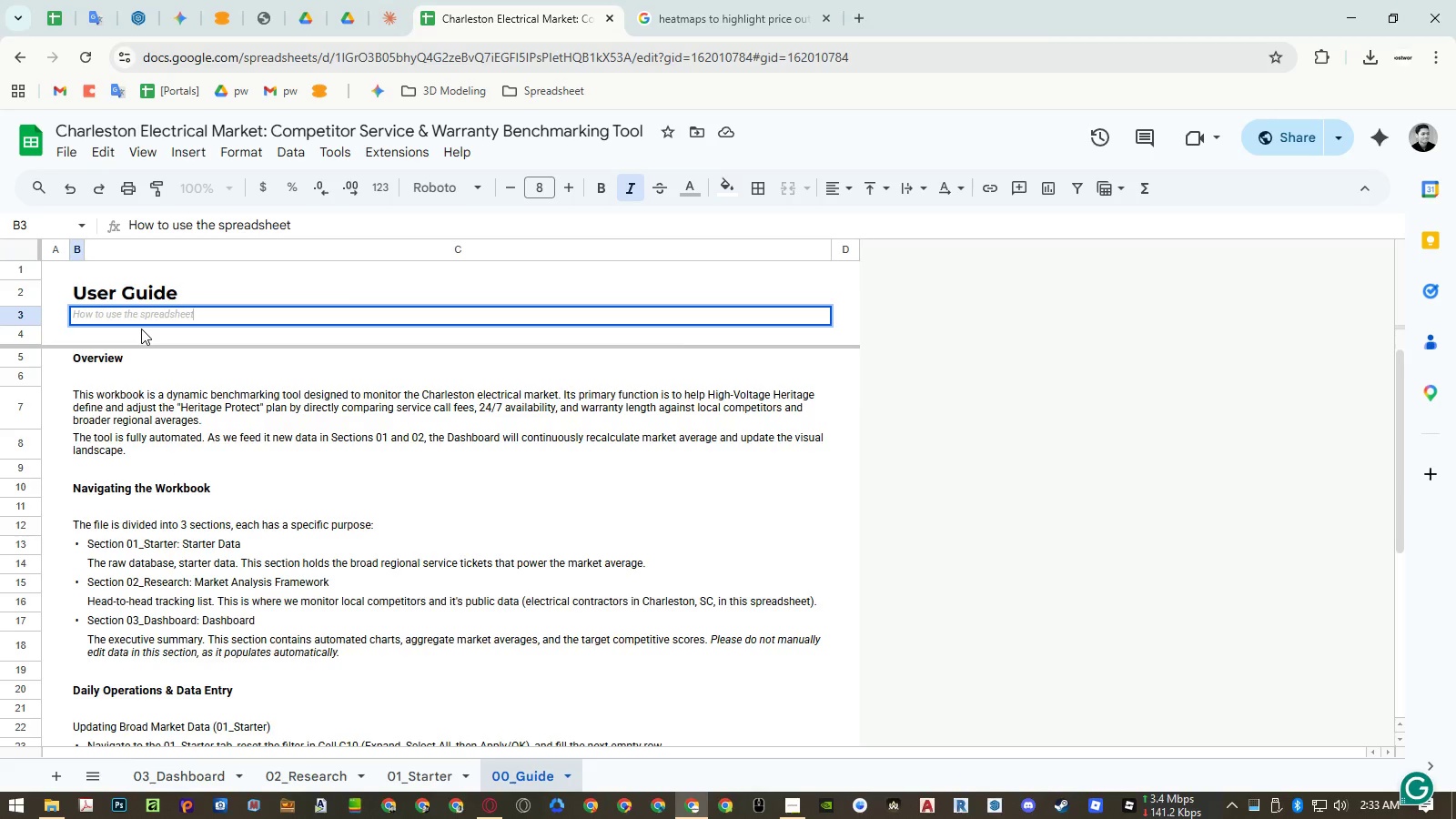 
key(Enter)
 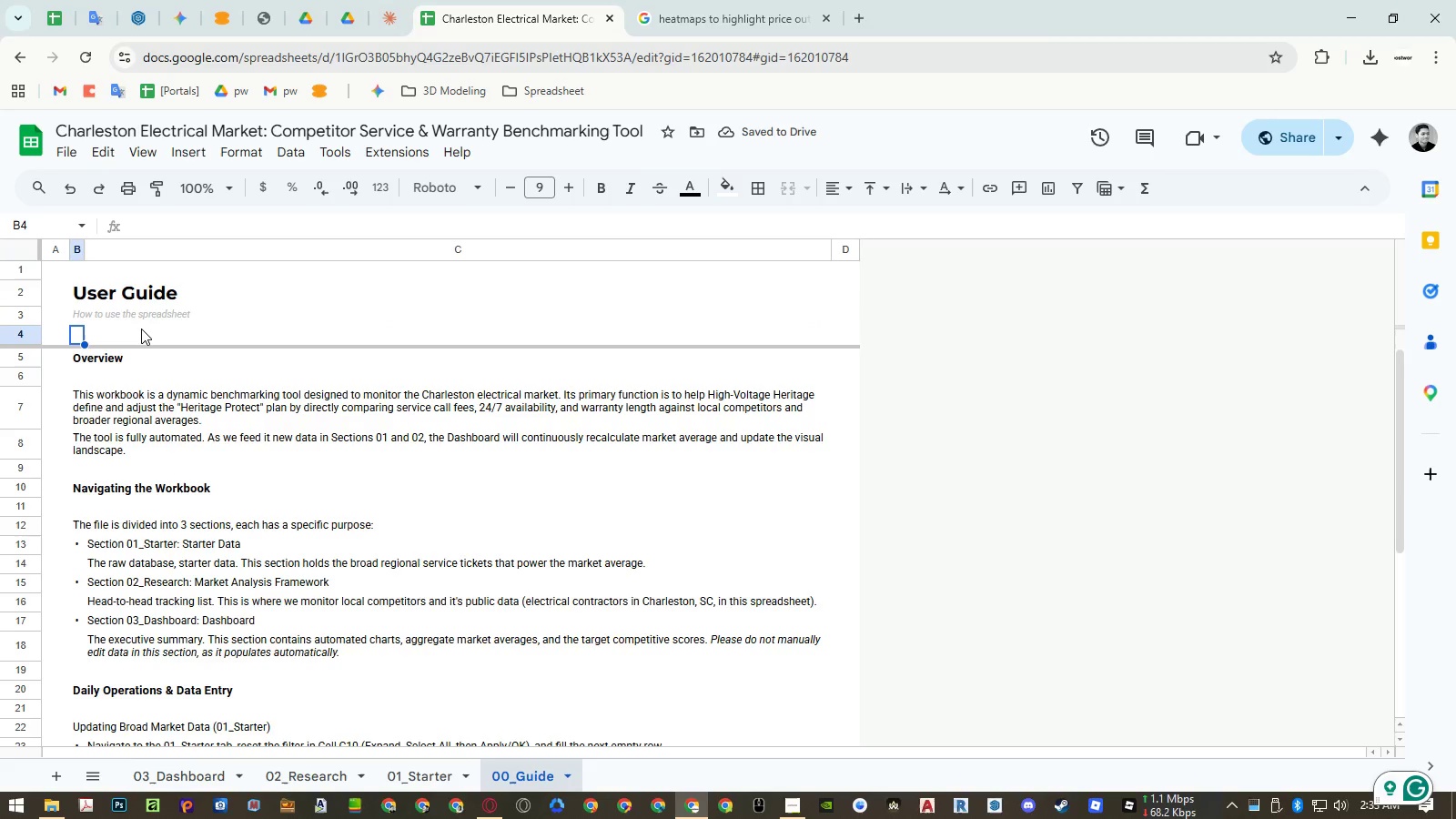 
key(ArrowUp)
 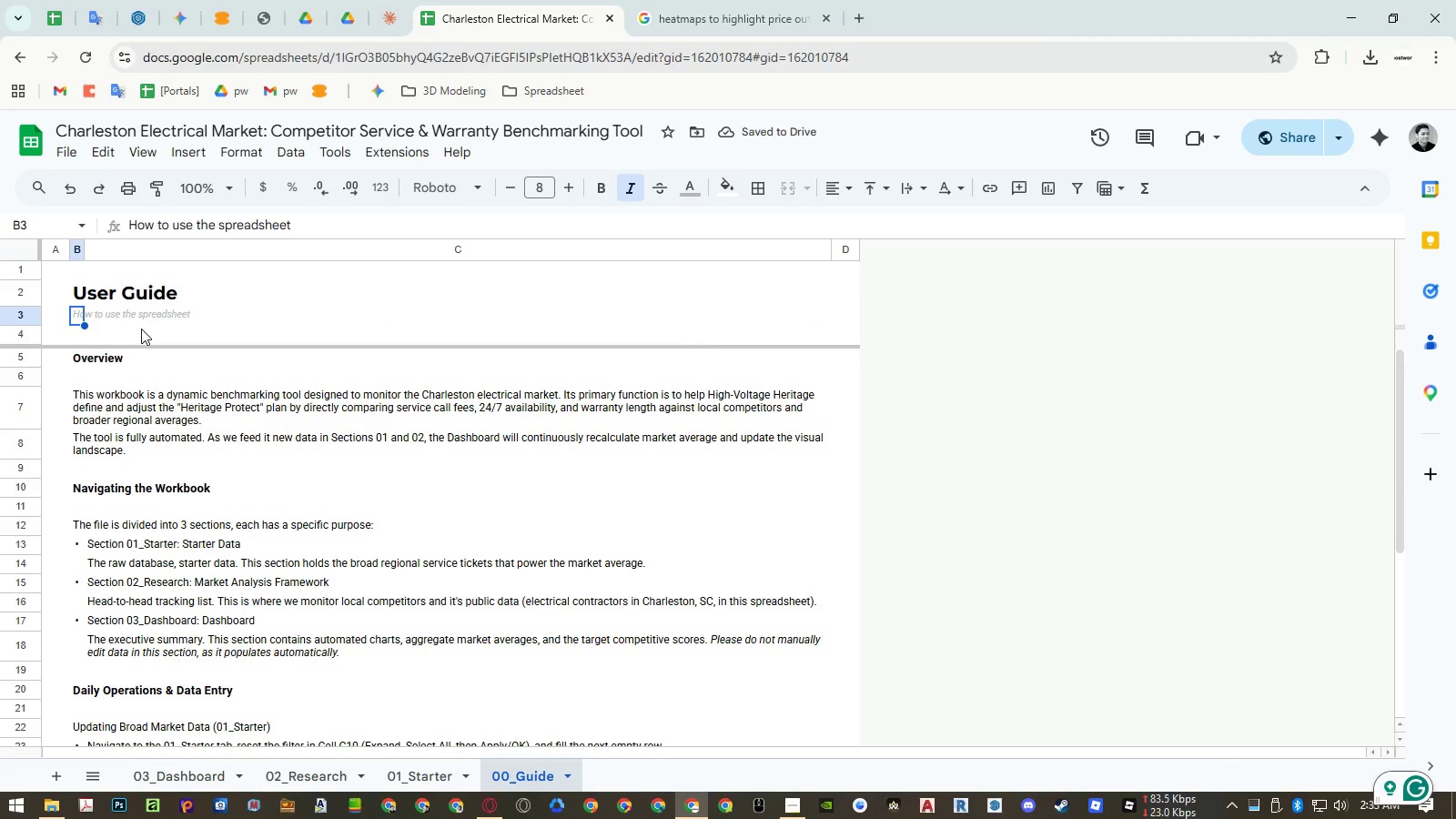 
key(Enter)
 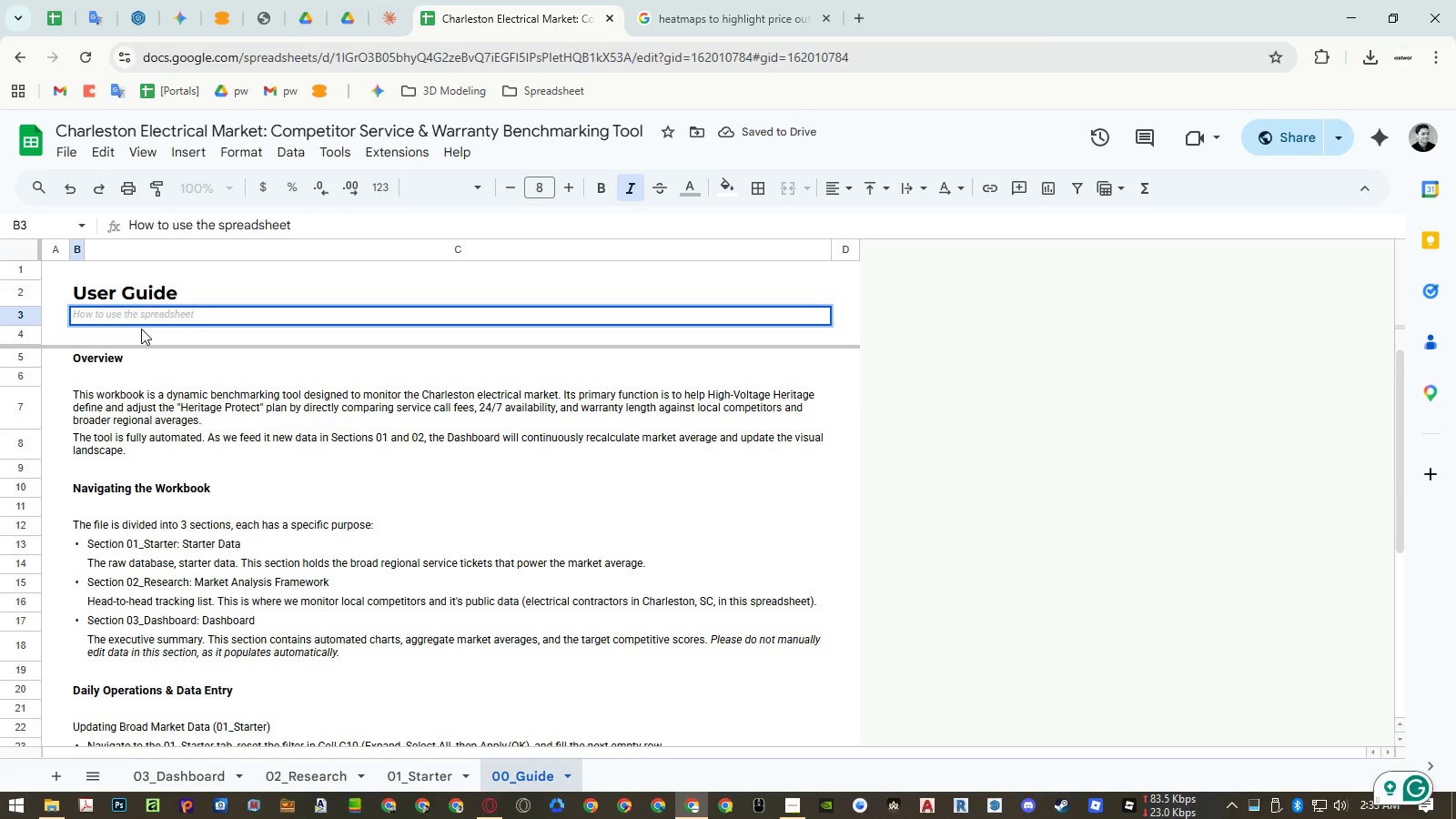 
key(Enter)
 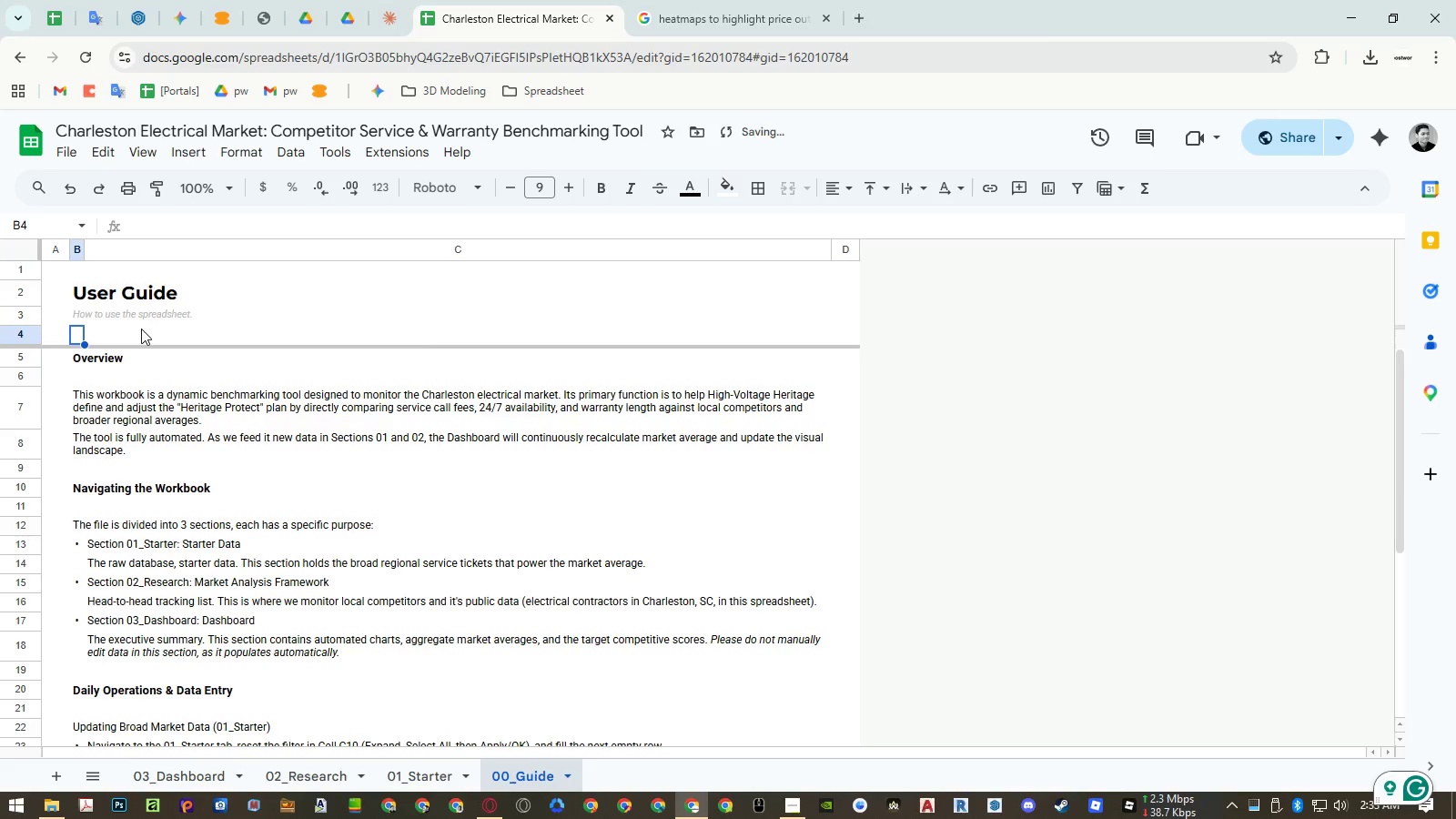 
key(ArrowUp)
 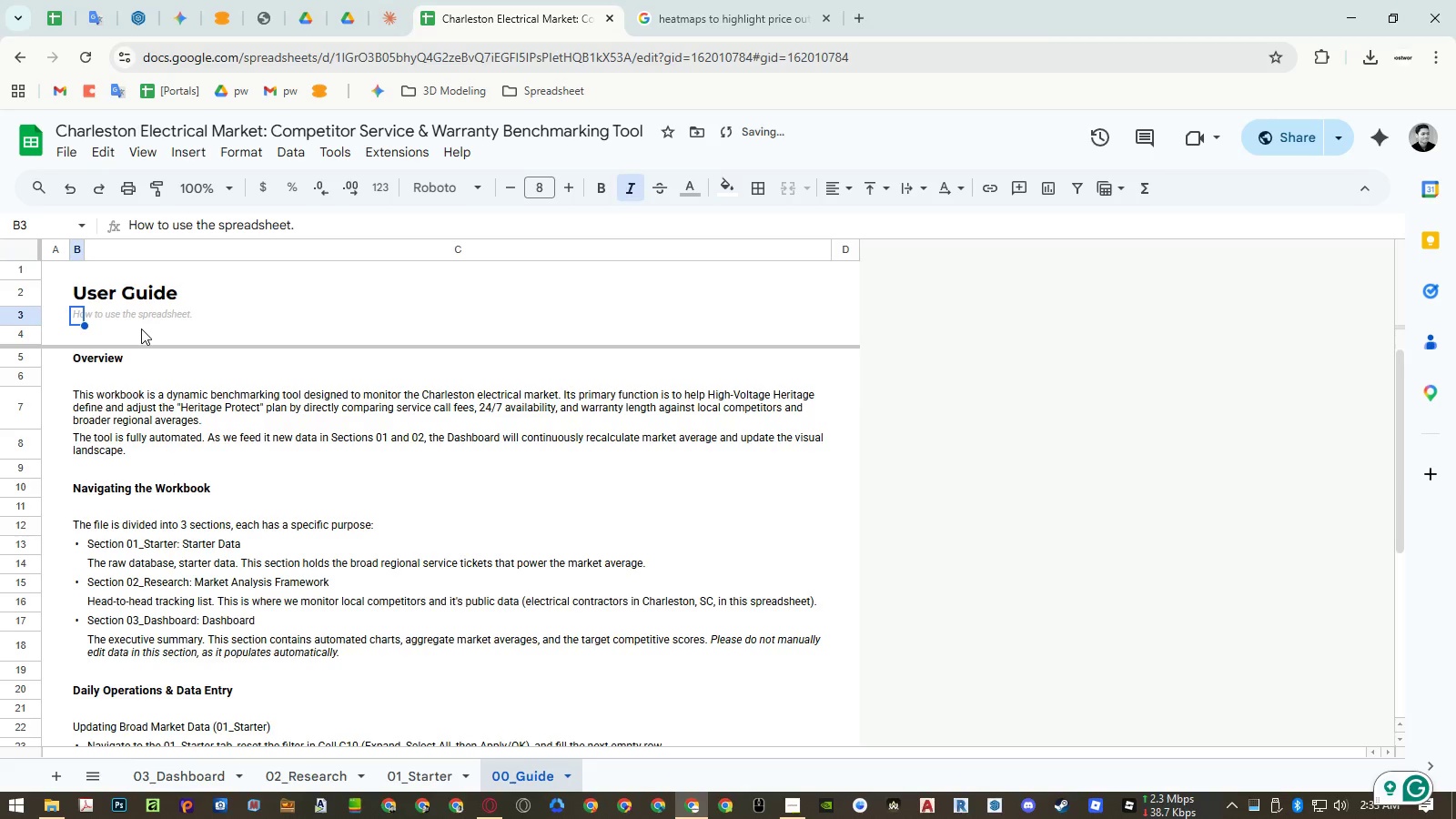 
key(Enter)
 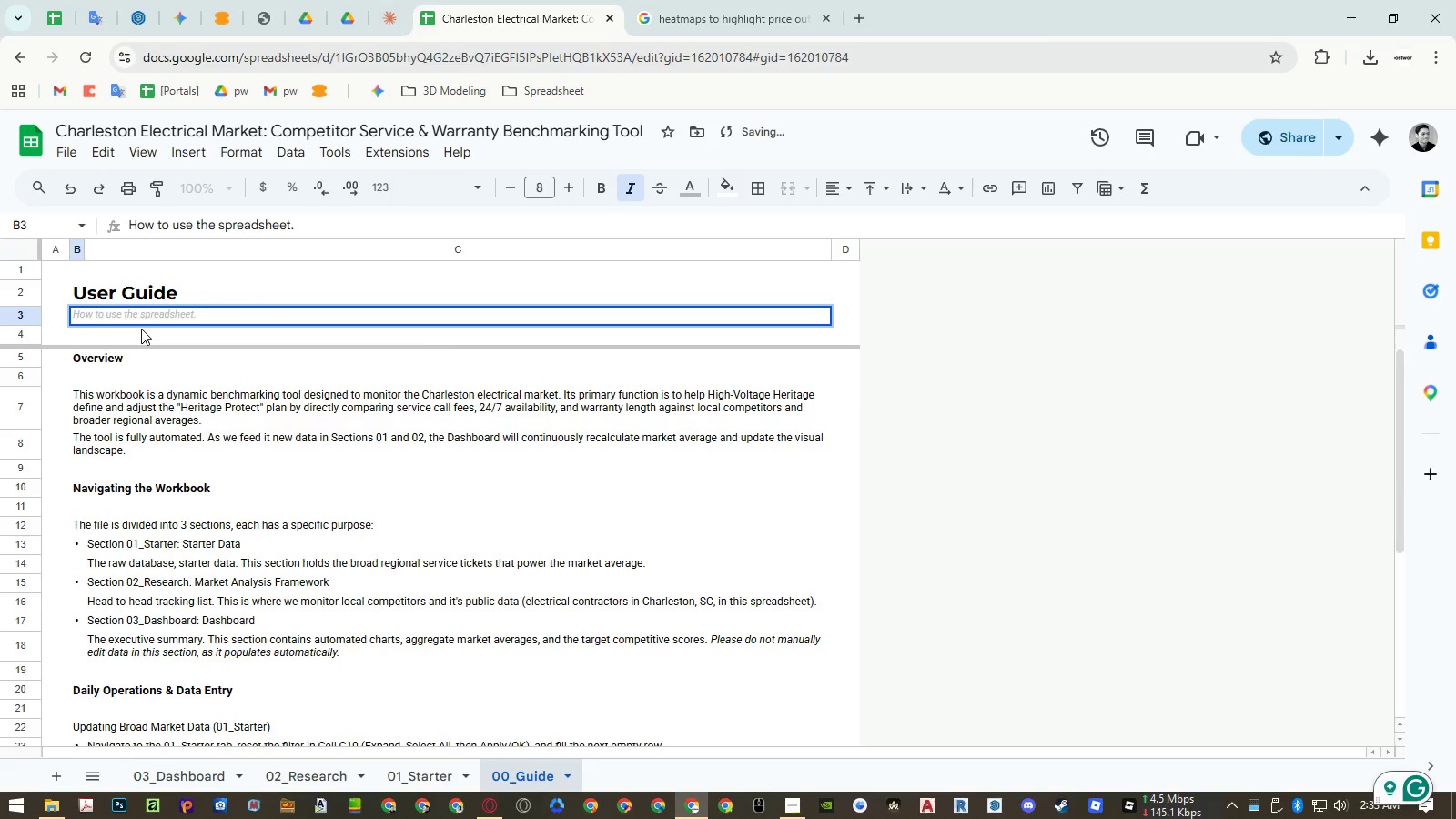 
key(Home)
 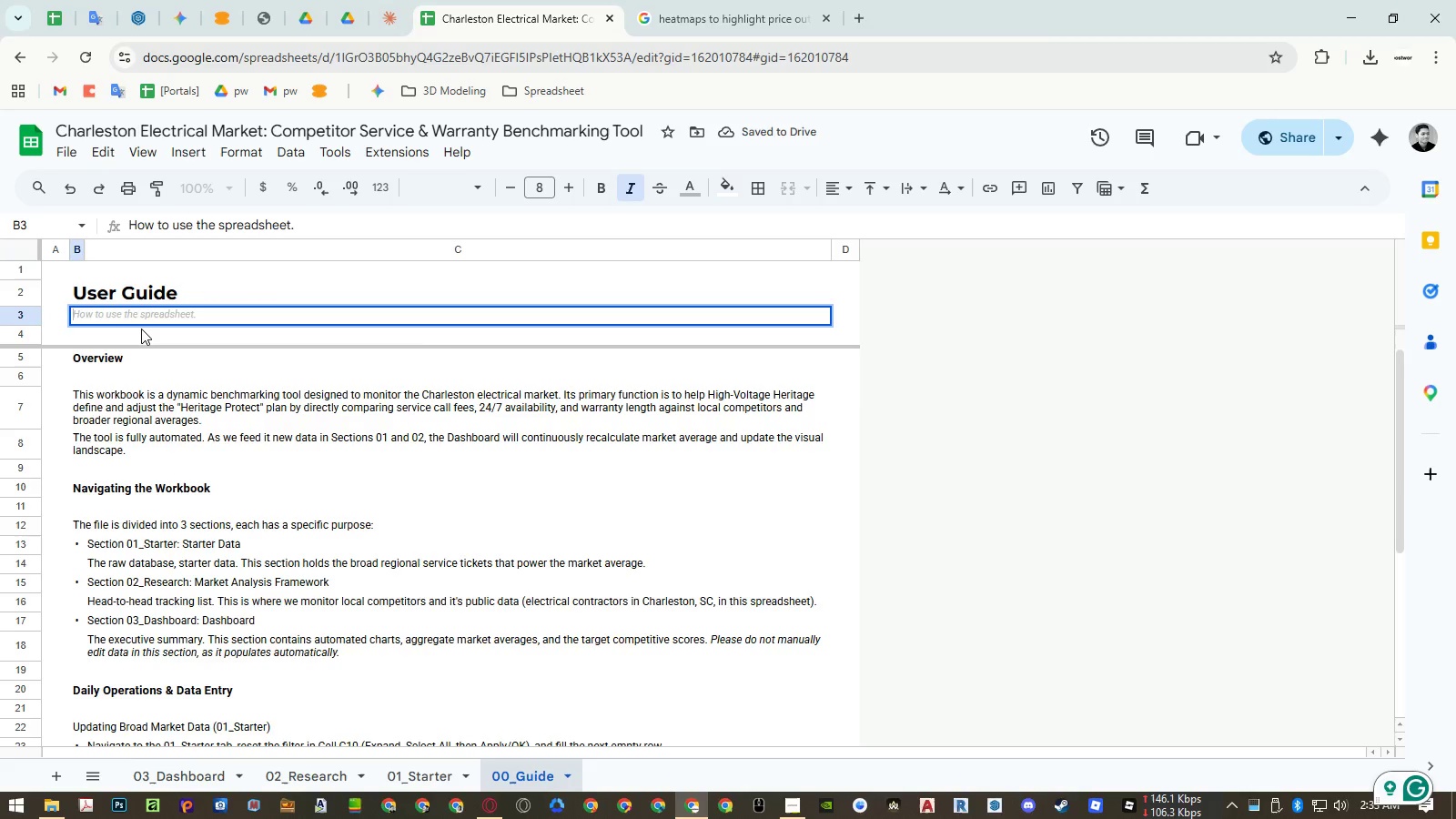 
key(Shift+S)
 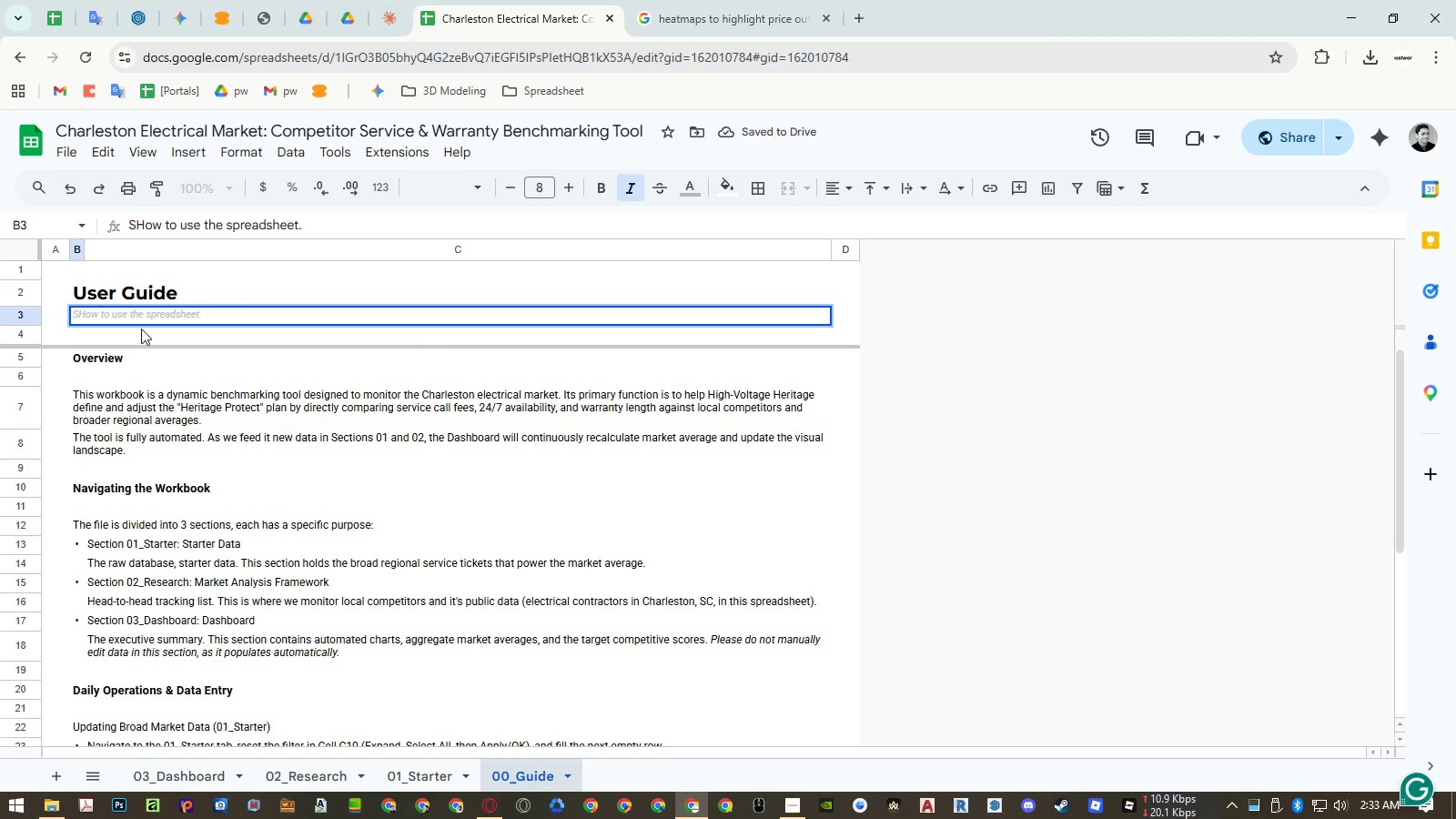 
key(Backspace)
 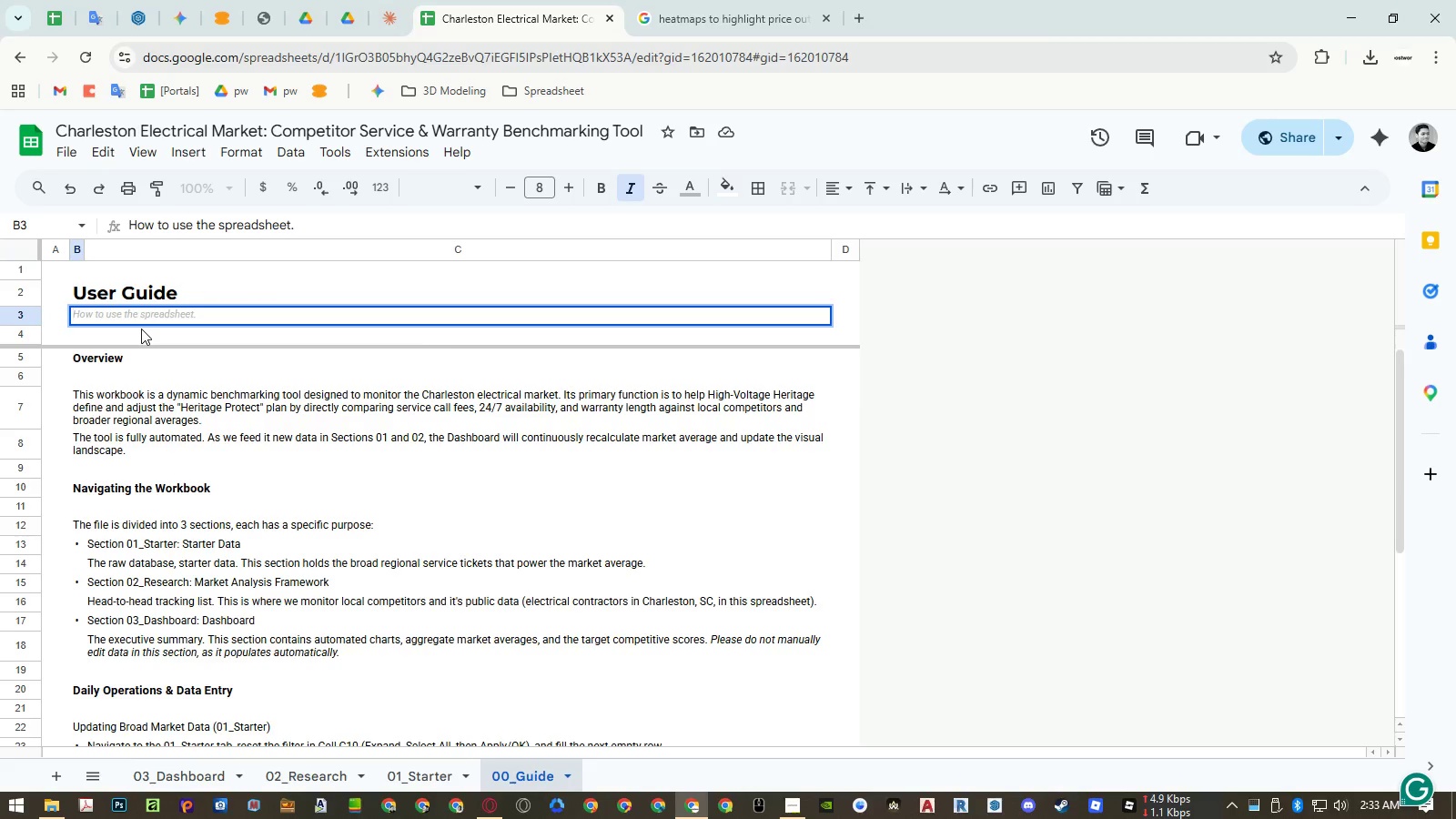 
key(Enter)
 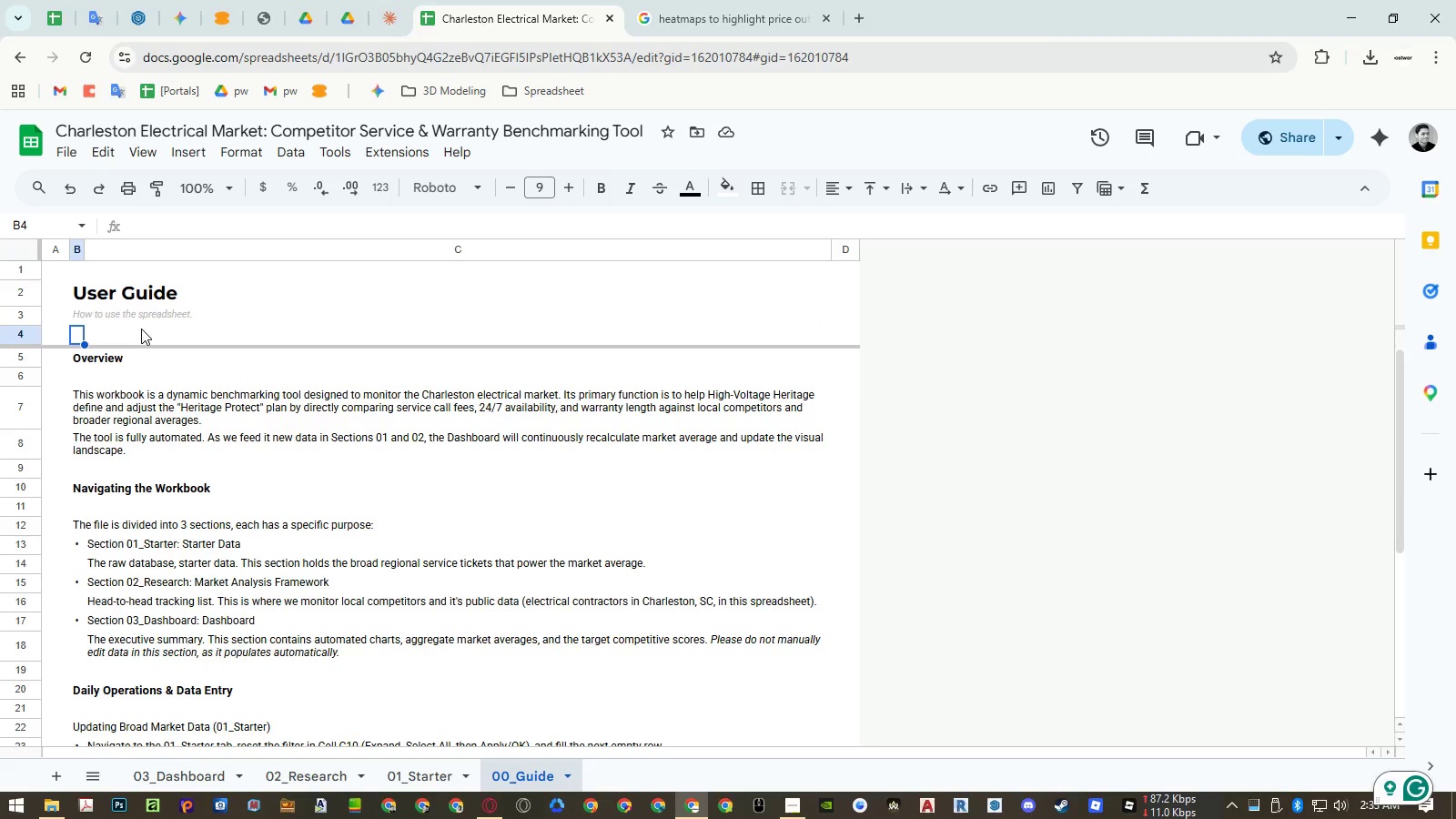 
key(Control+ControlRight)
 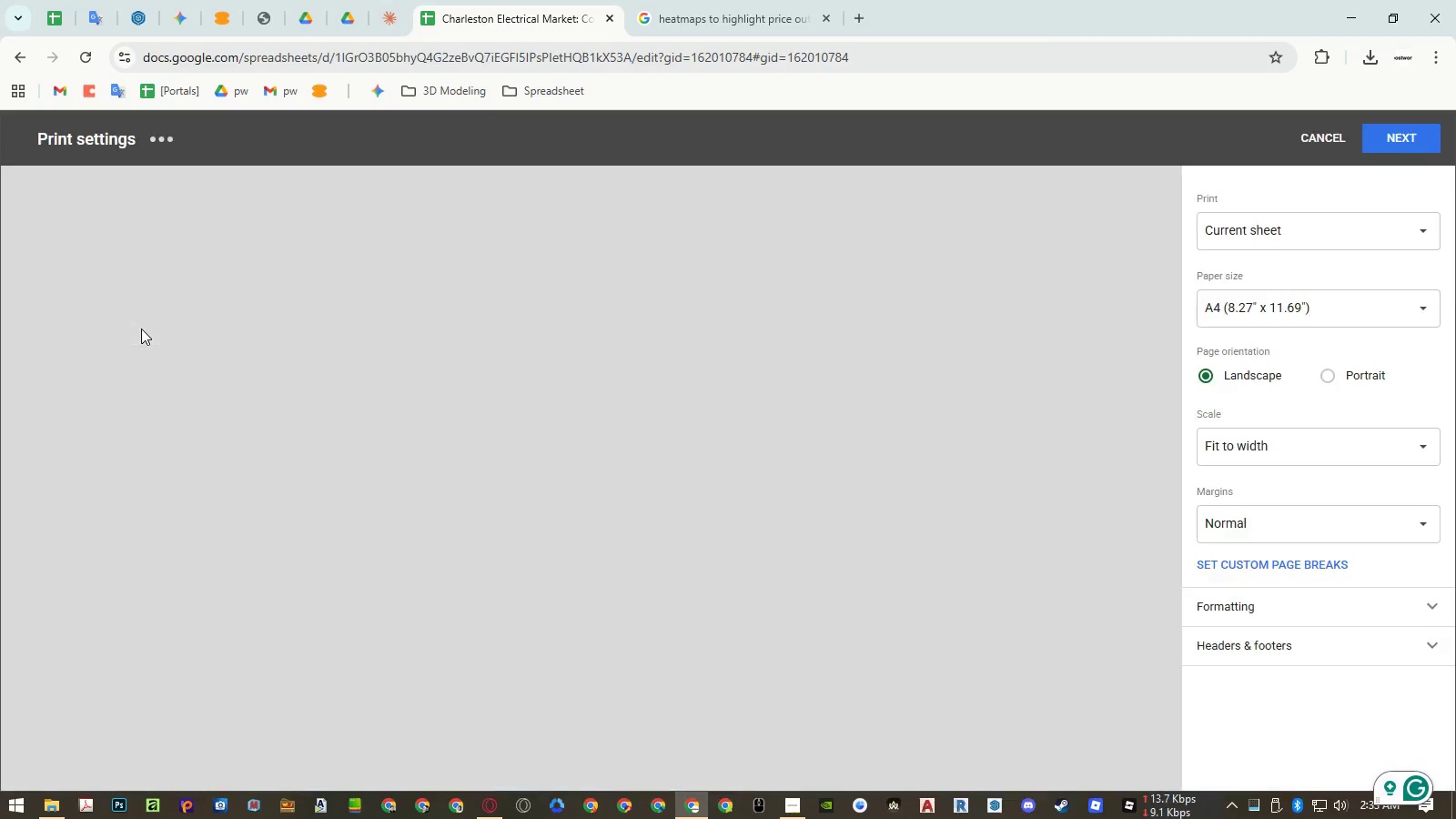 
key(Control+P)
 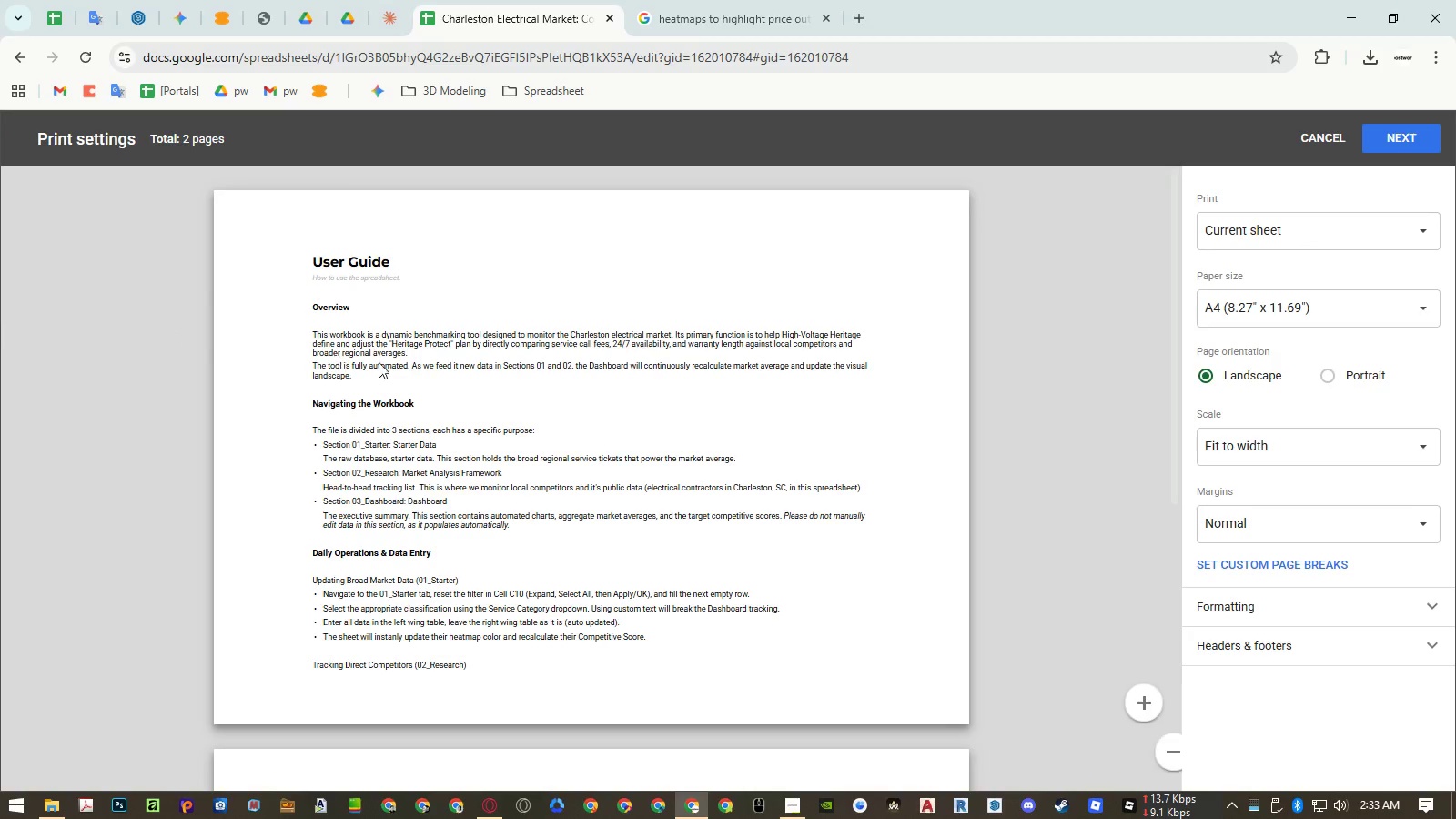 
scroll: coordinate [413, 369], scroll_direction: down, amount: 5.0
 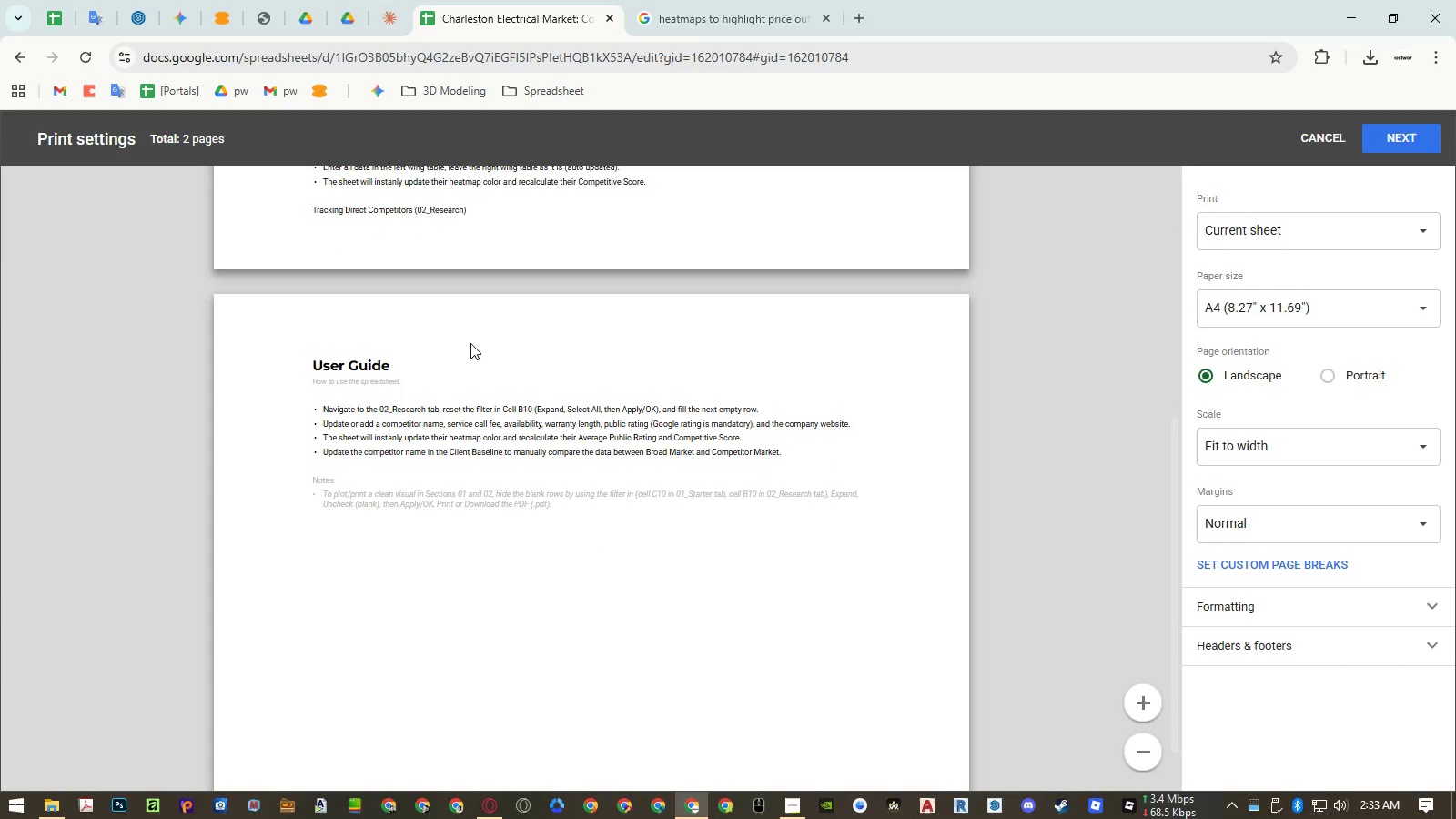 
scroll: coordinate [471, 343], scroll_direction: up, amount: 5.0
 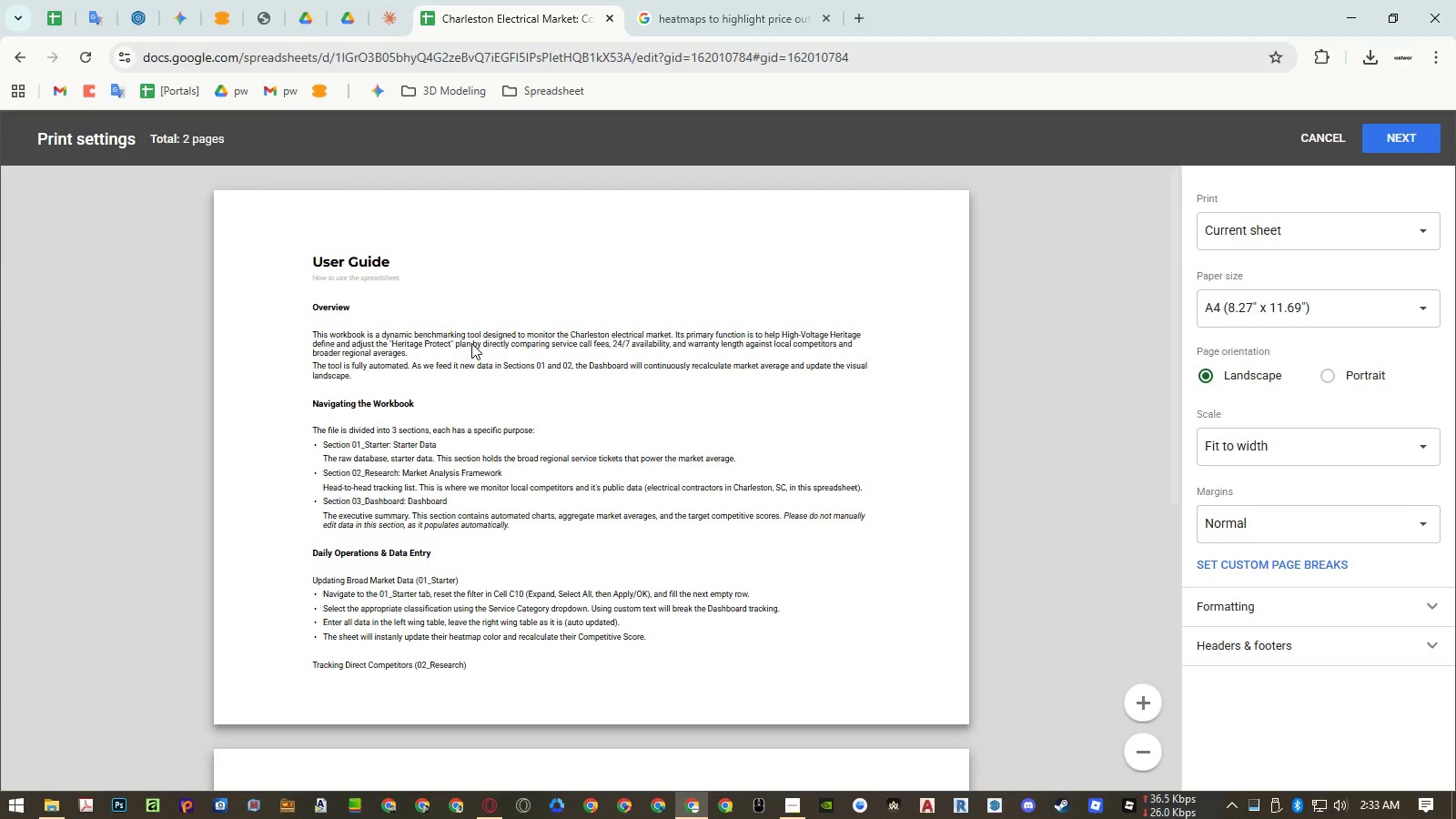 
key(Escape)
 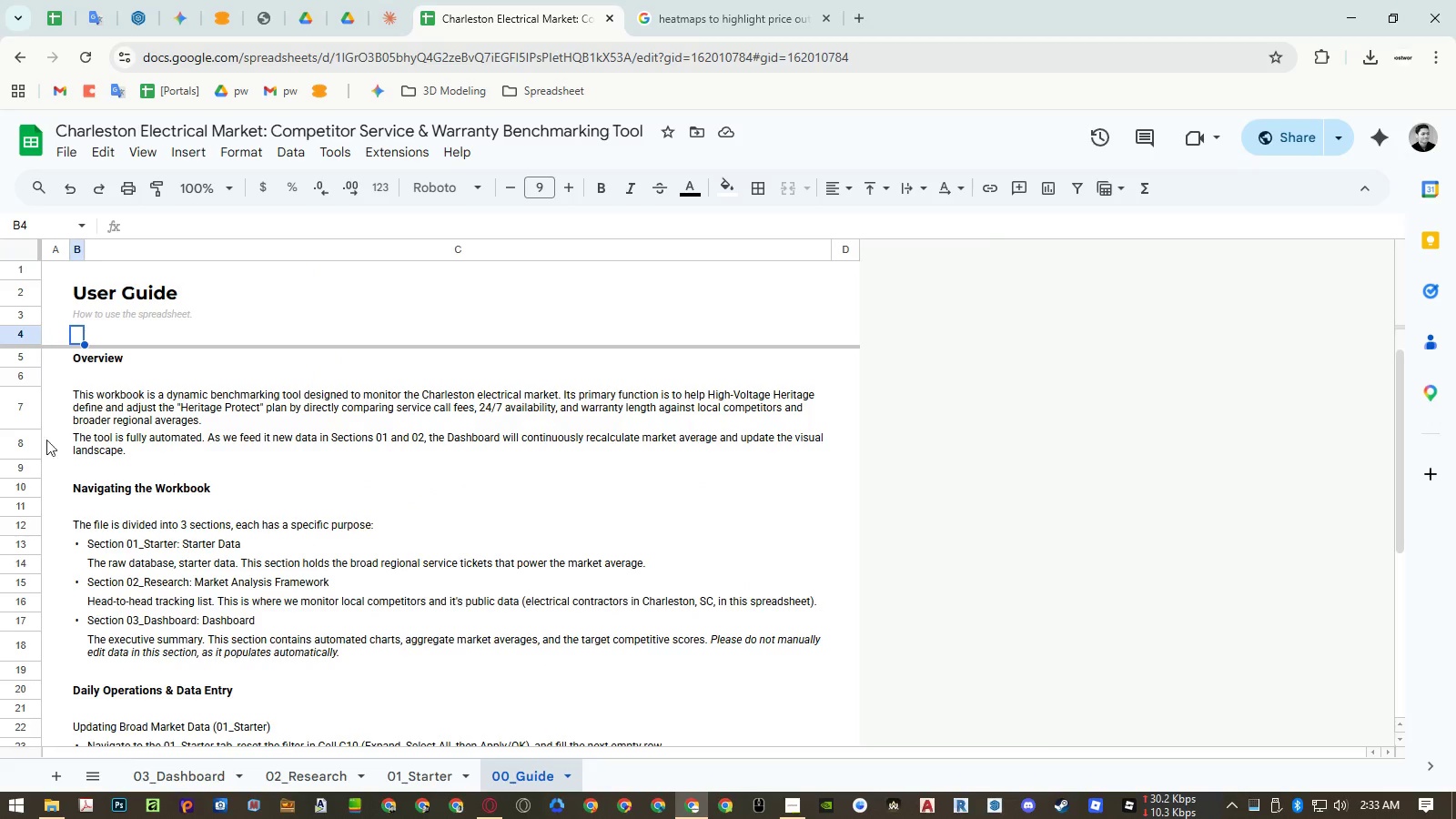 
right_click([22, 441])
 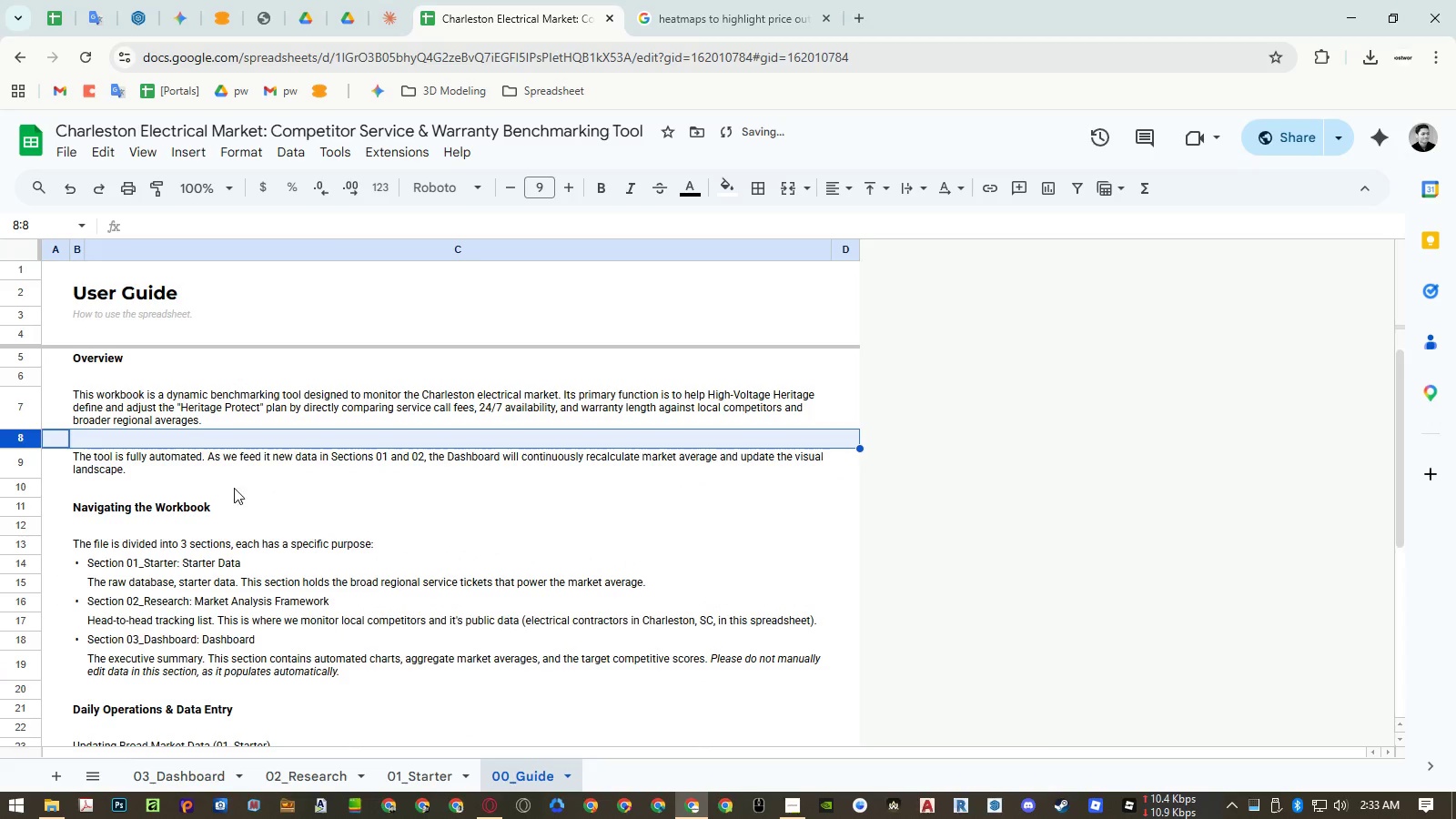 
double_click([392, 511])
 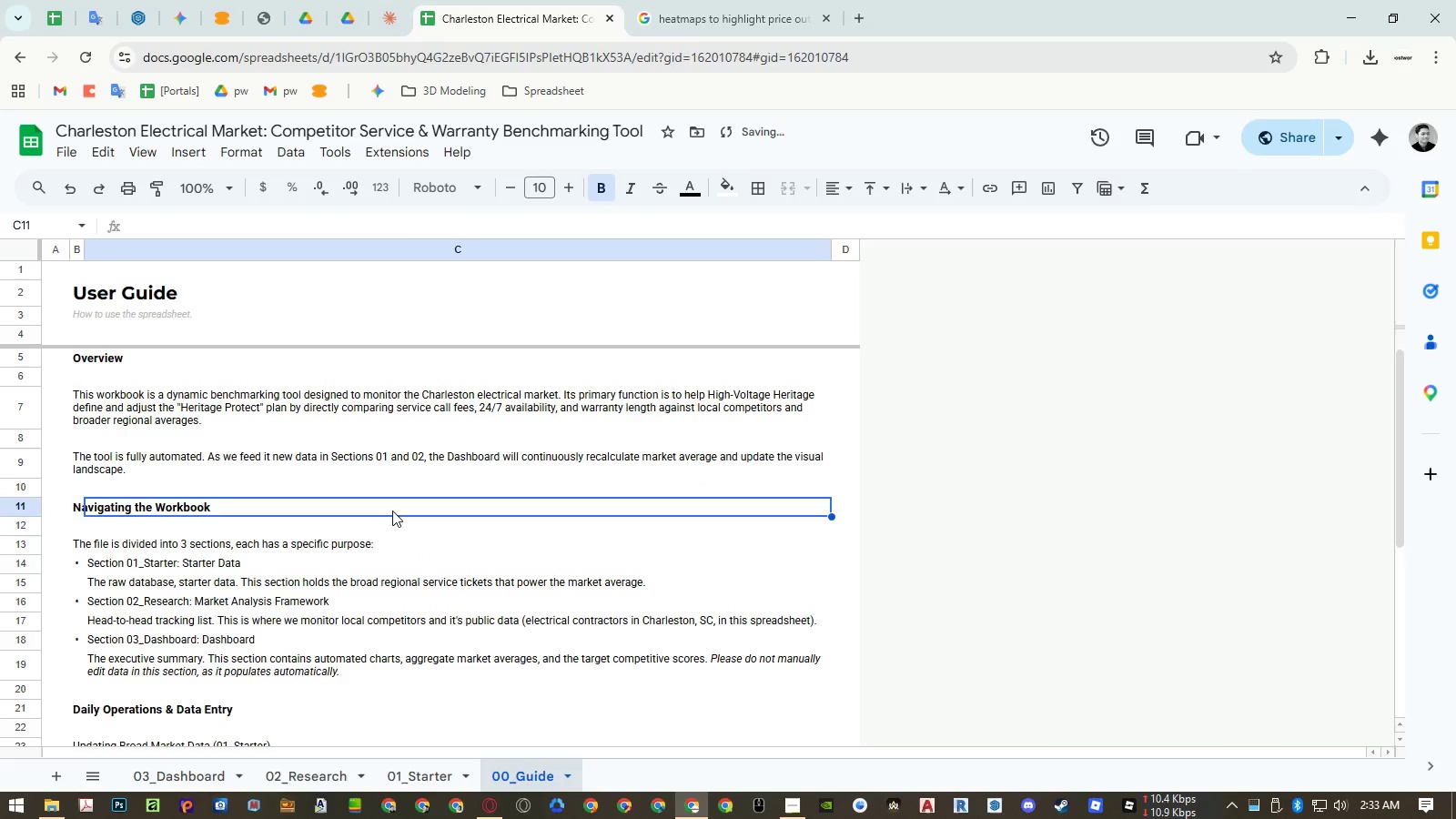 
key(Control+ControlRight)
 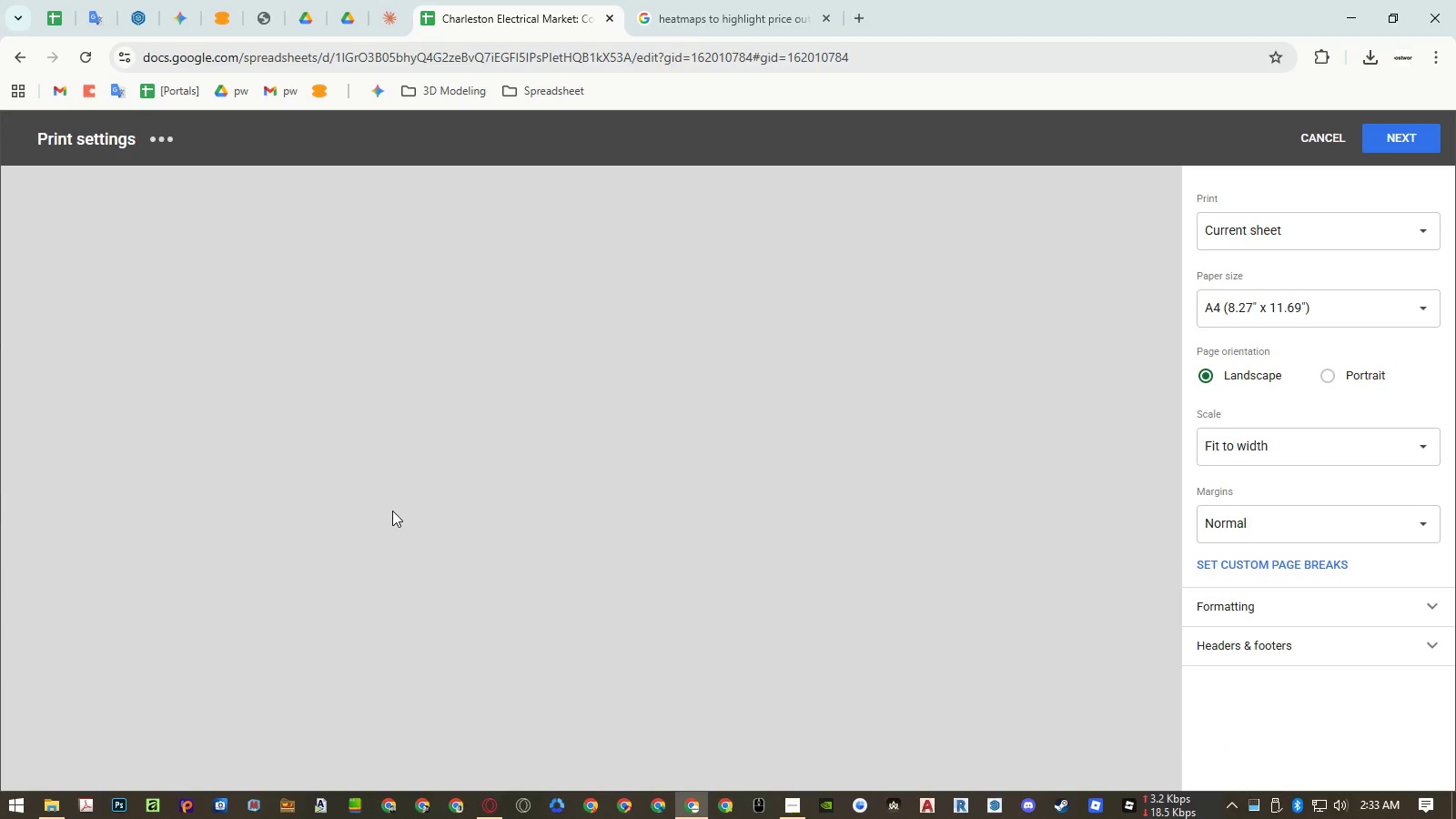 
key(Control+P)
 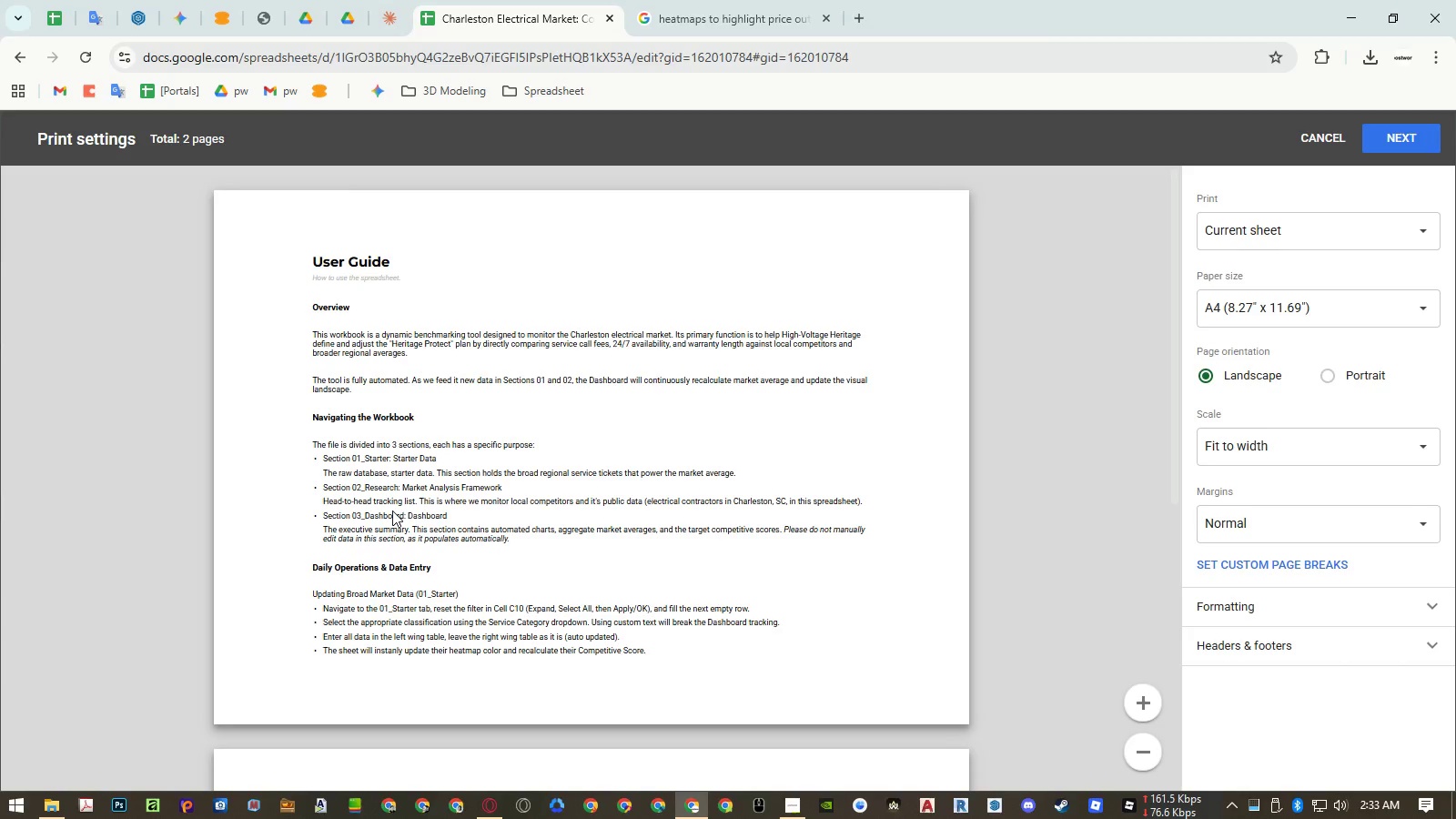 
scroll: coordinate [392, 511], scroll_direction: down, amount: 1.0
 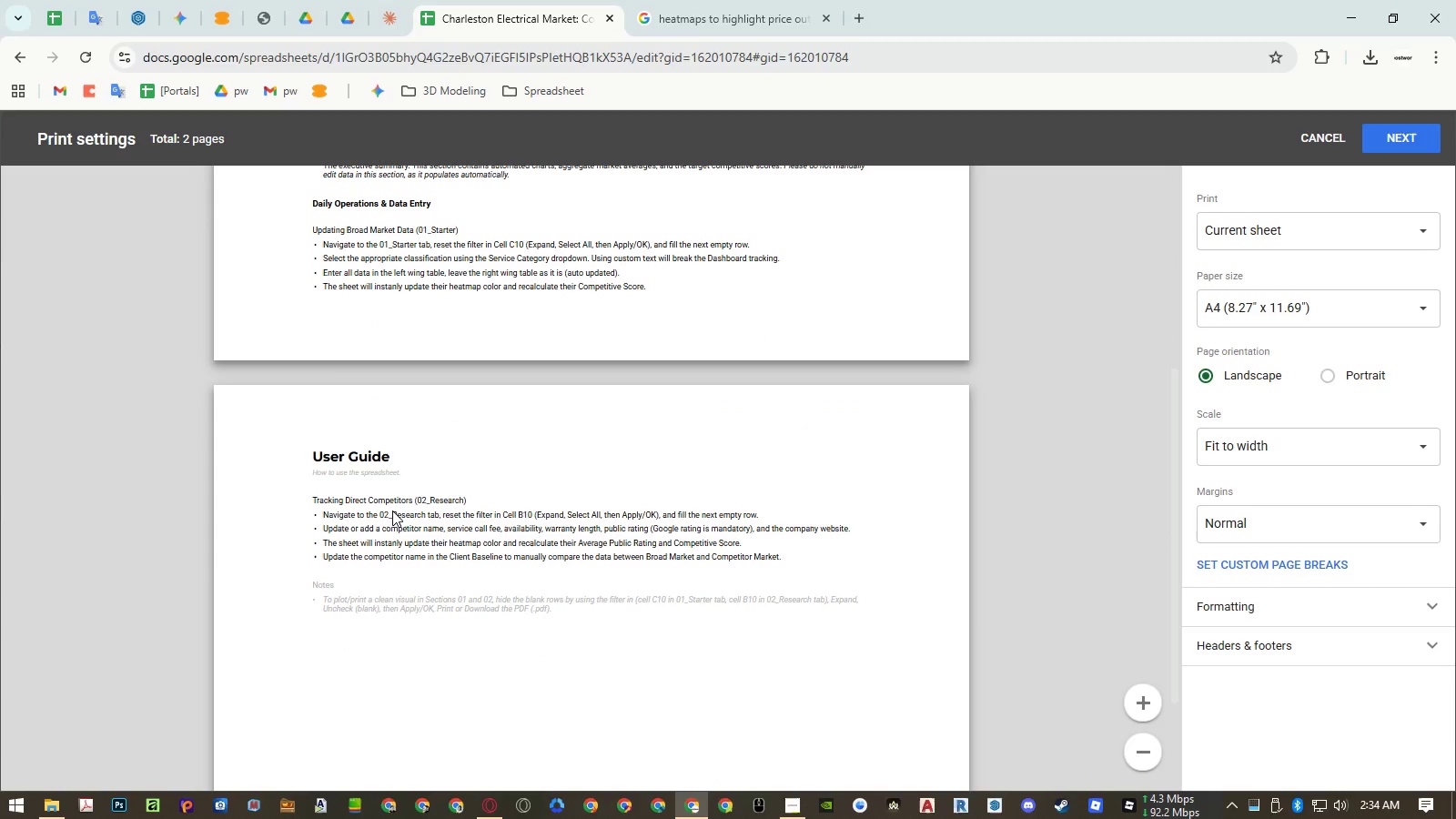 
key(Escape)
 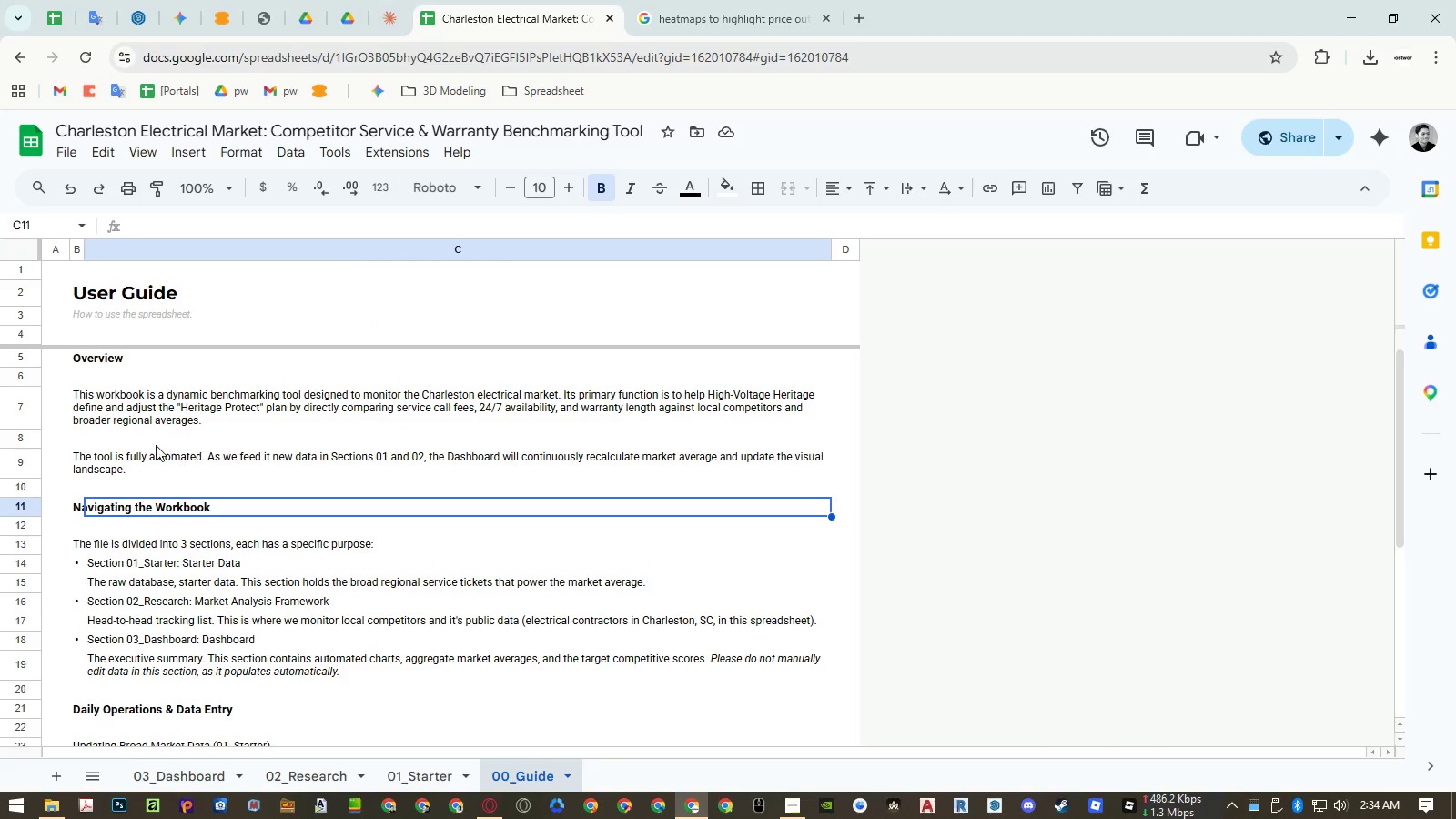 
left_click([23, 355])
 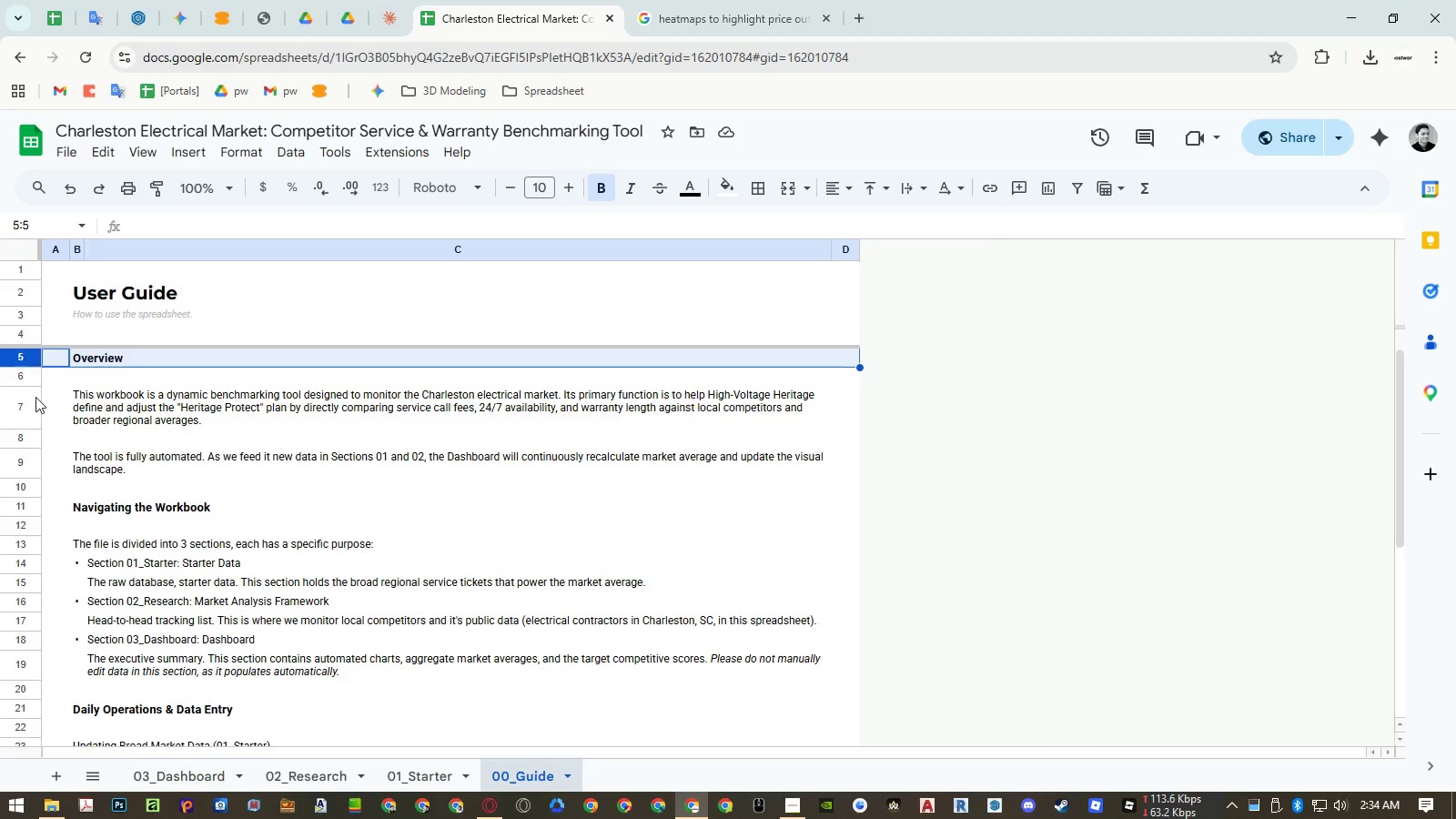 
hold_key(key=ControlLeft, duration=1.5)
left_click([26, 509])
 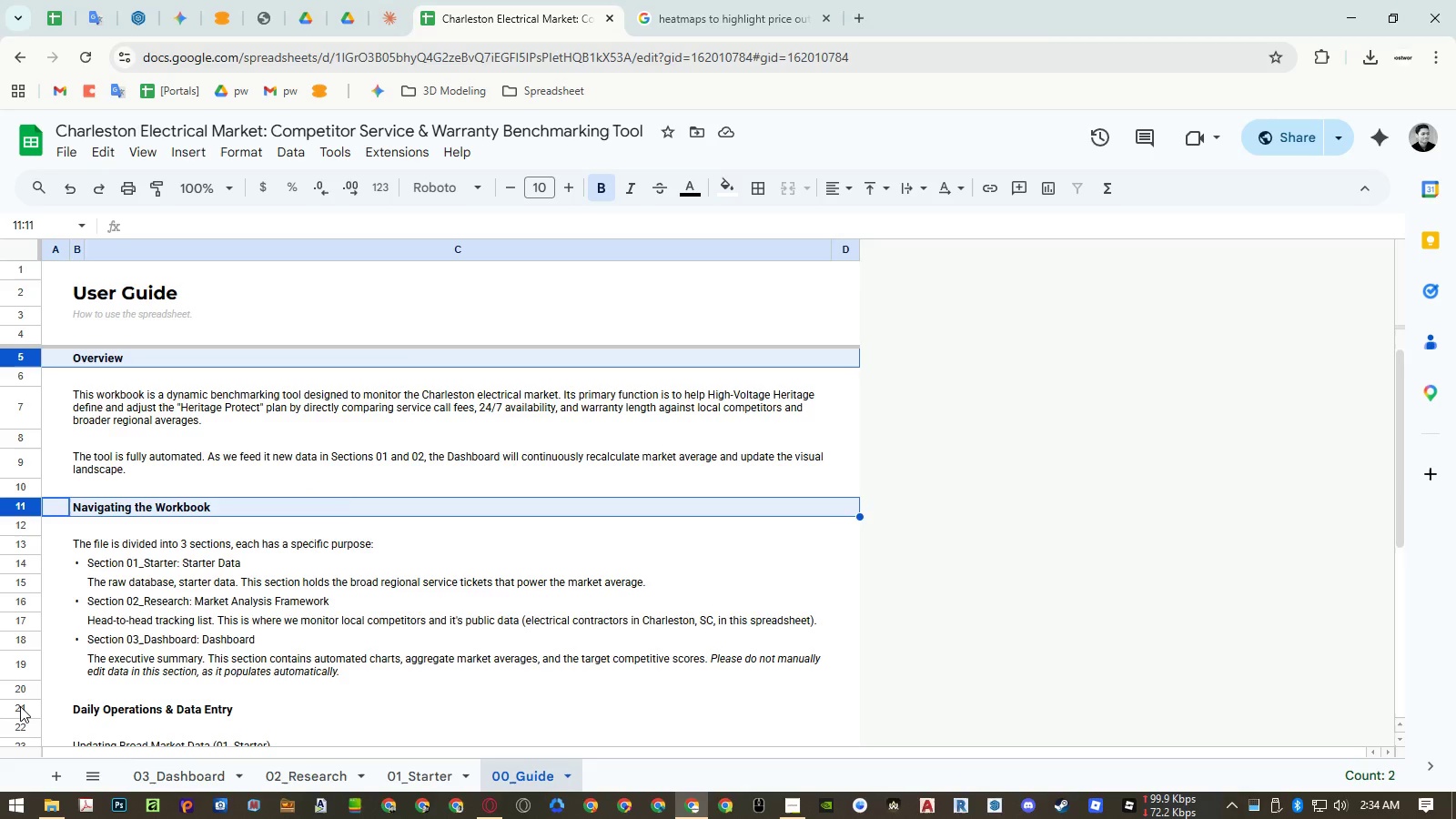 
key(Control+ControlLeft)
 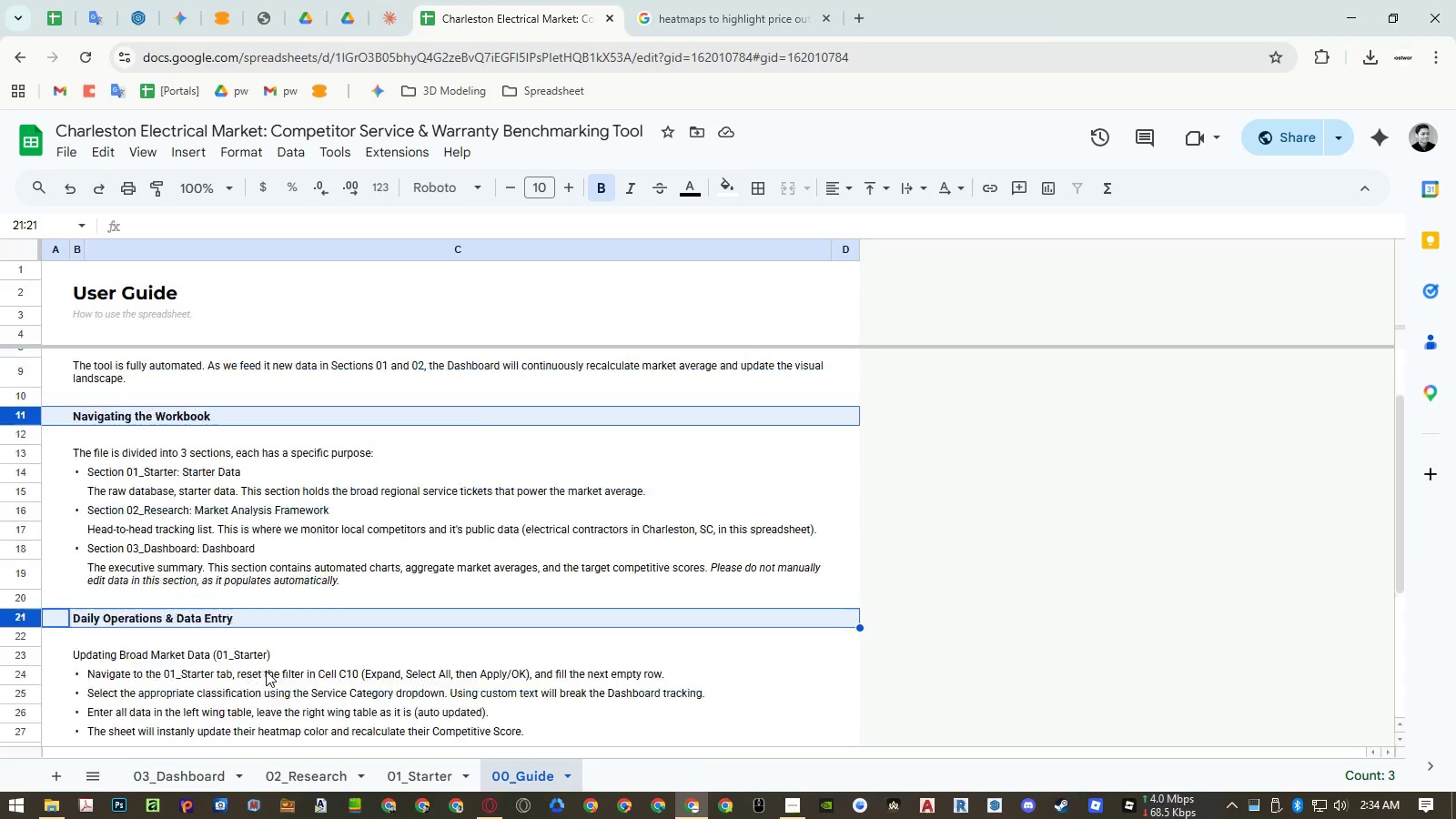 
left_click([20, 712])
 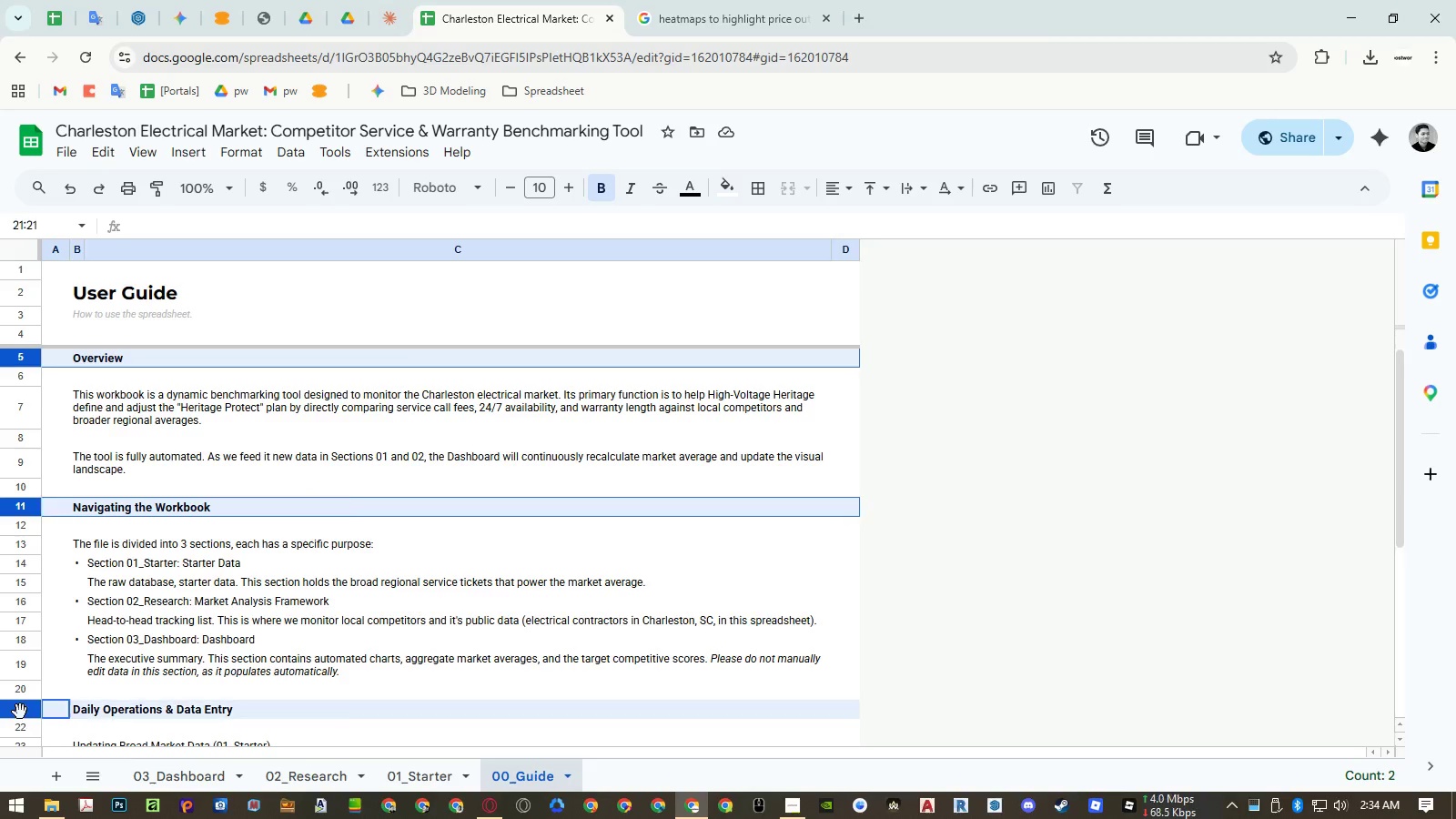 
key(Control+ControlLeft)
 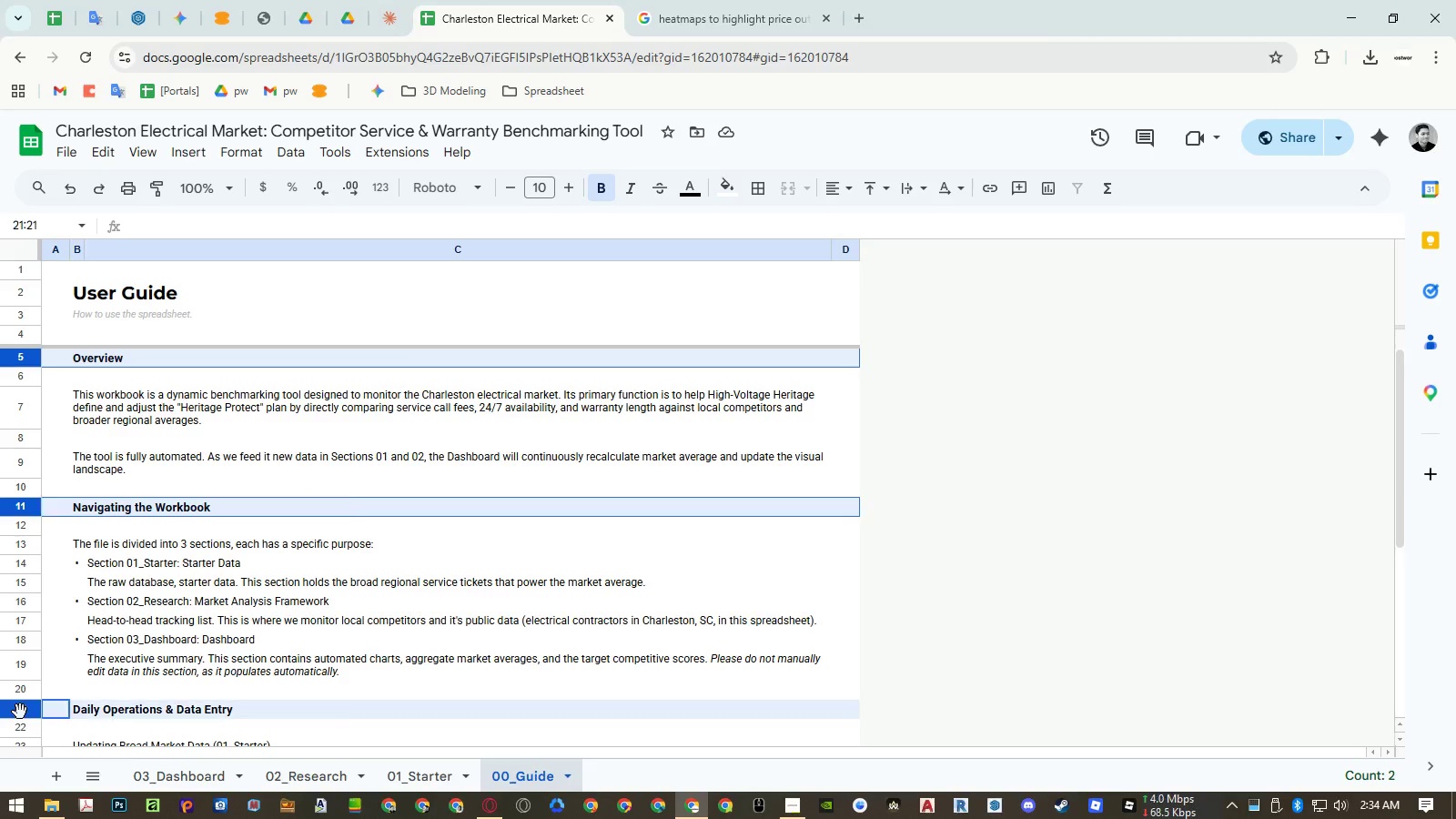 
key(Control+ControlLeft)
 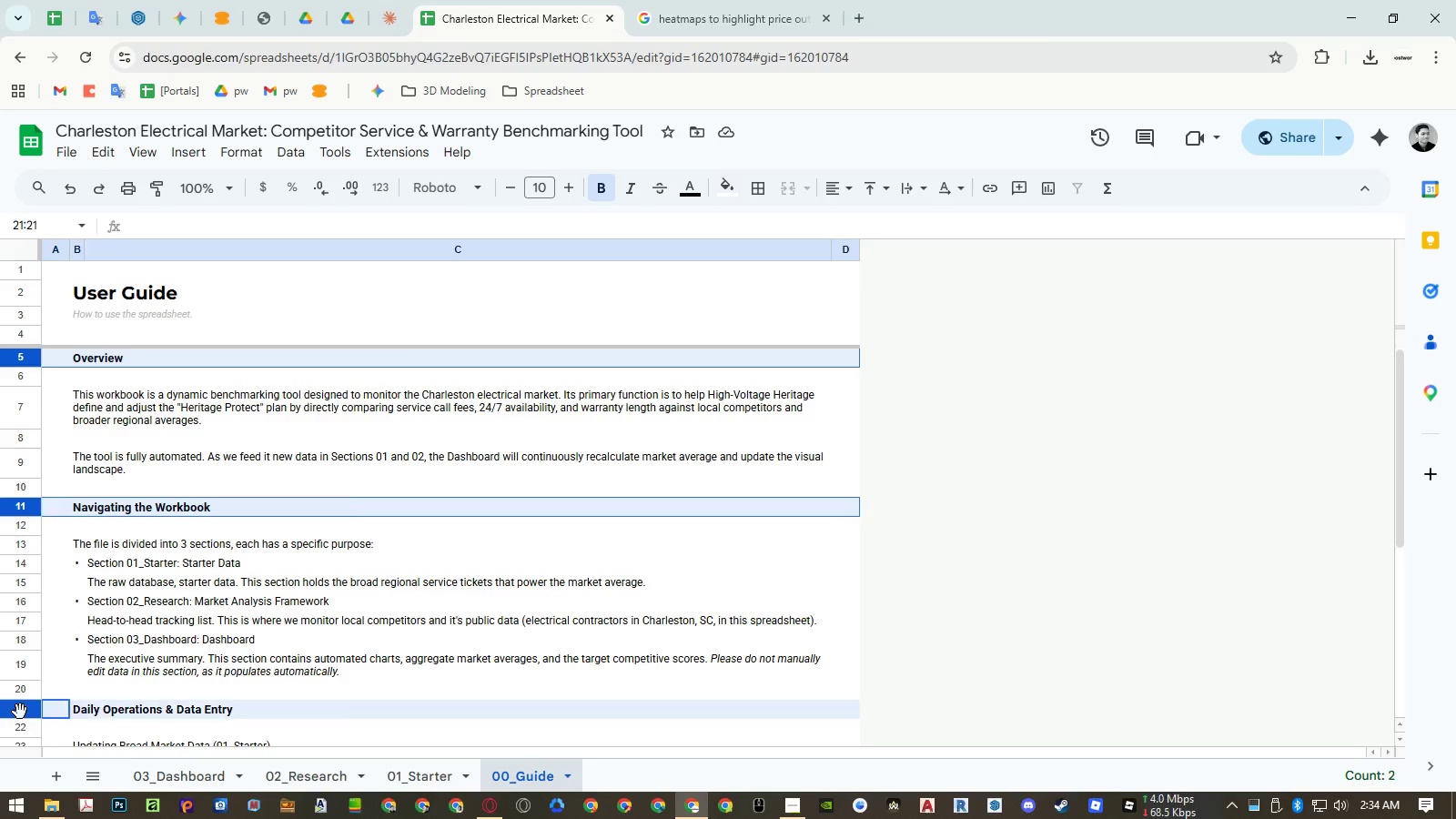 
key(Control+ControlLeft)
 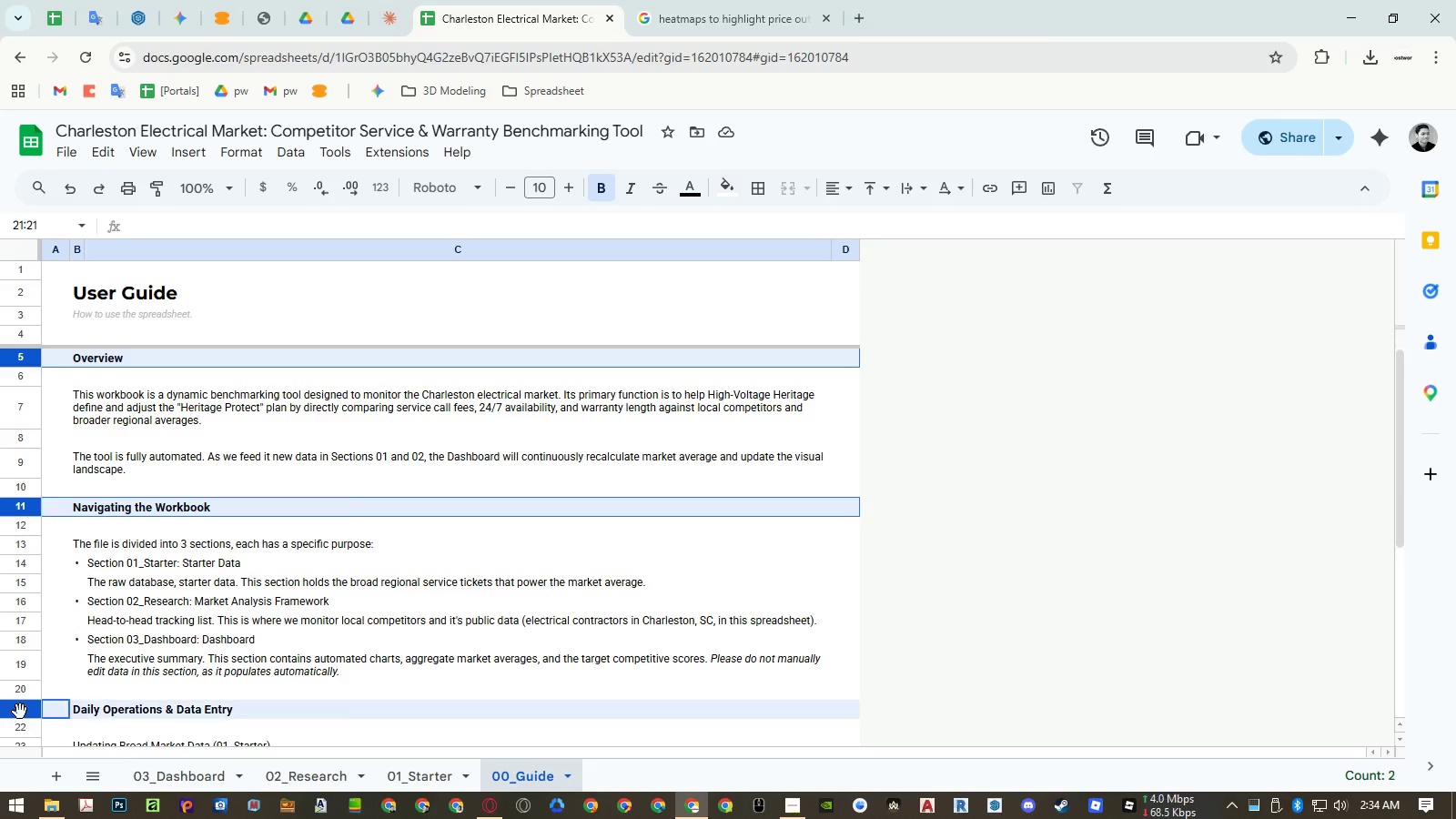 
key(Control+ControlLeft)
 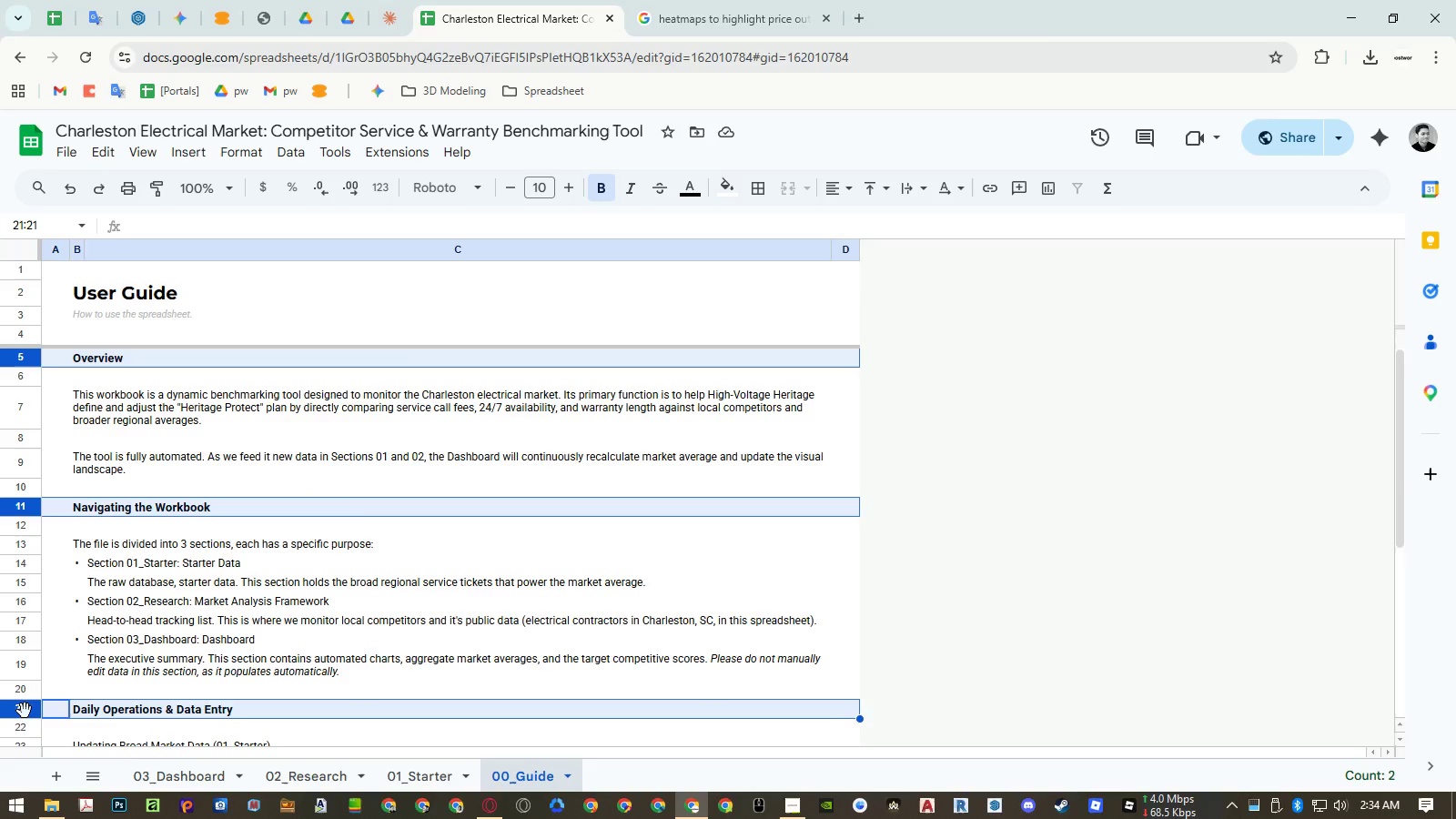 
key(Control+ControlLeft)
 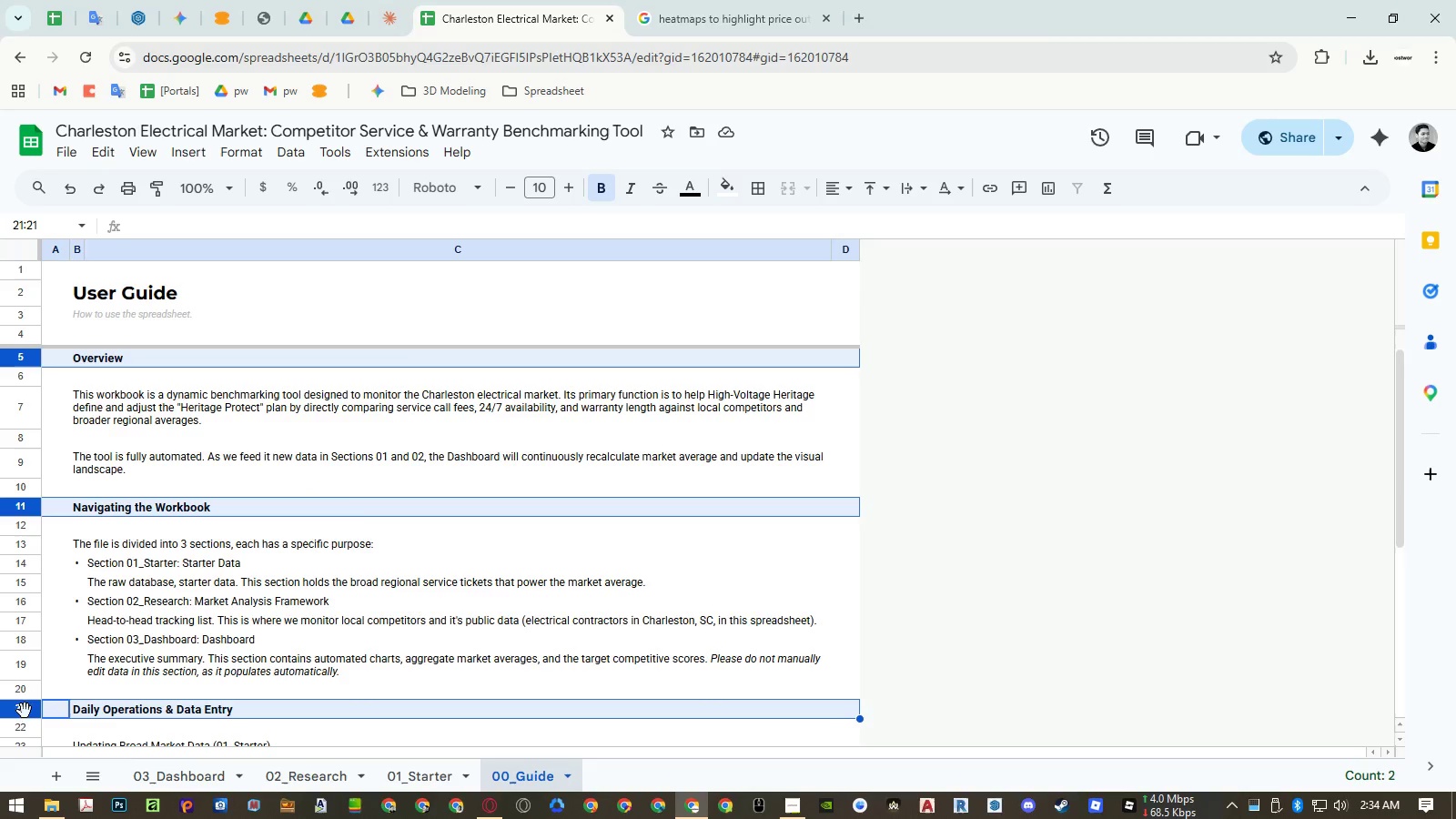 
key(Control+ControlLeft)
 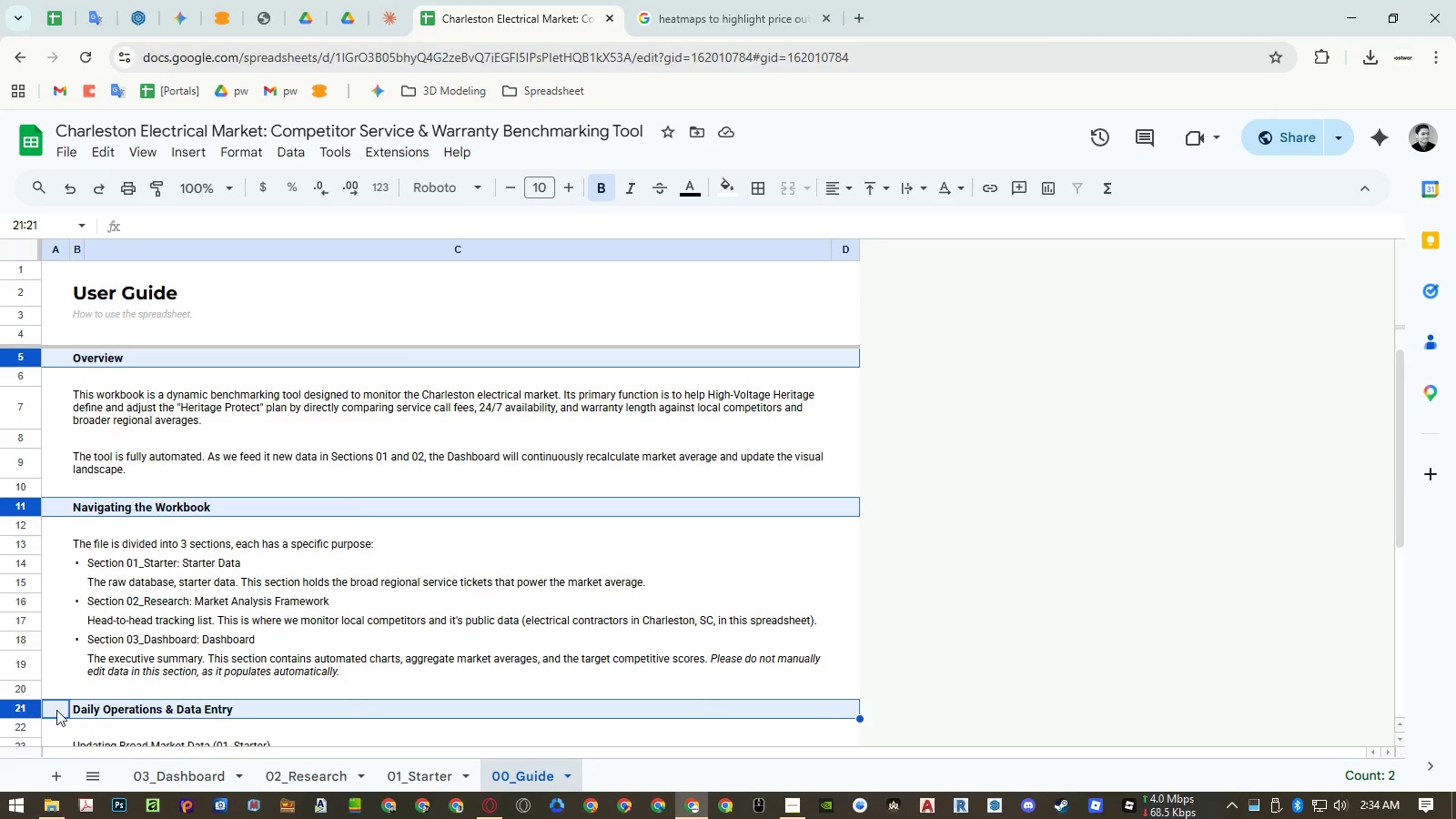 
key(Control+ControlLeft)
 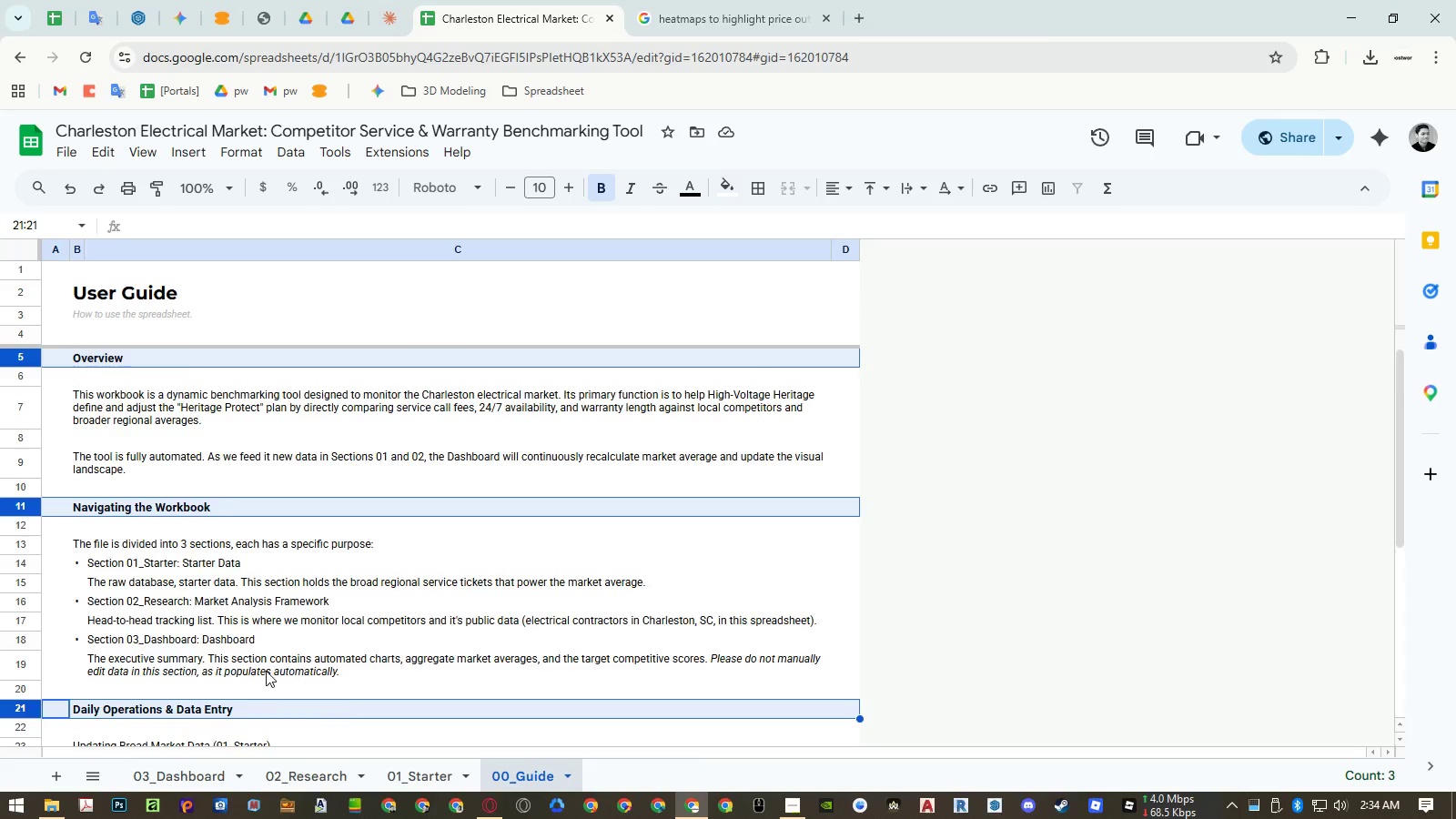 
scroll: coordinate [267, 671], scroll_direction: down, amount: 6.0
 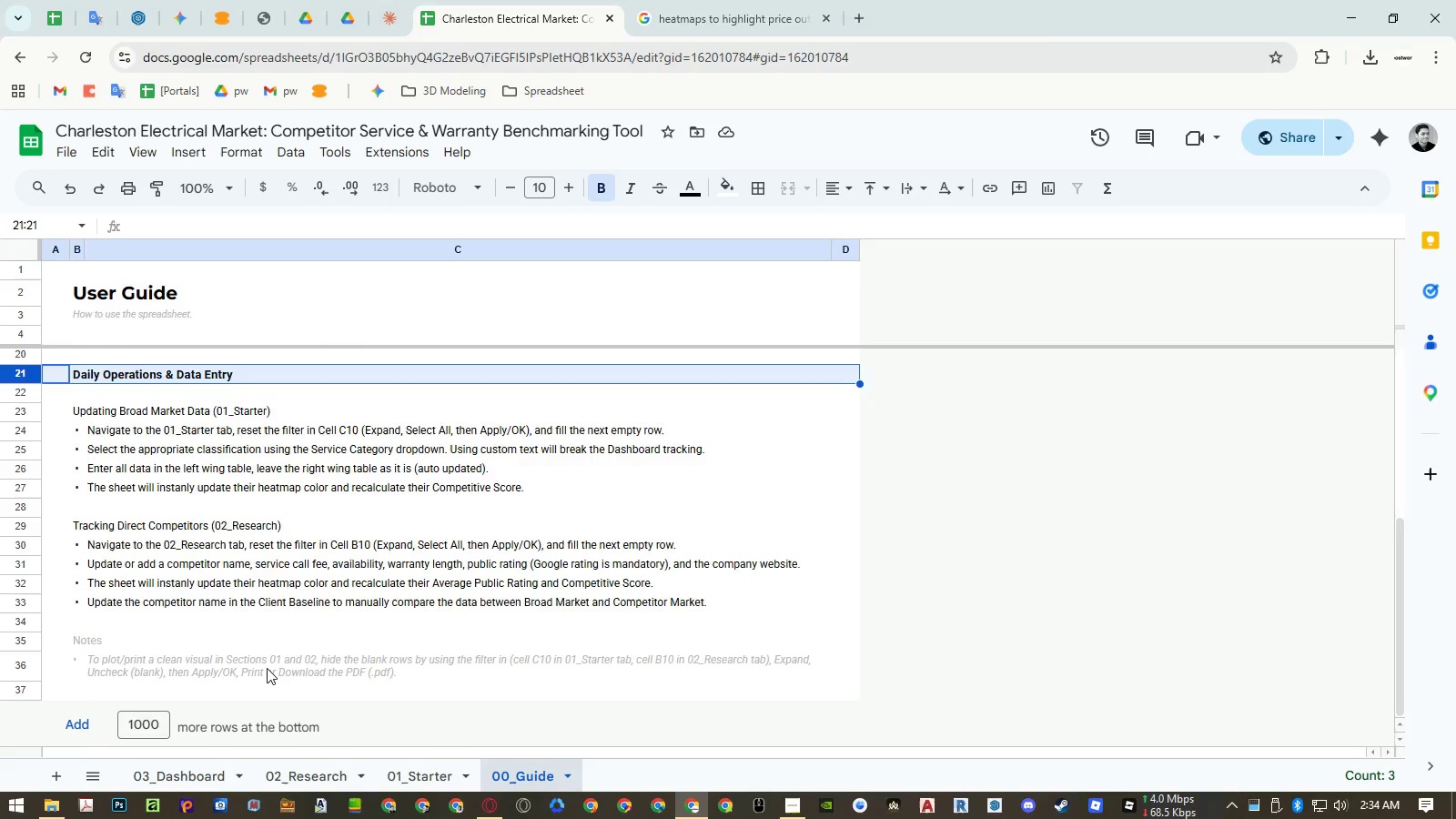 
scroll: coordinate [267, 665], scroll_direction: up, amount: 5.0
 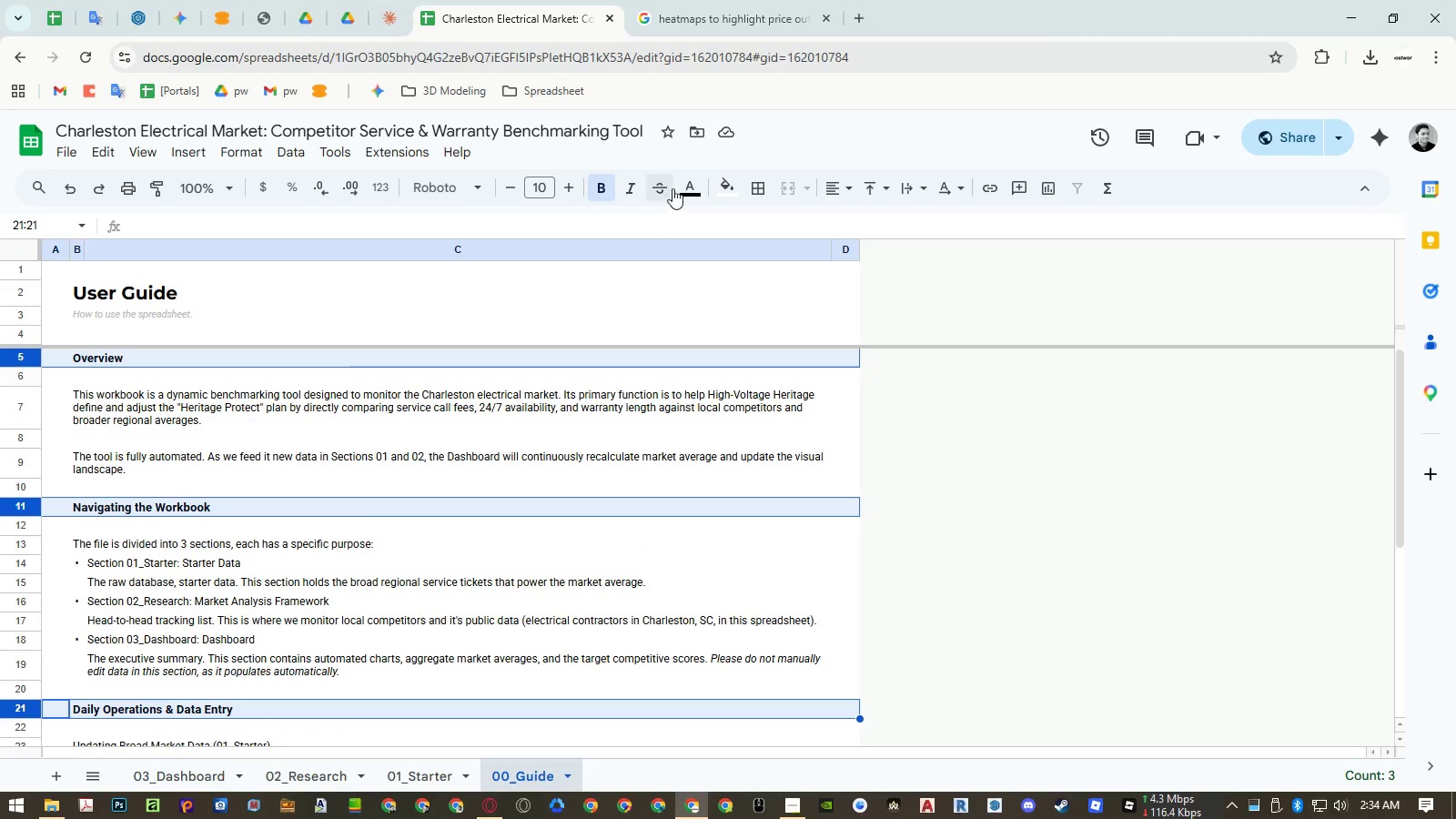 
left_click([685, 182])
 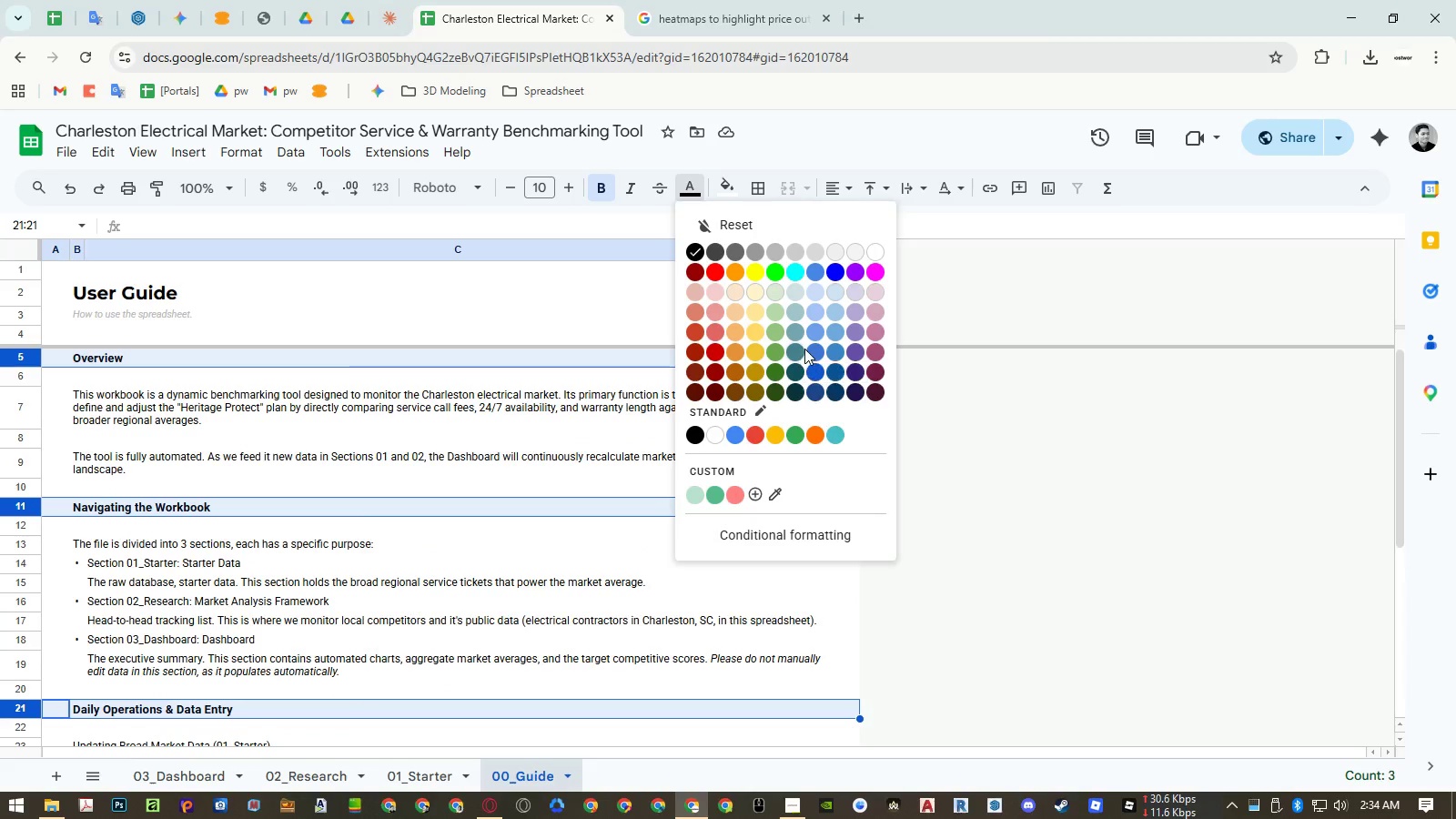 
left_click([795, 353])
 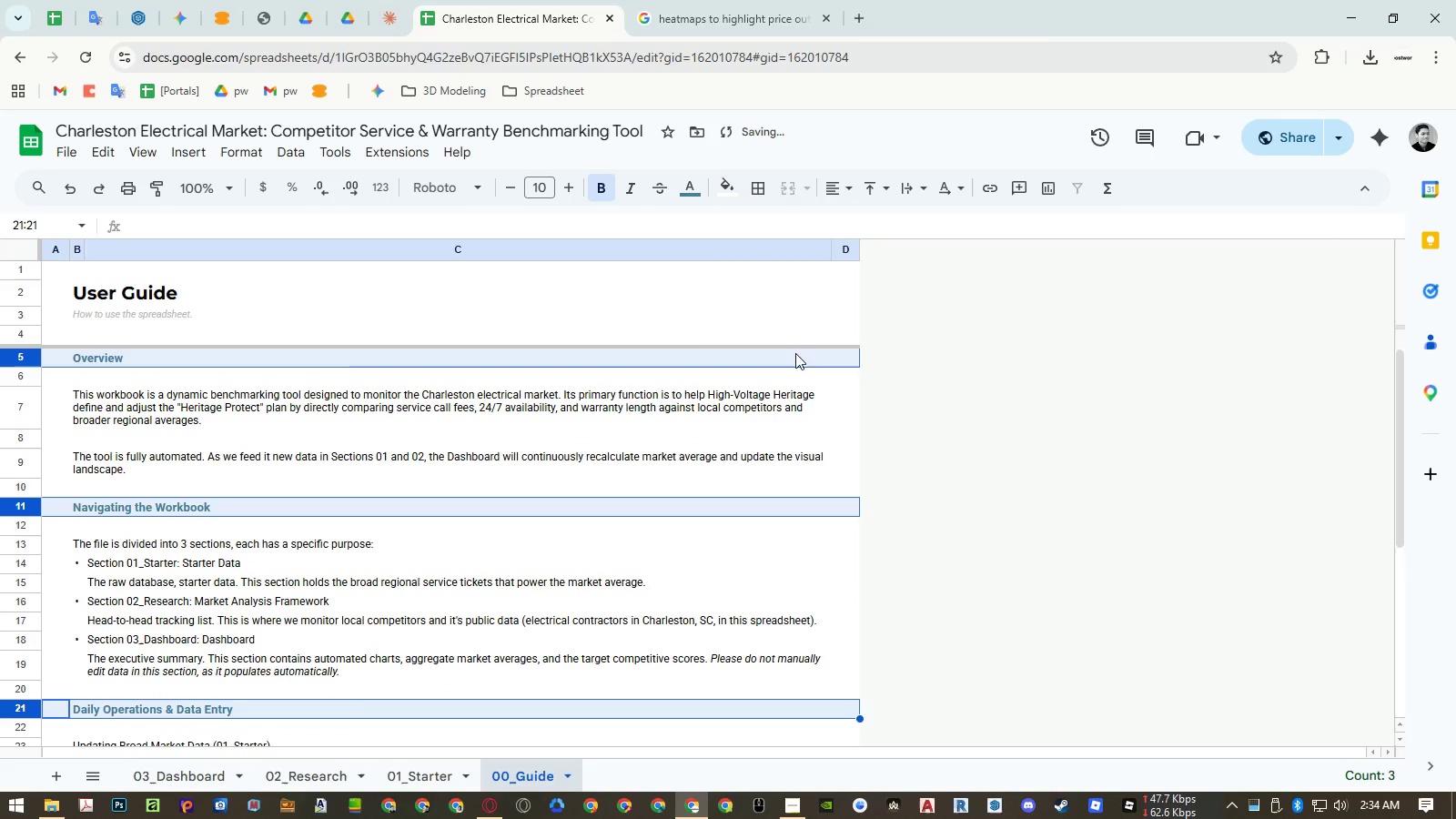 
key(Control+ControlRight)
 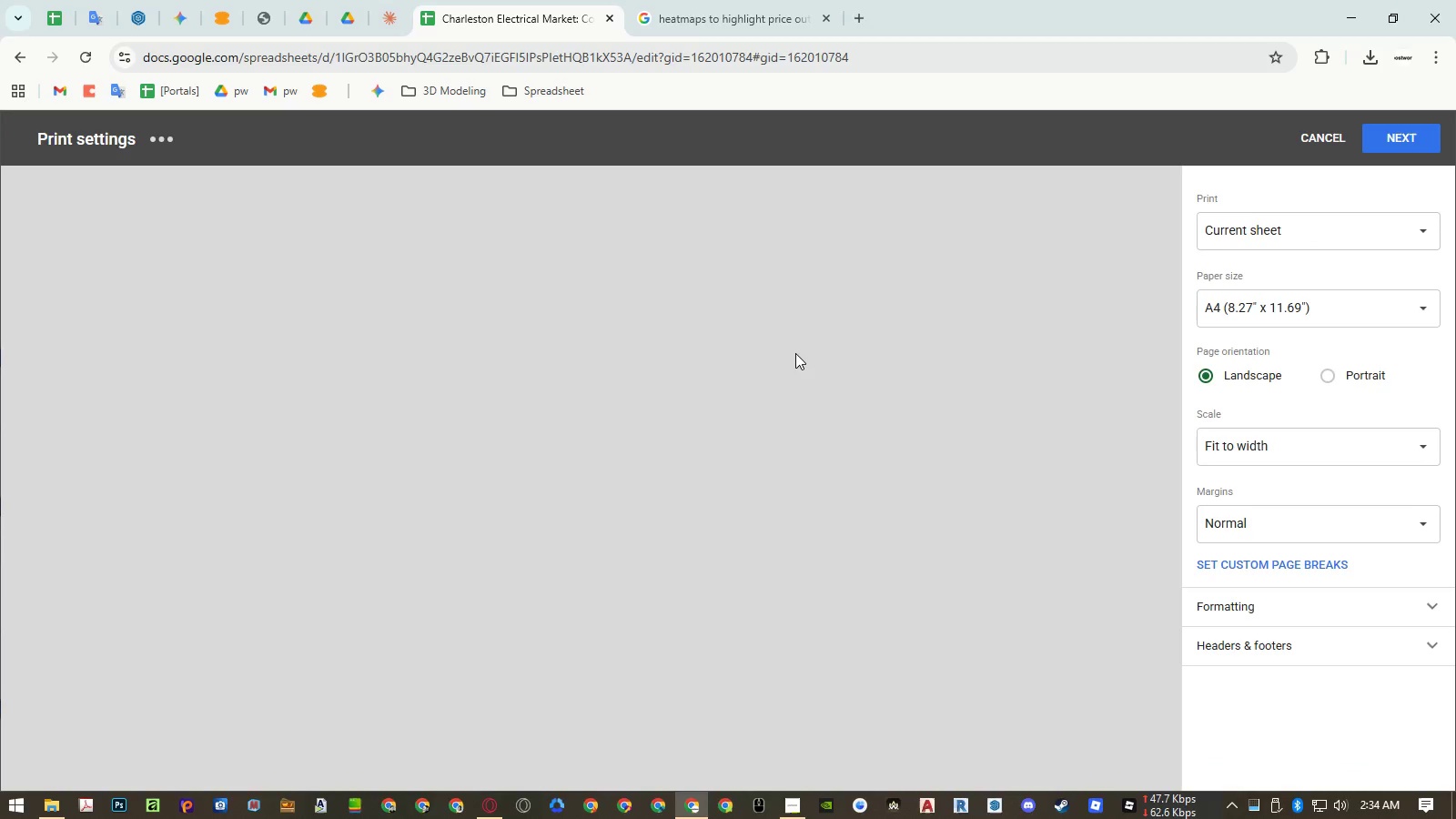 
key(Control+P)
 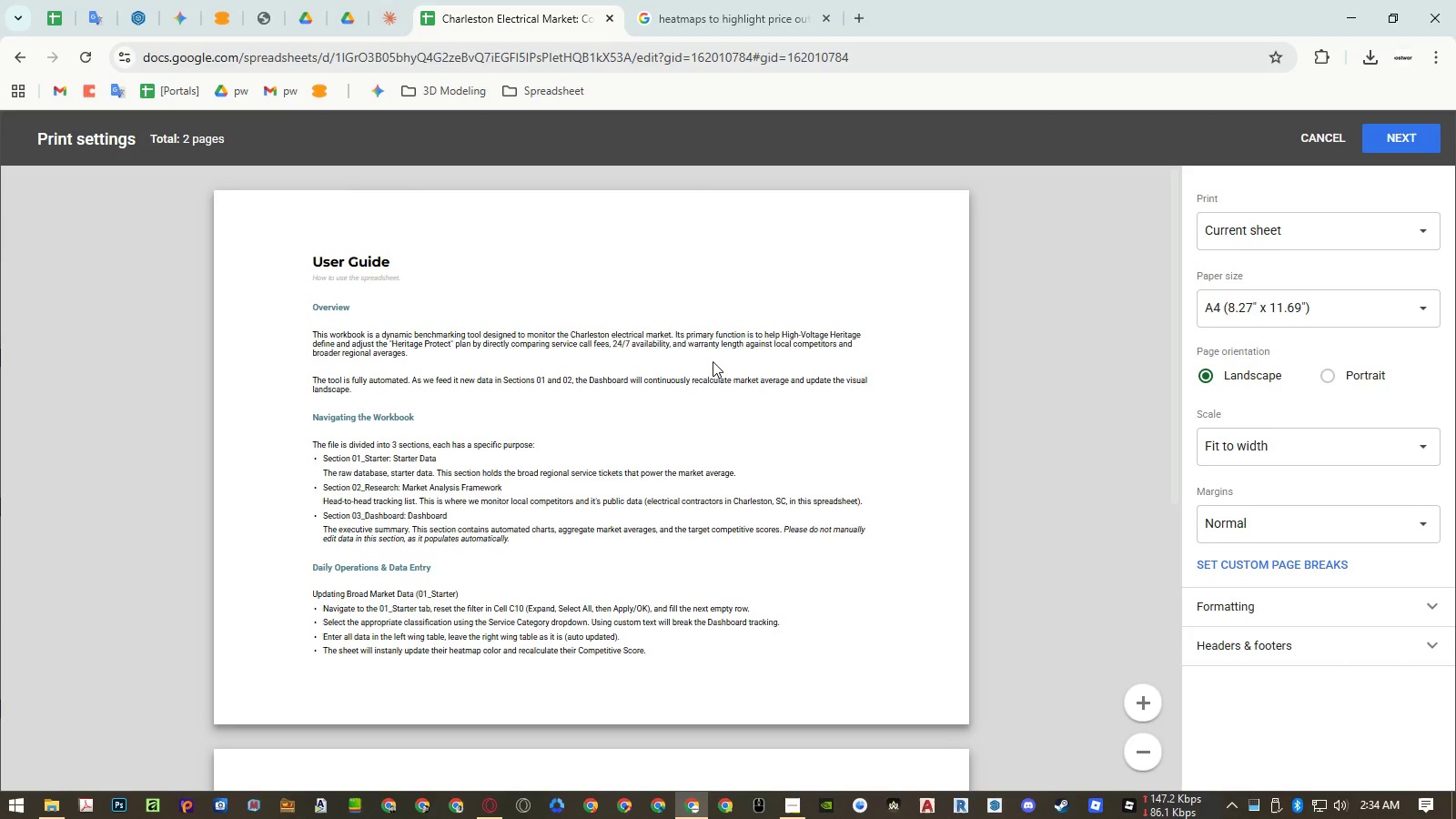 
key(Escape)
 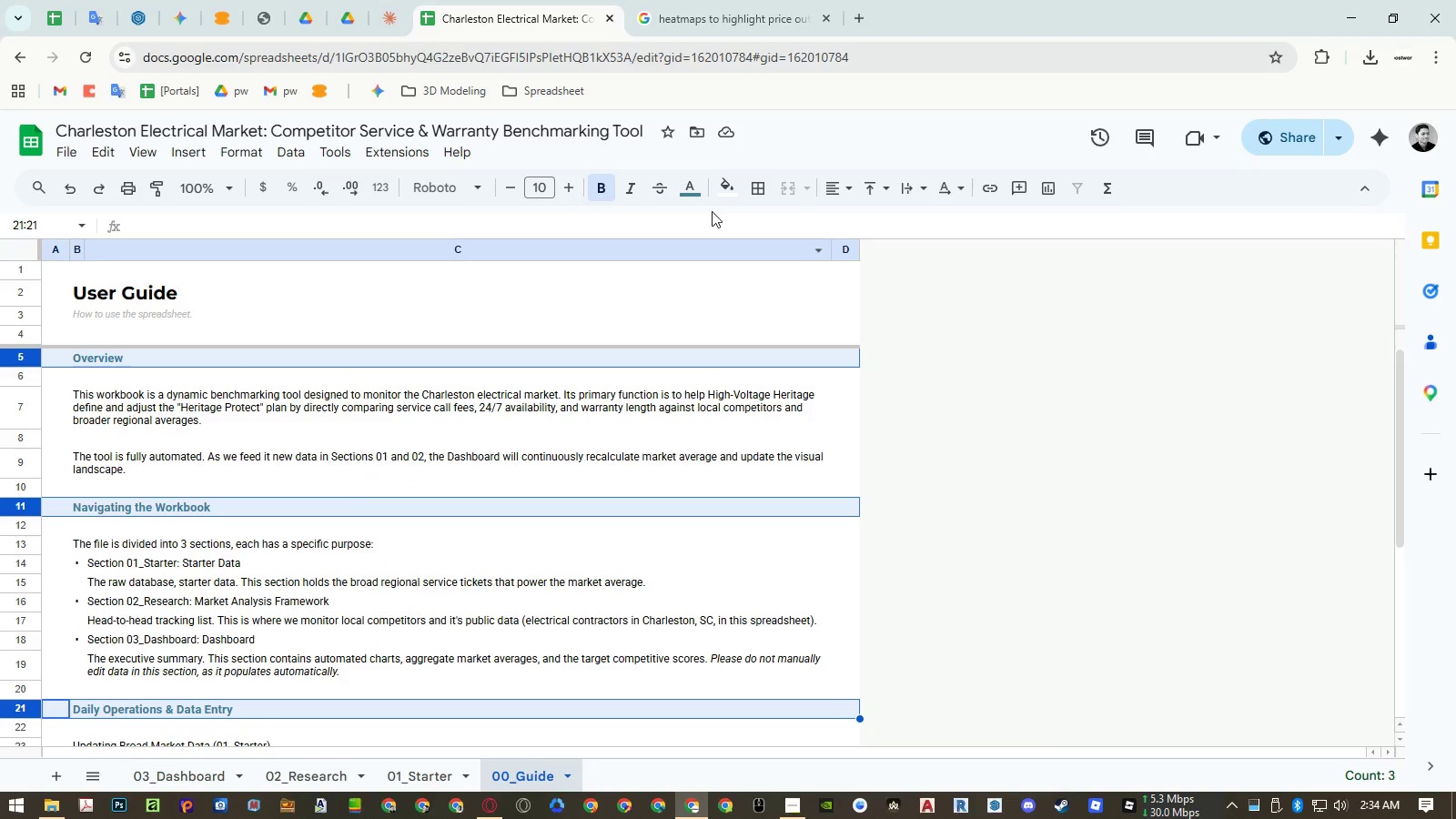 
left_click([693, 191])
 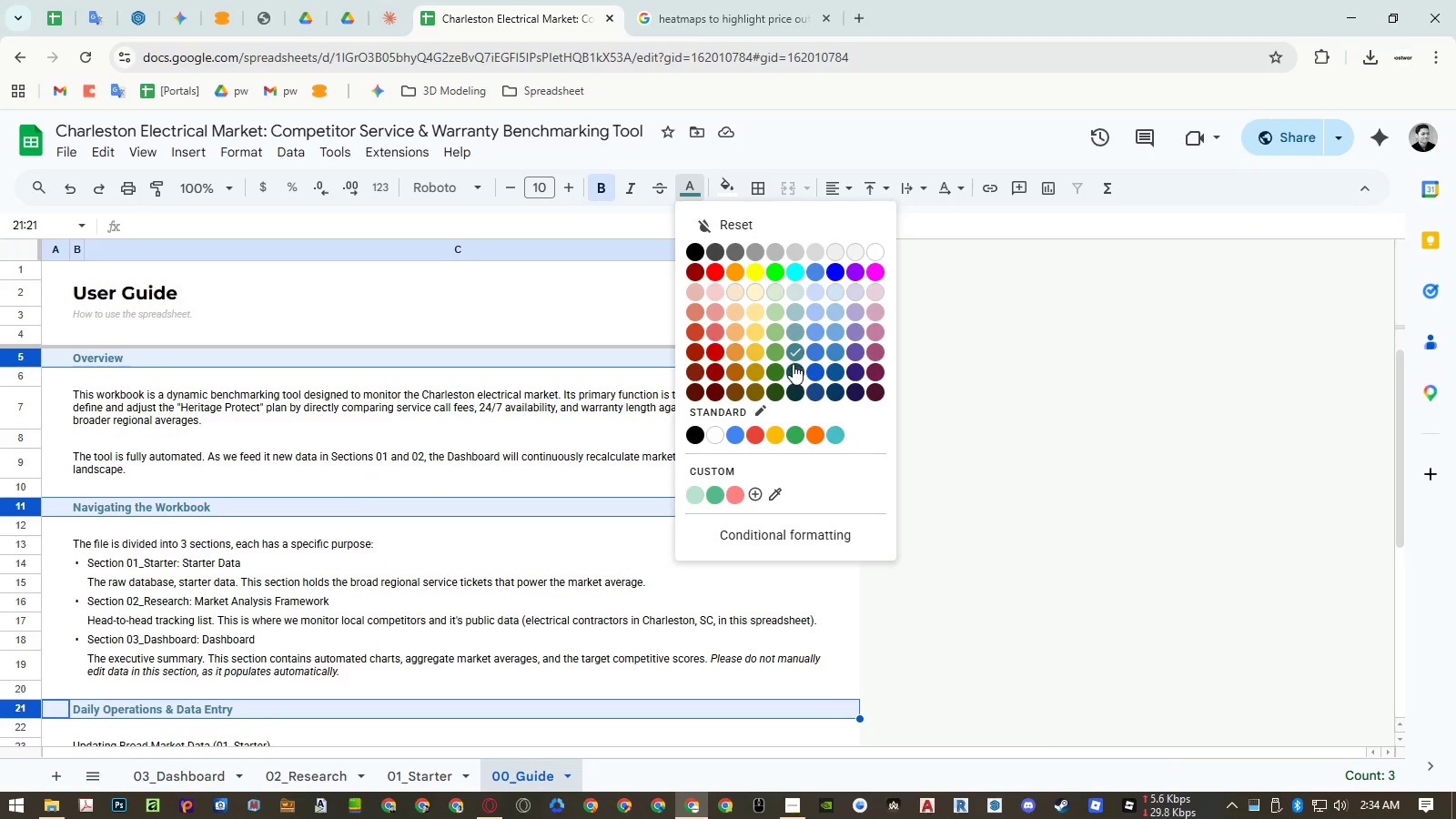 
left_click([793, 364])
 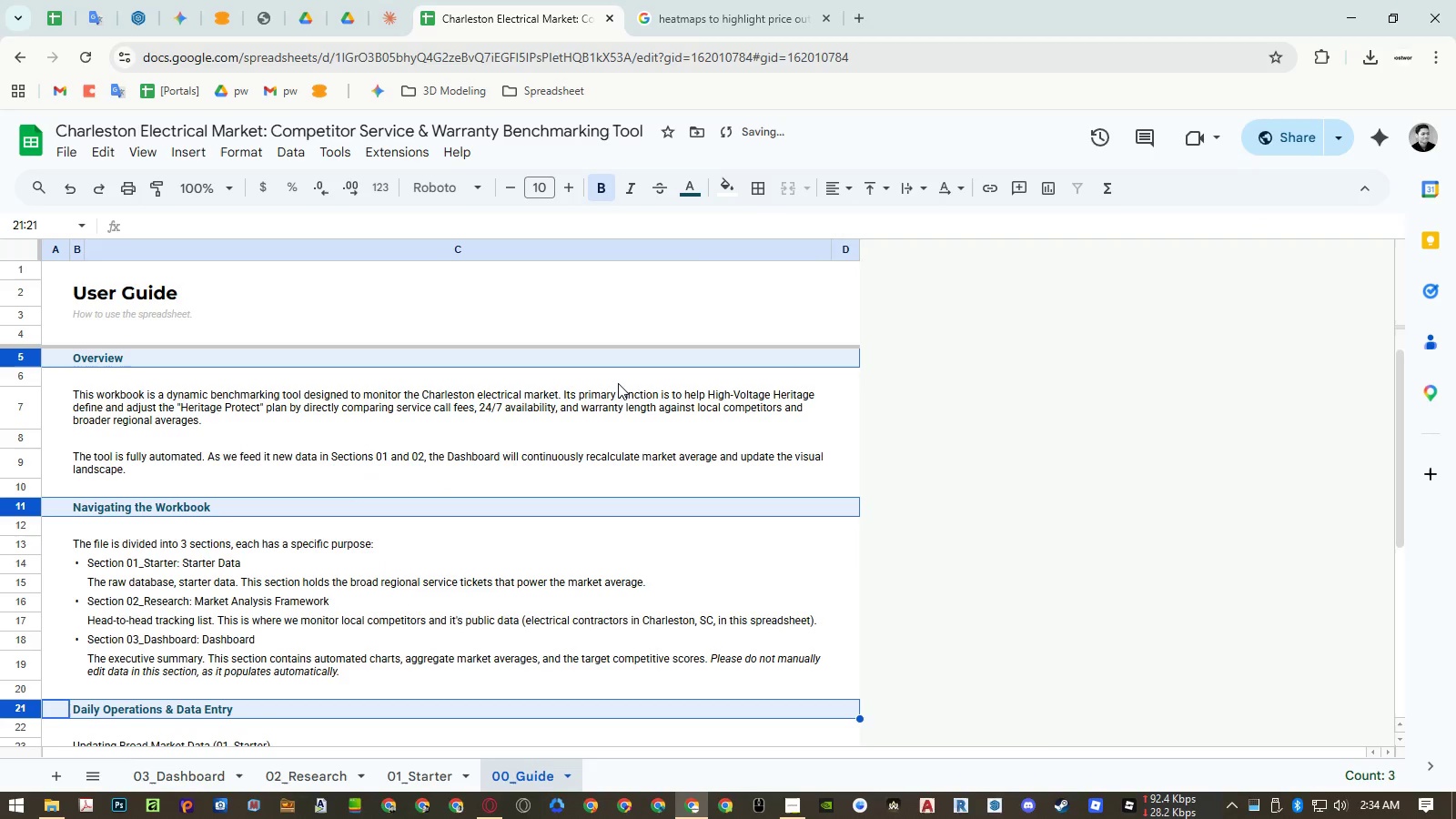 
key(Control+ControlLeft)
 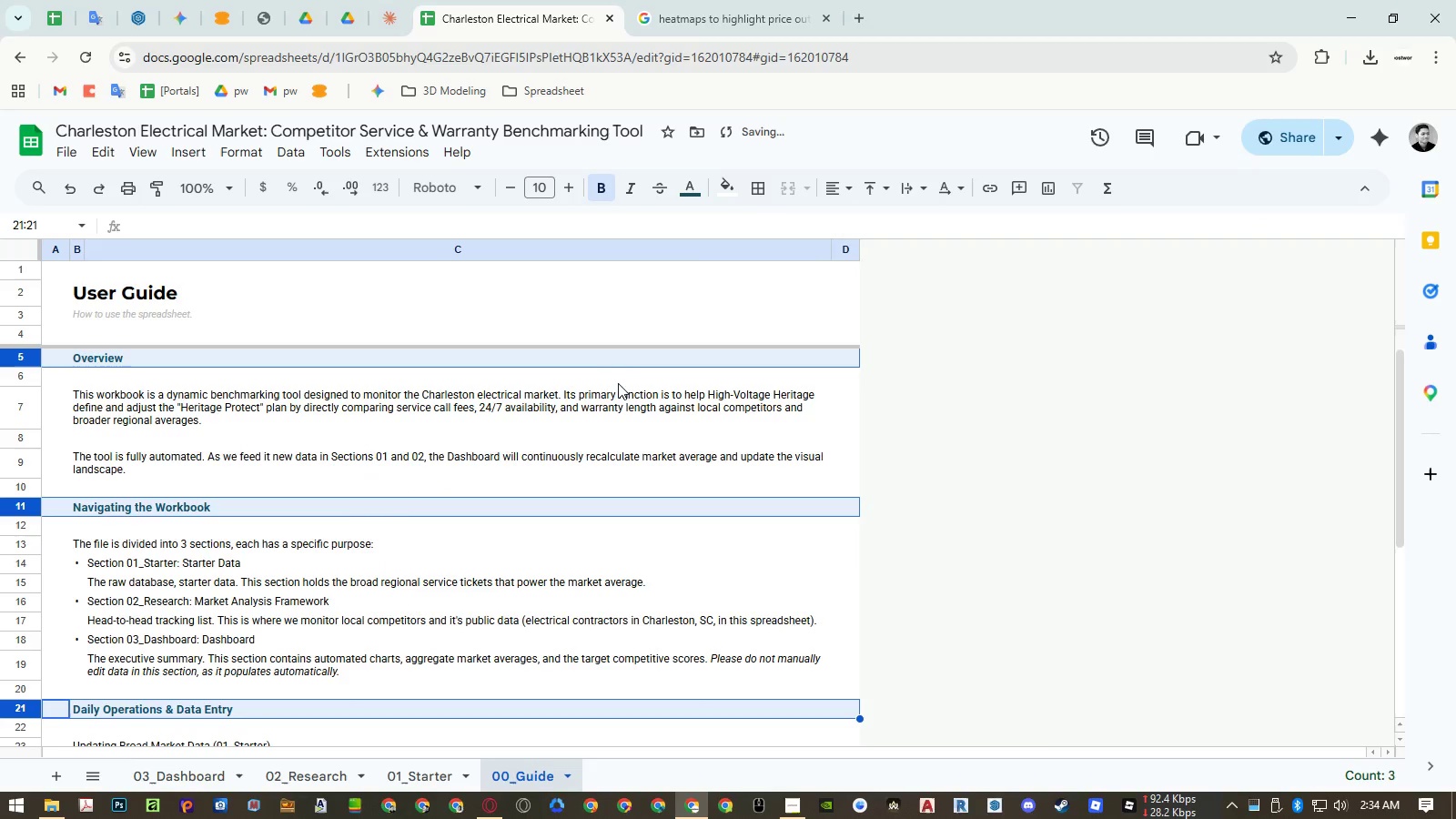 
key(Control+Z)
 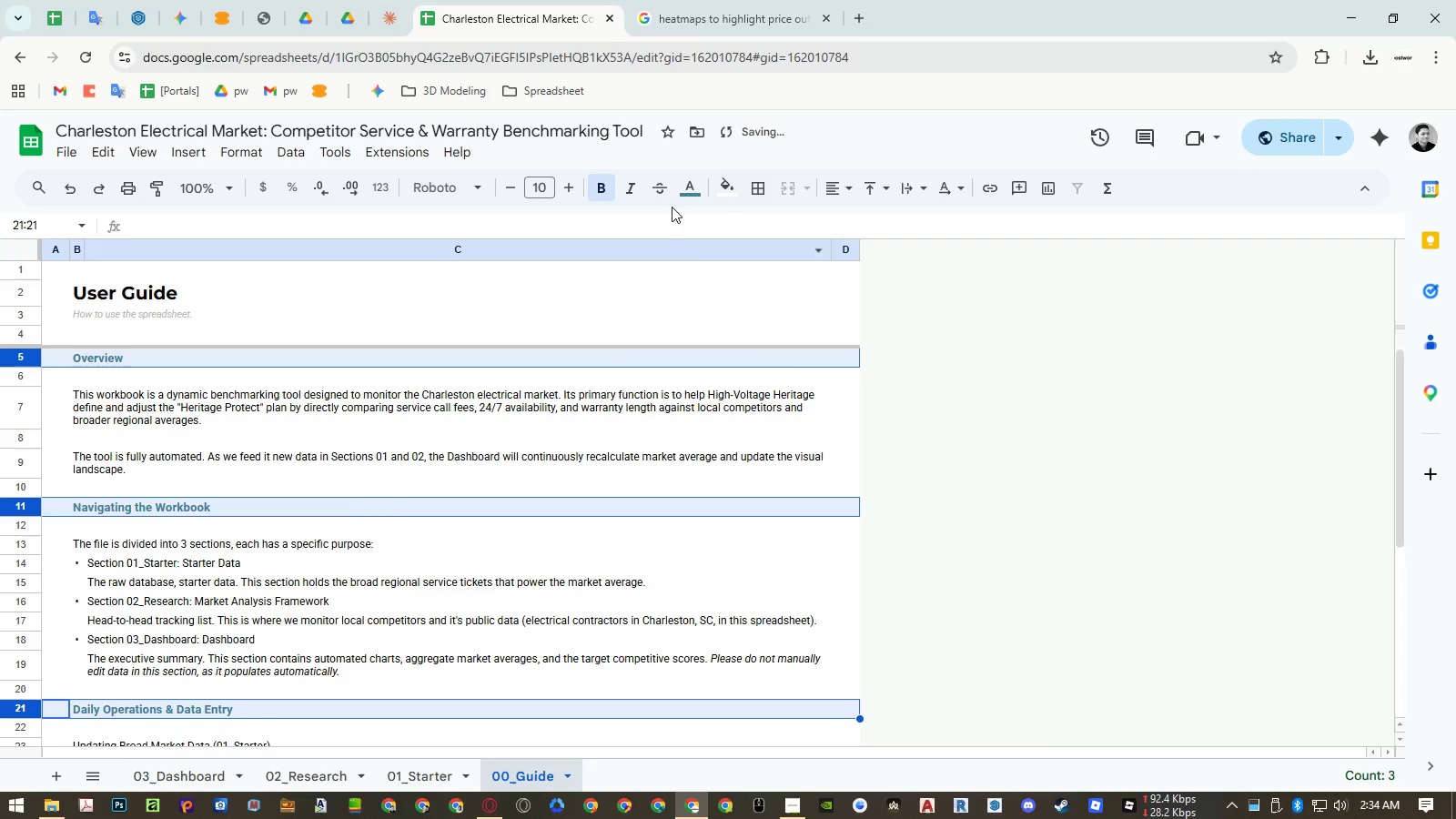 
left_click([678, 195])
 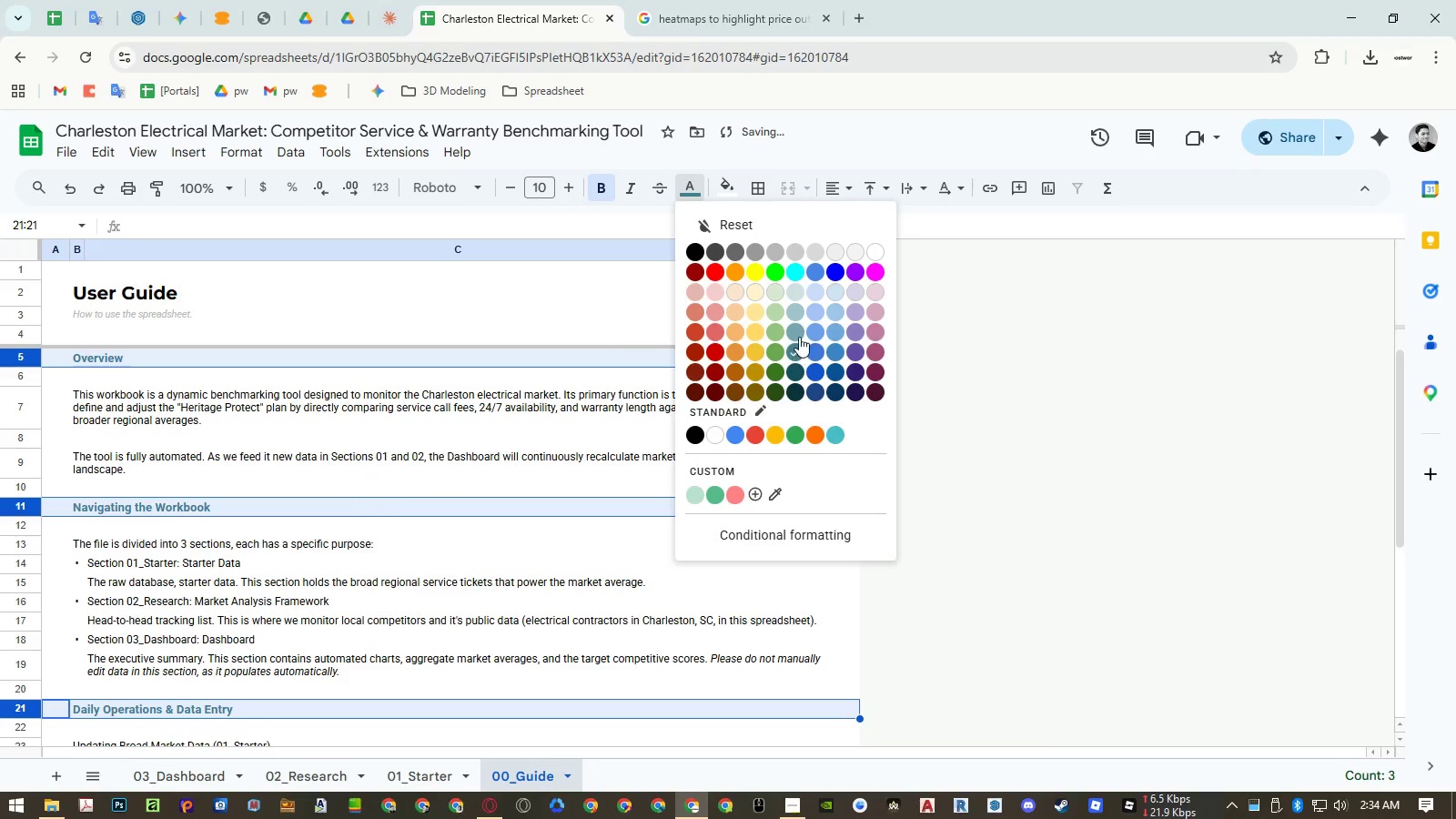 
left_click([799, 337])
 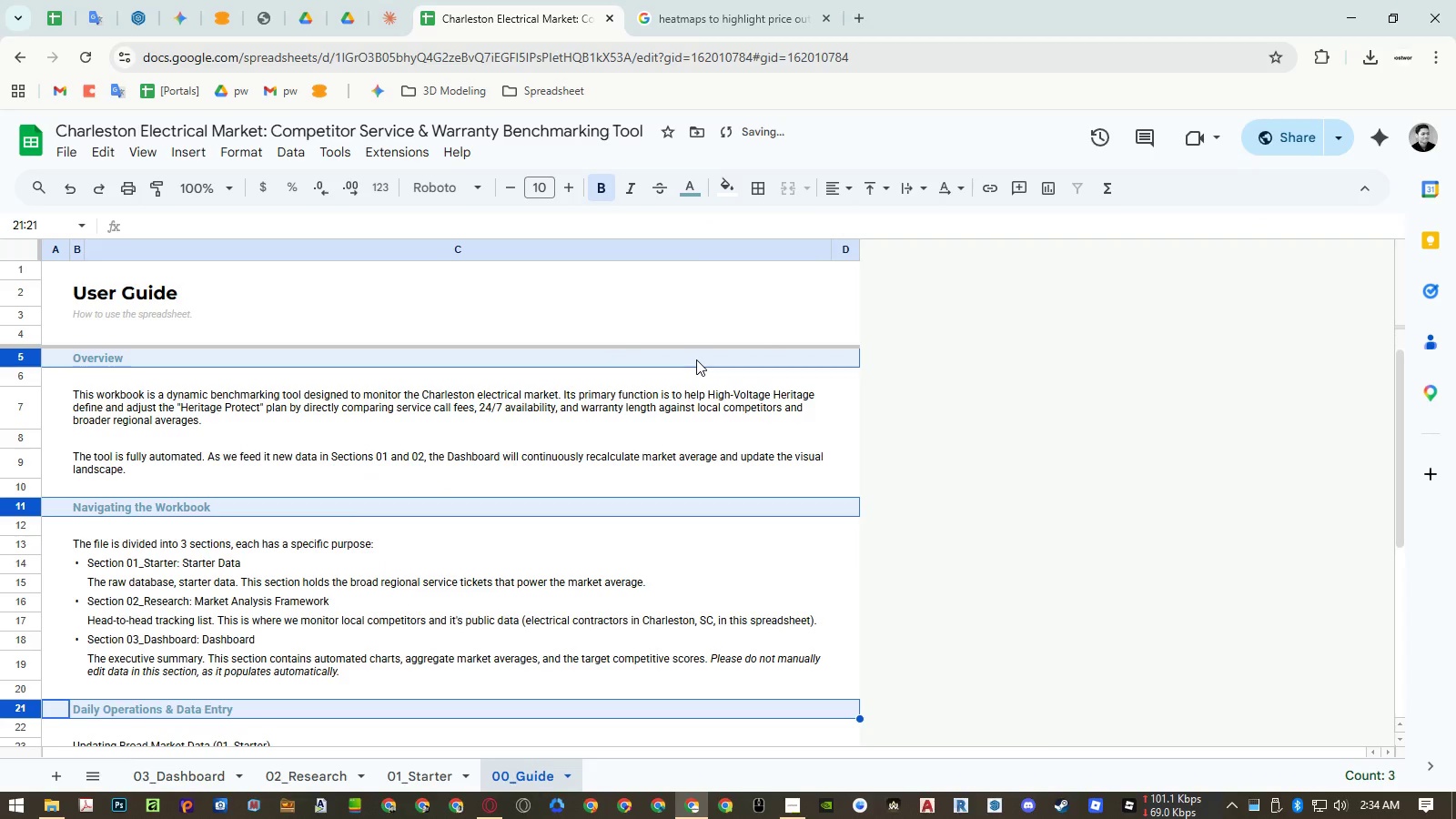 
key(Control+ControlRight)
 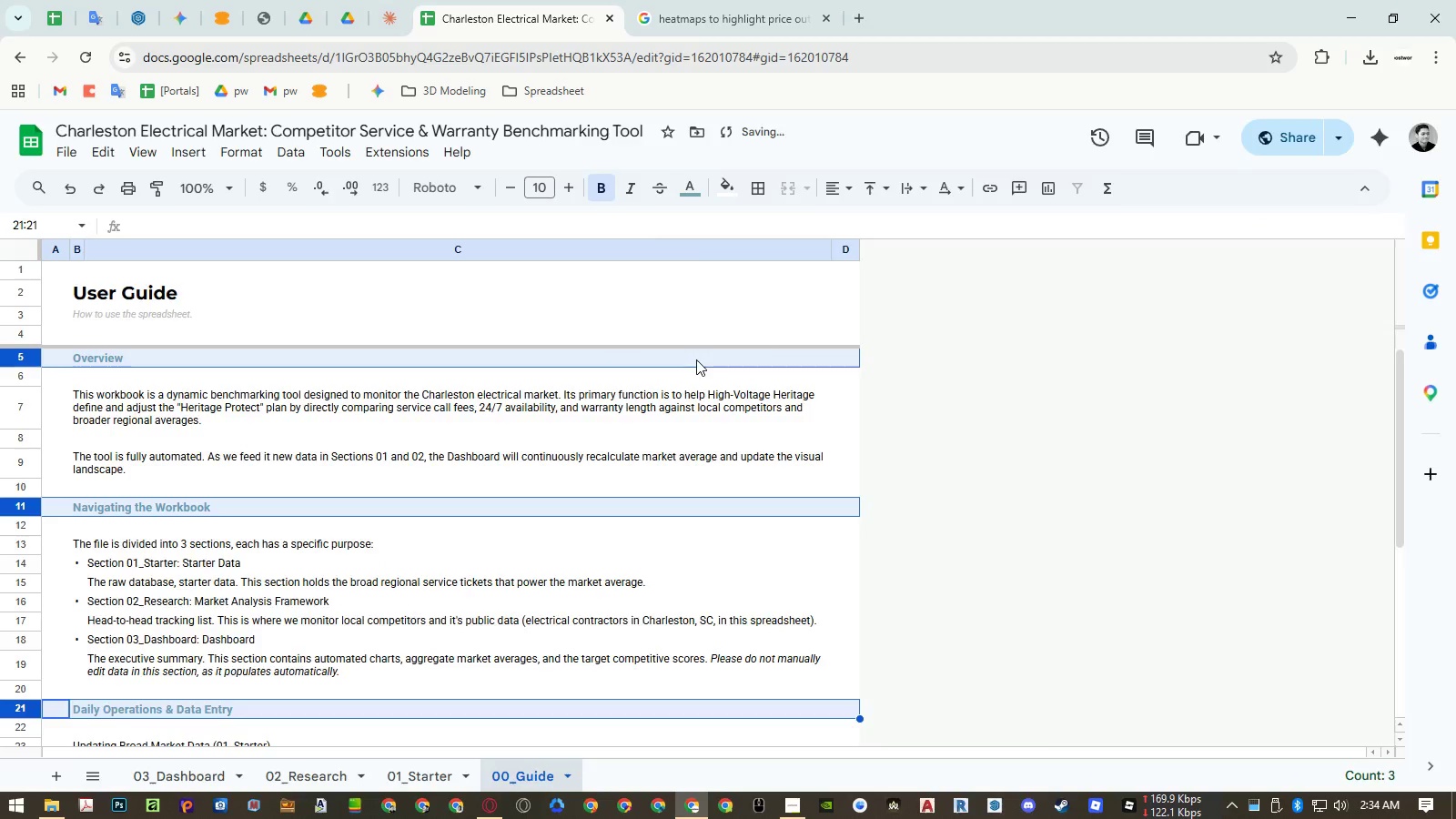 
key(Control+P)
 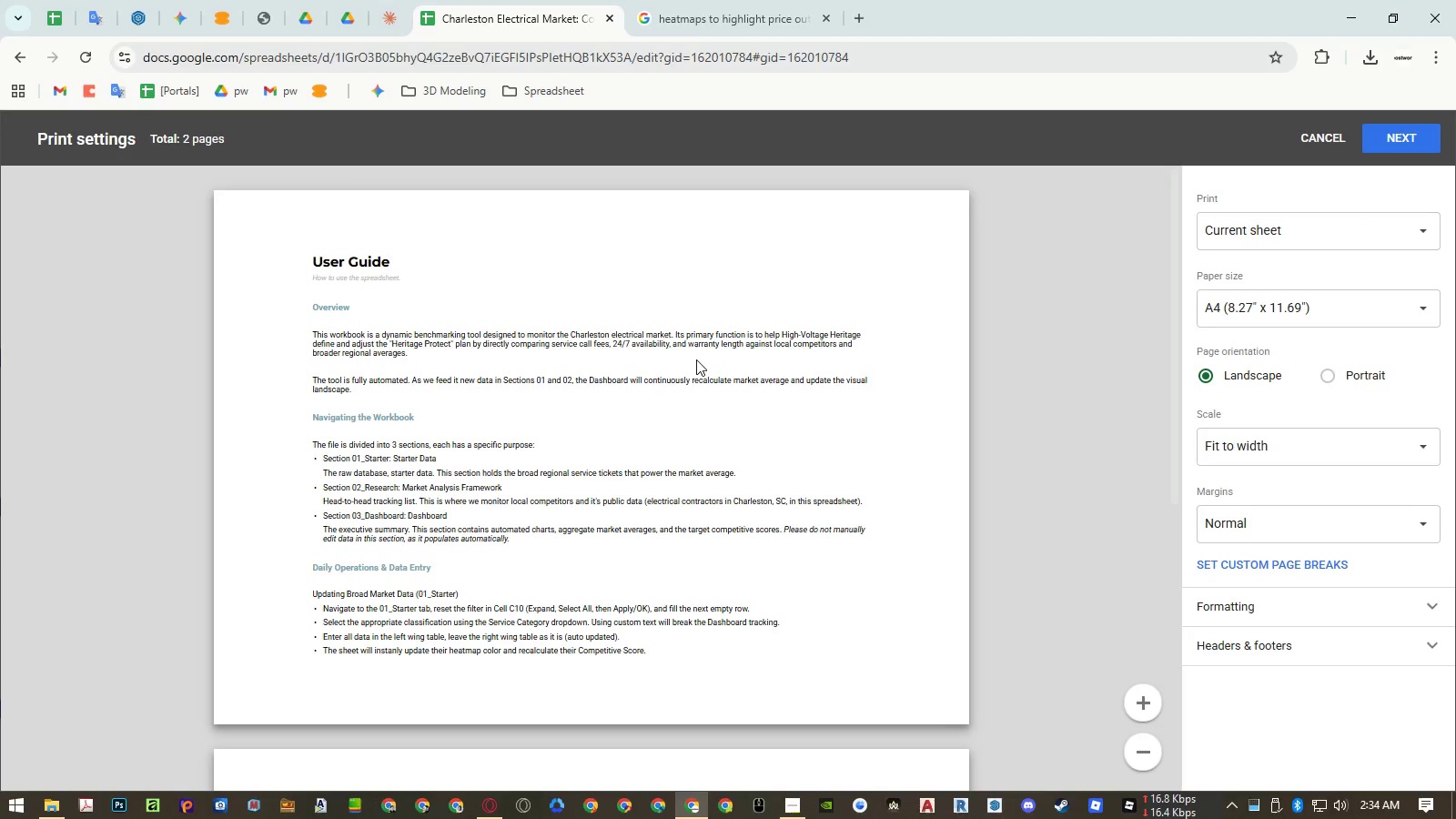 
key(Escape)
 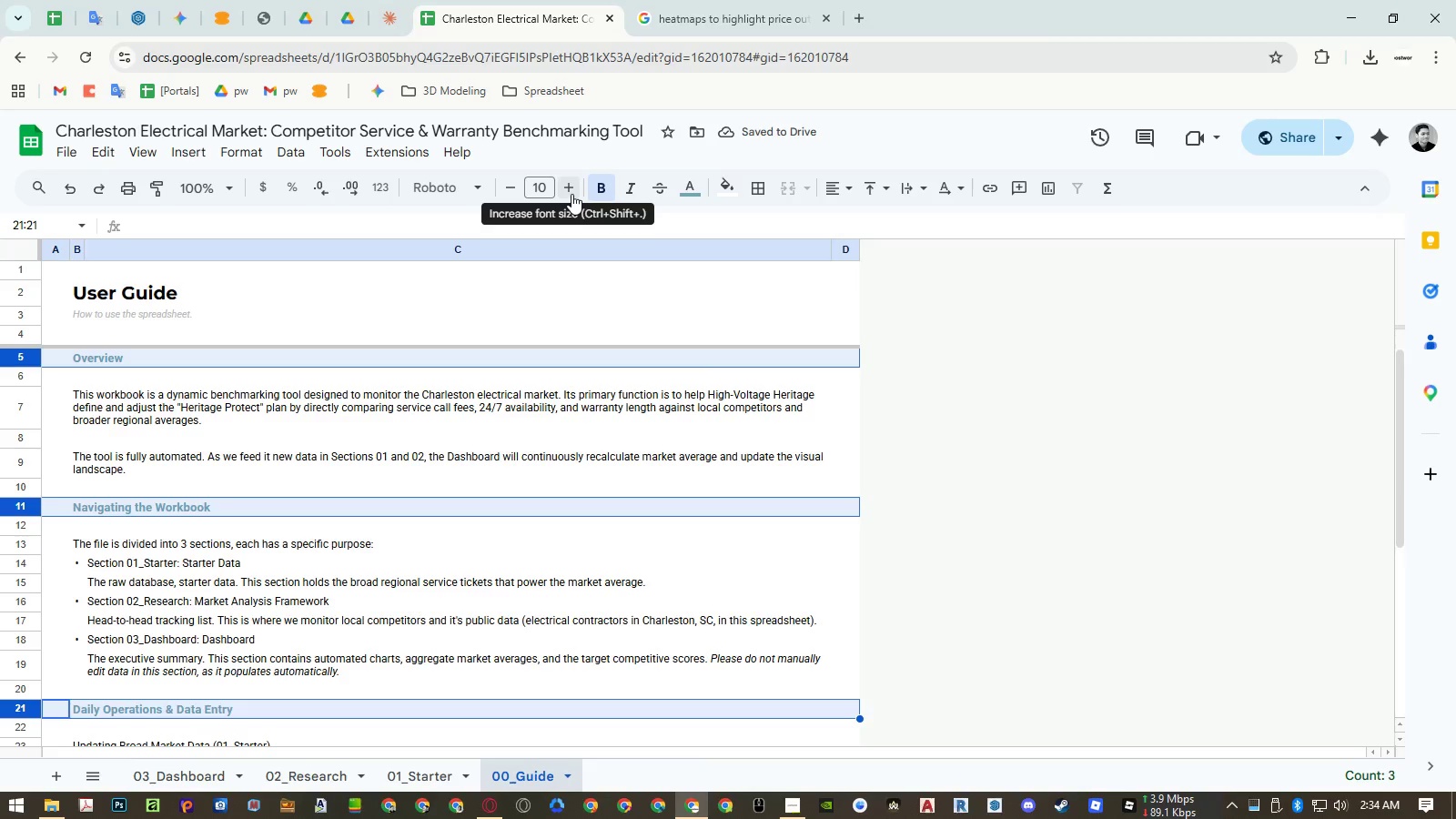 
double_click([571, 194])
 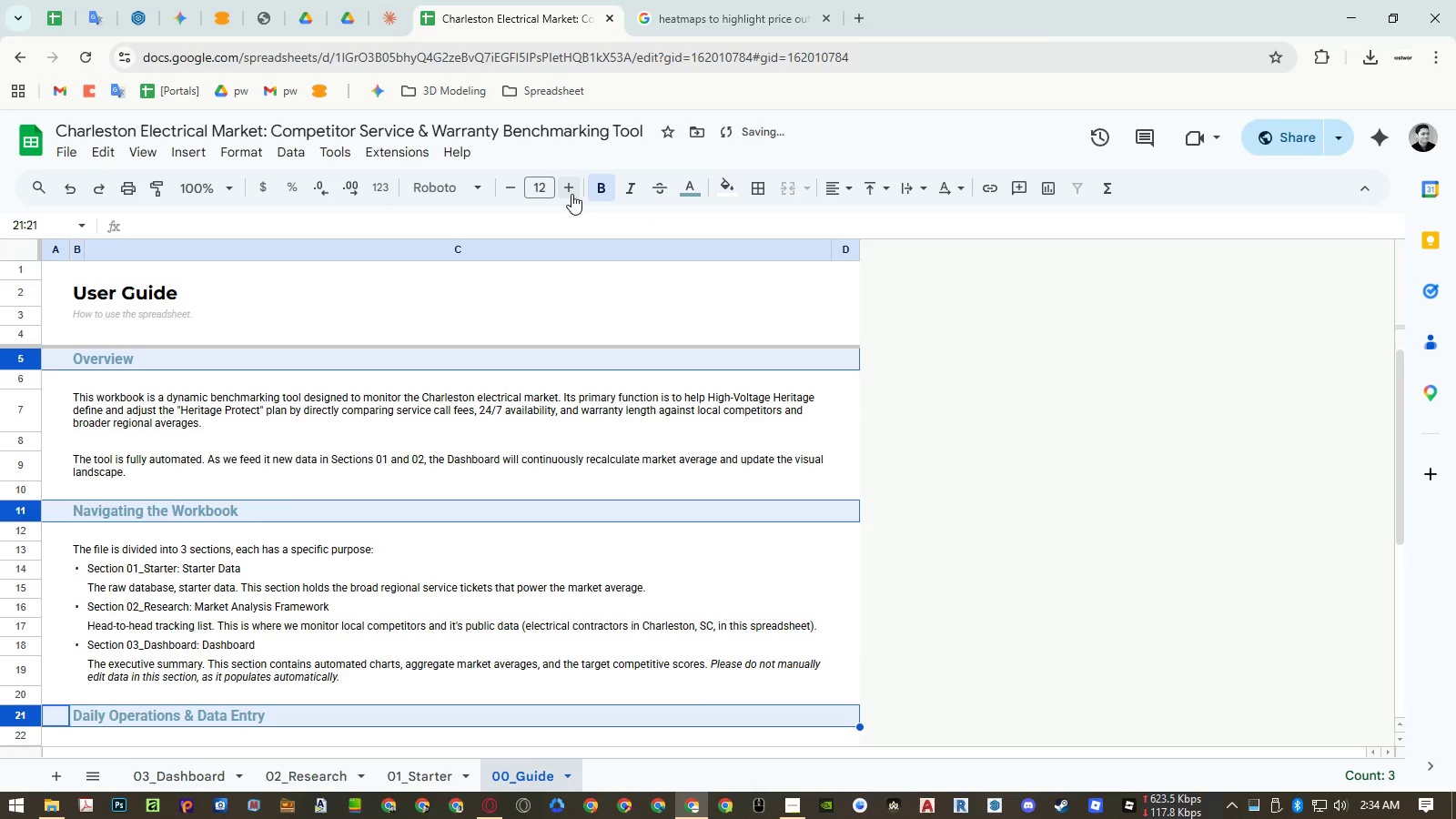 
key(Control+ControlRight)
 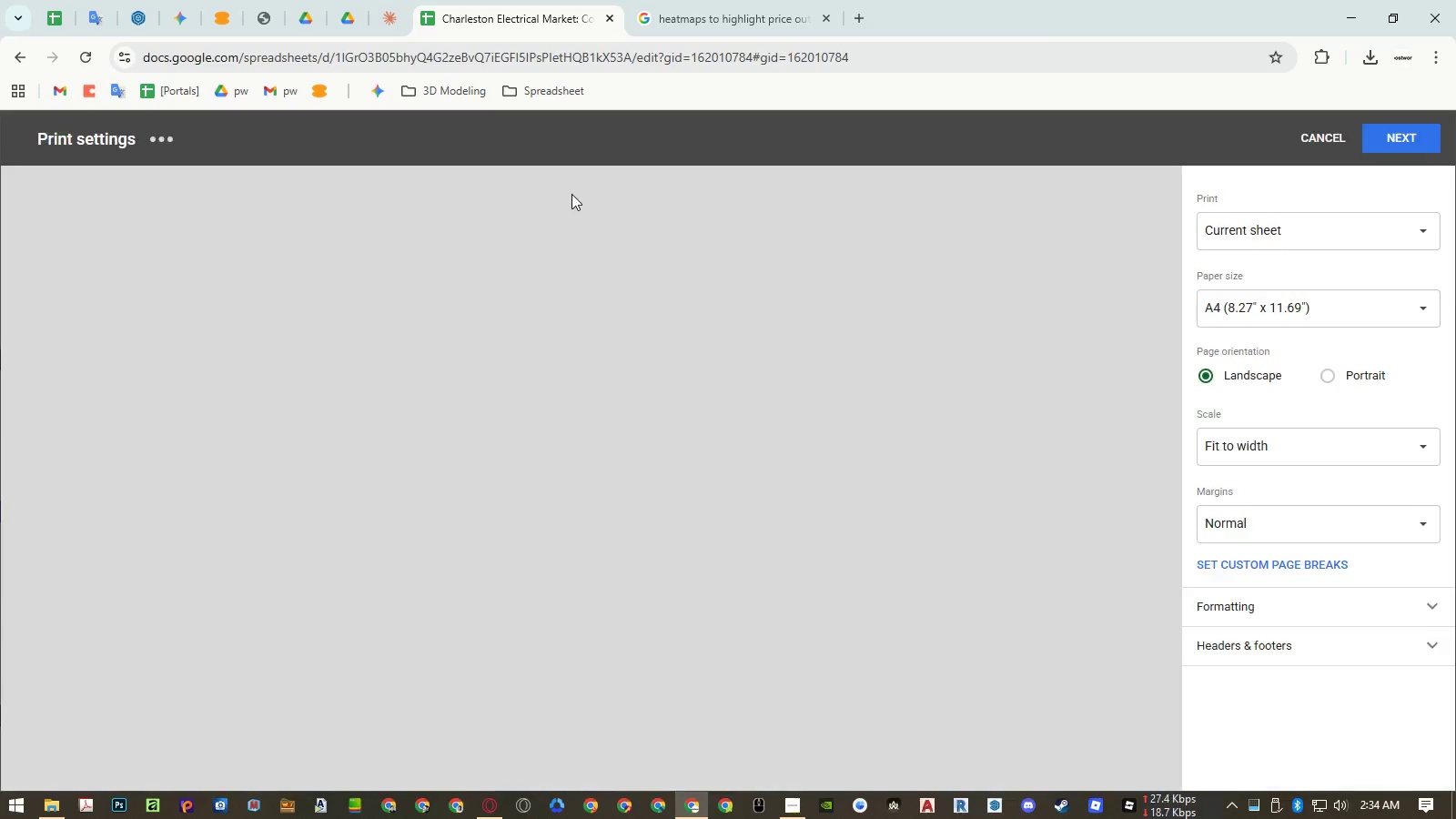 
key(Control+P)
 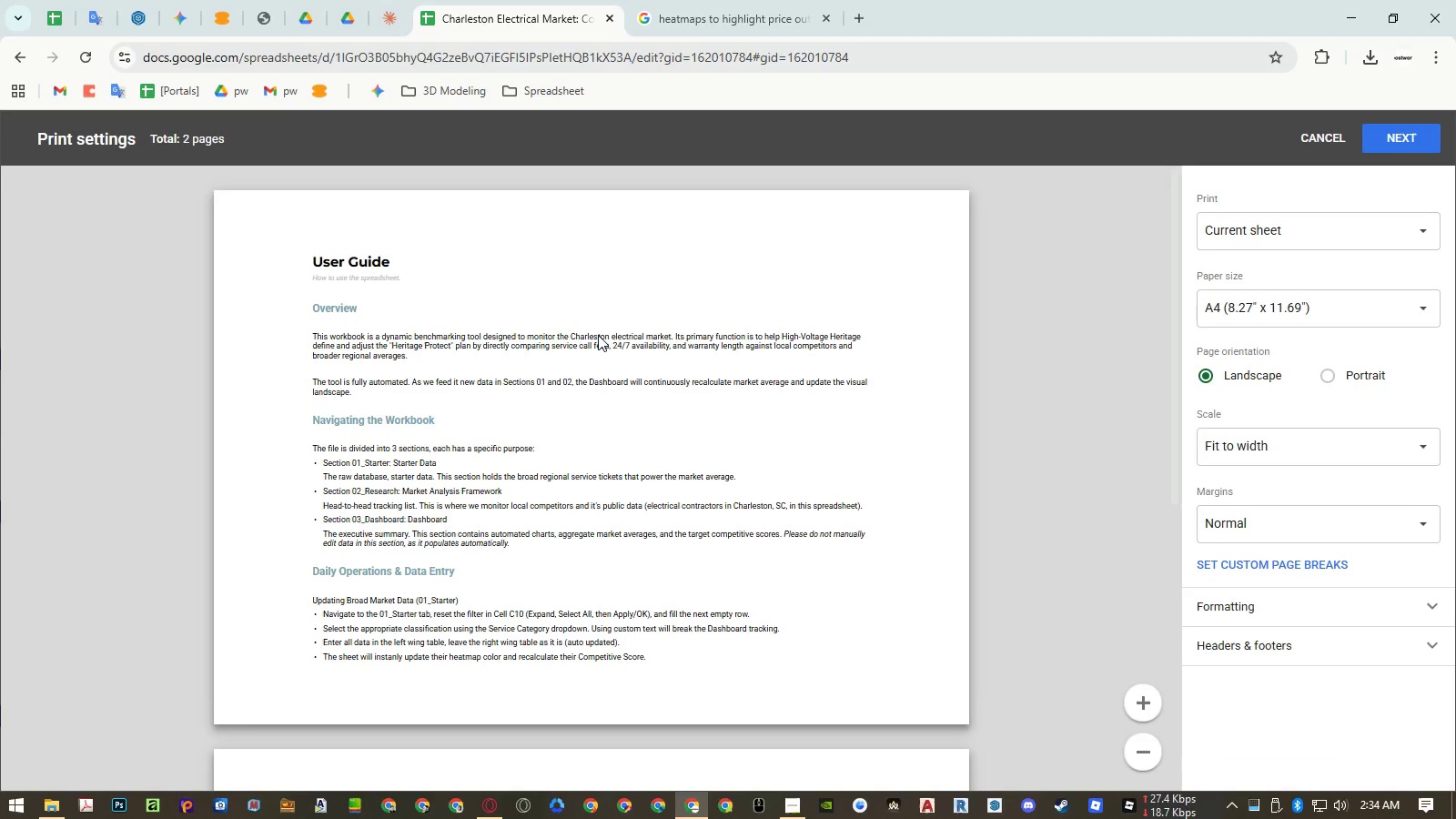 
scroll: coordinate [598, 336], scroll_direction: down, amount: 2.0
 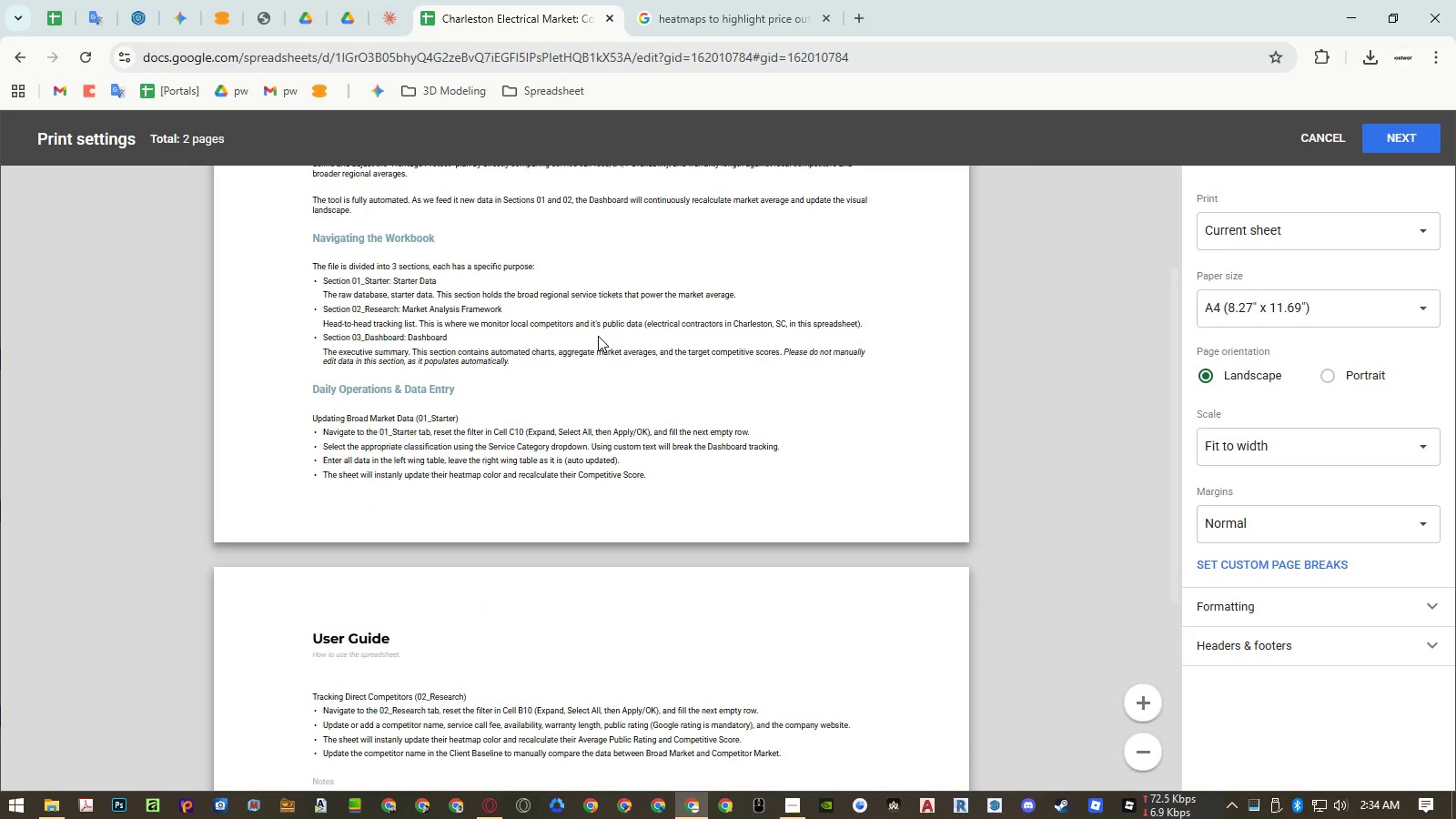 
wait(5.11)
 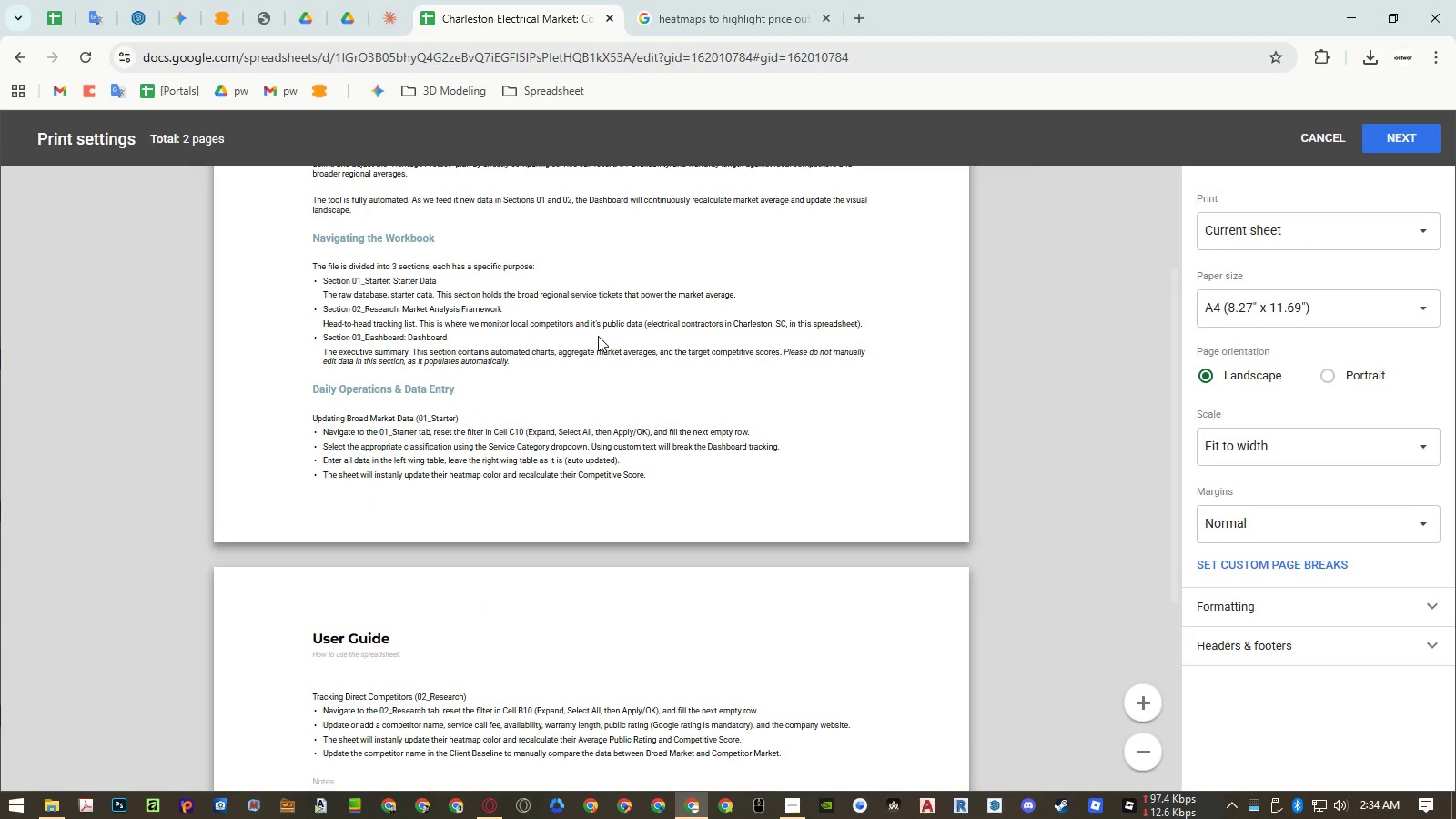 
scroll: coordinate [598, 336], scroll_direction: up, amount: 1.0
 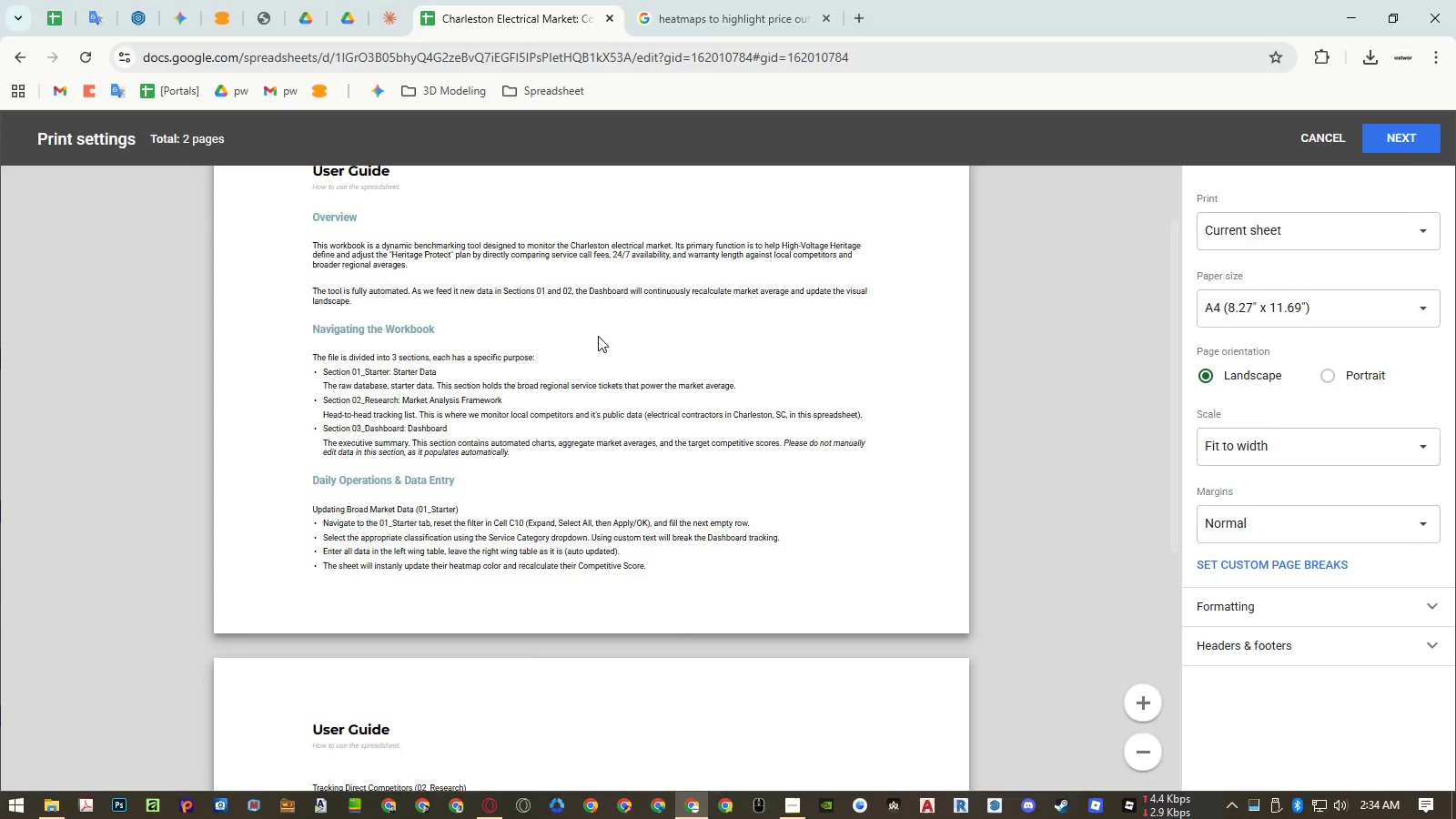 
key(Escape)
 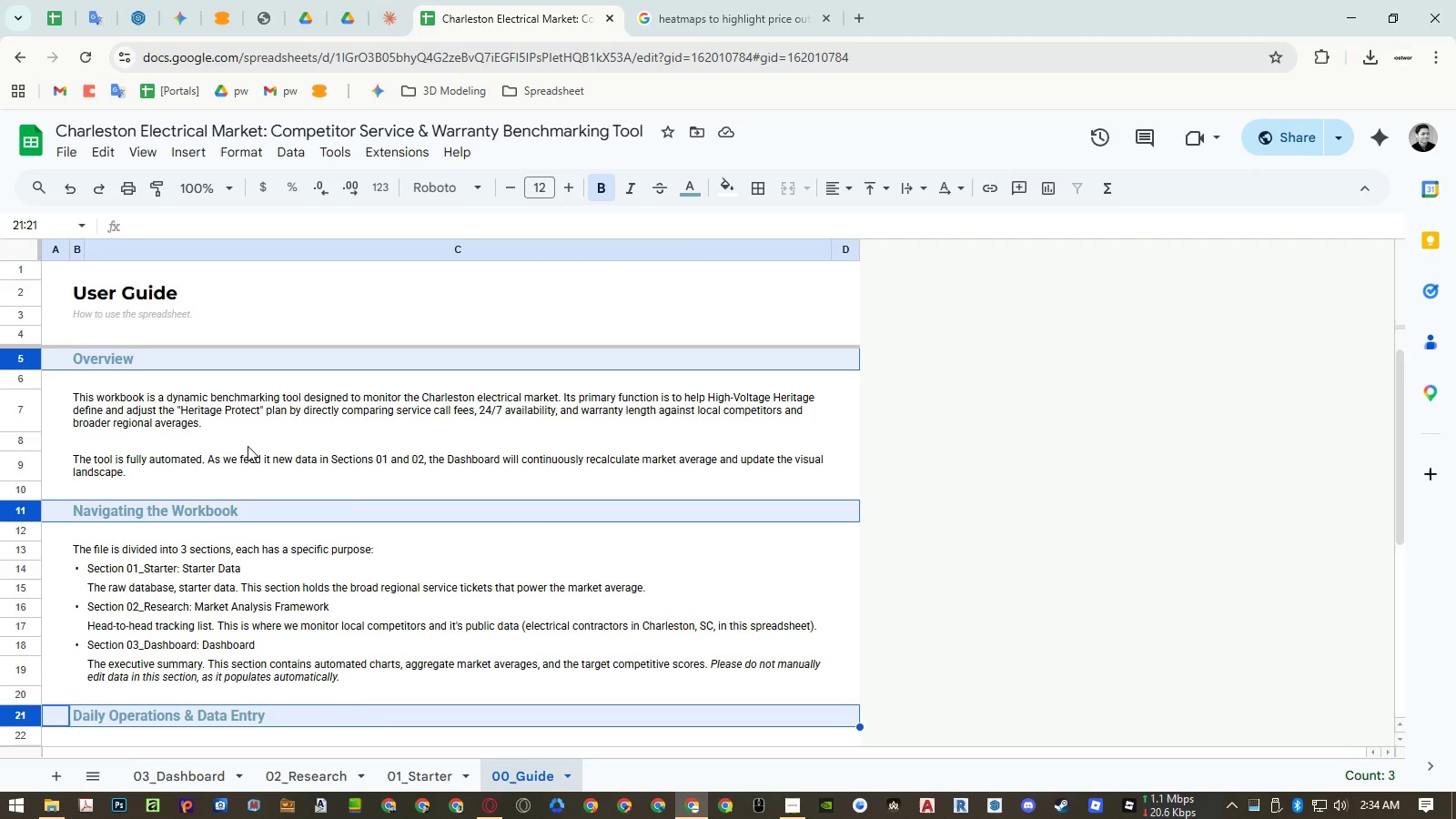 
scroll: coordinate [232, 449], scroll_direction: down, amount: 4.0
 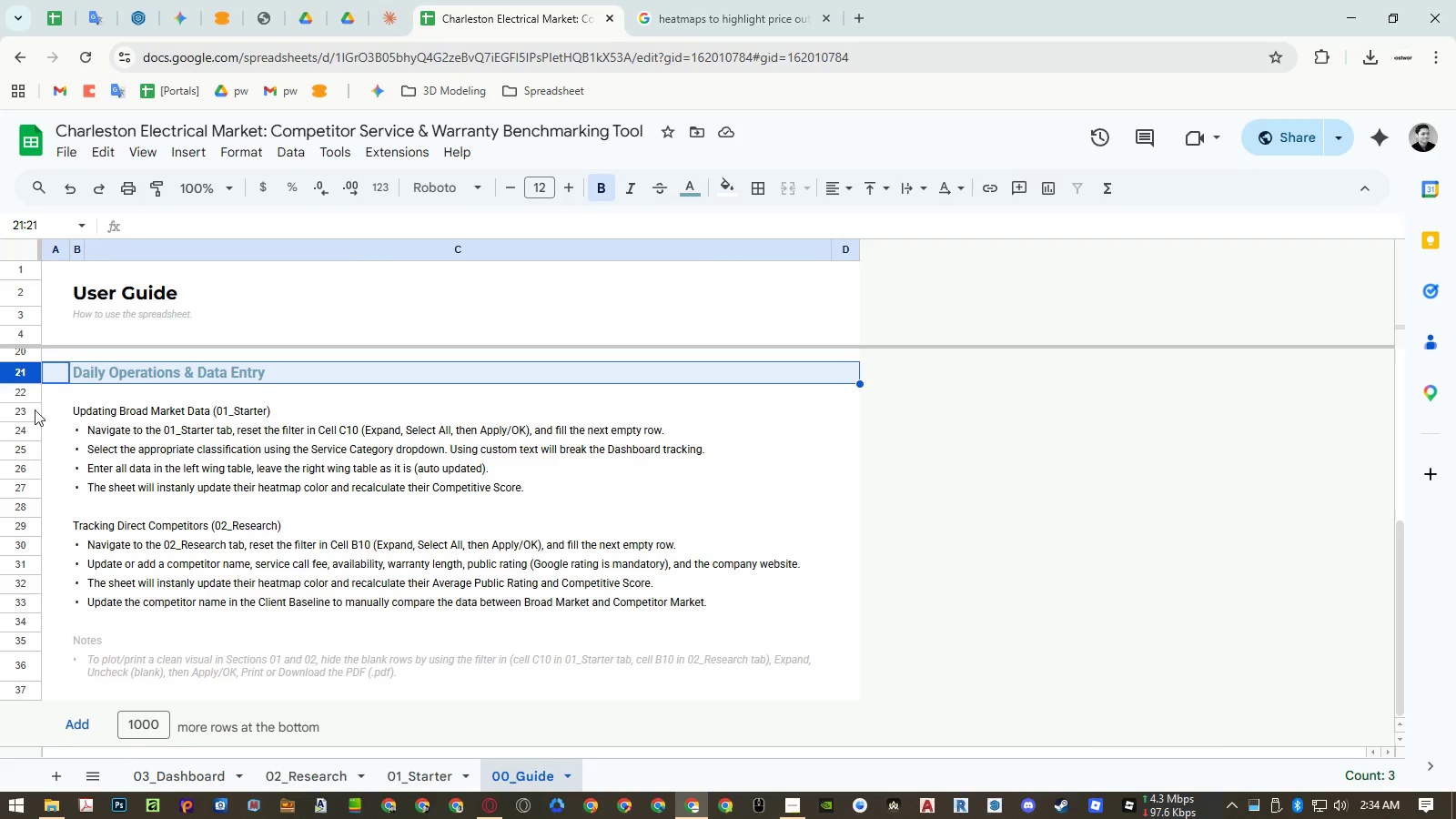 
left_click([25, 410])
 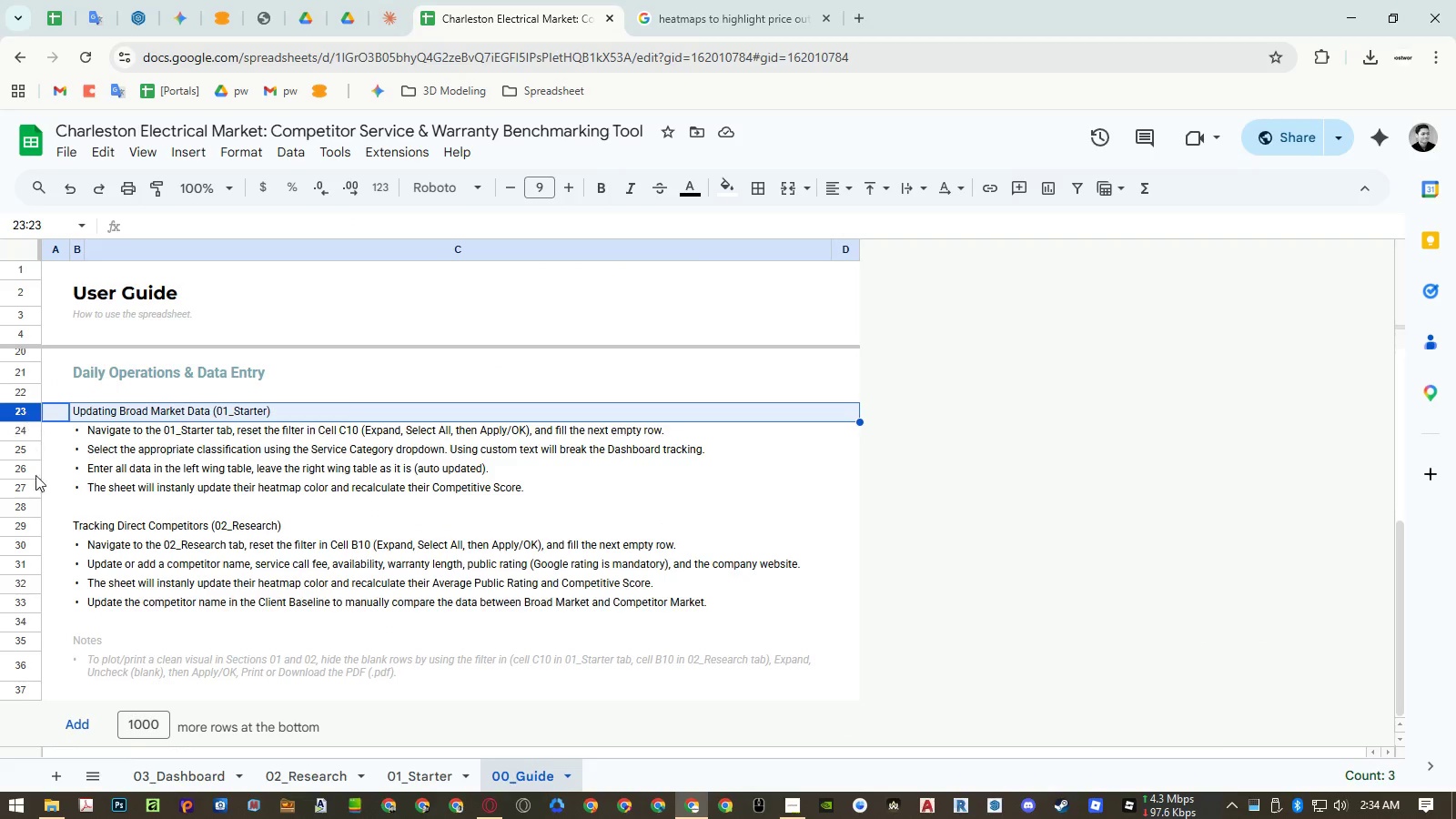 
left_click([25, 531])
 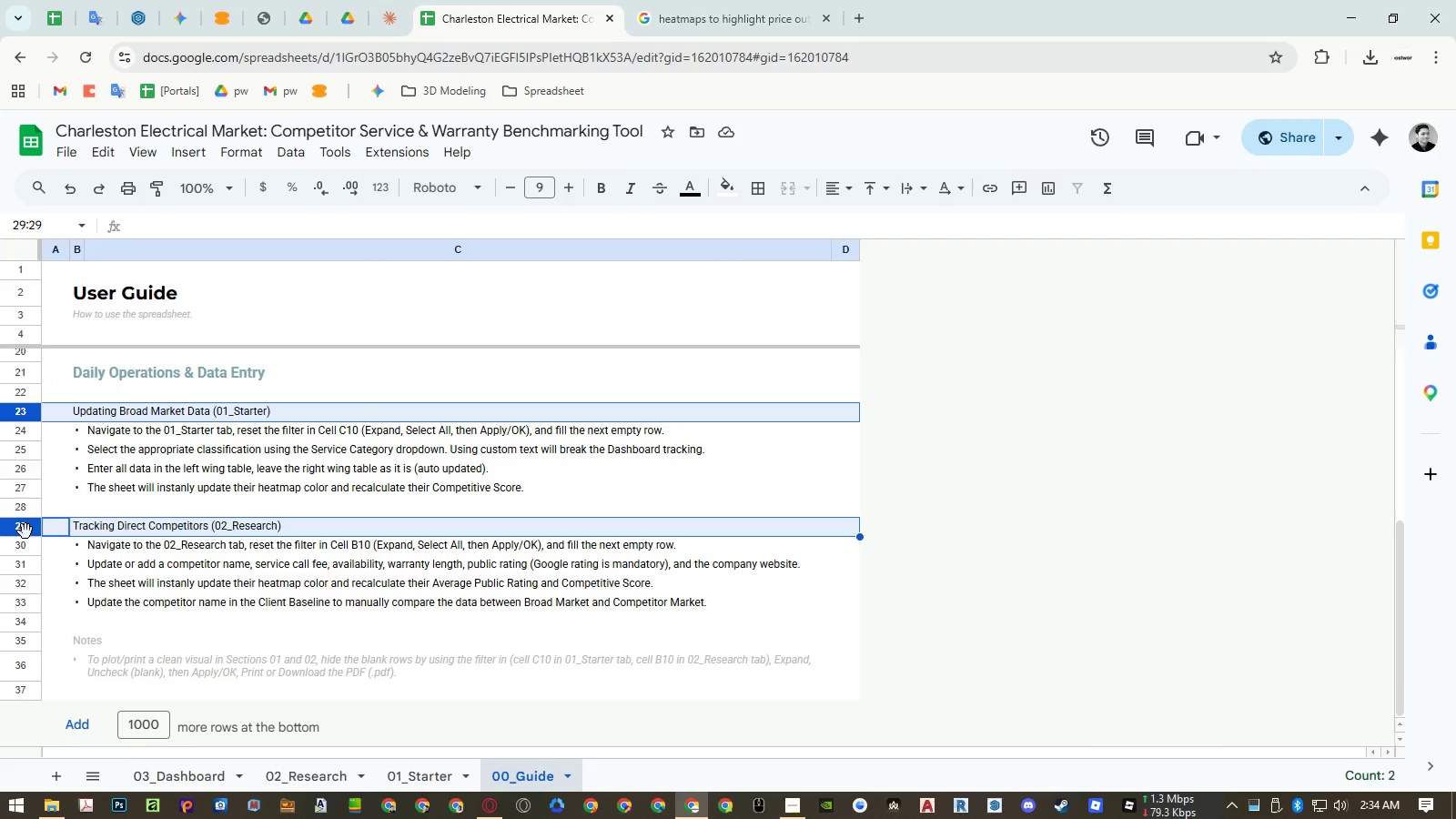 
key(Control+B)
 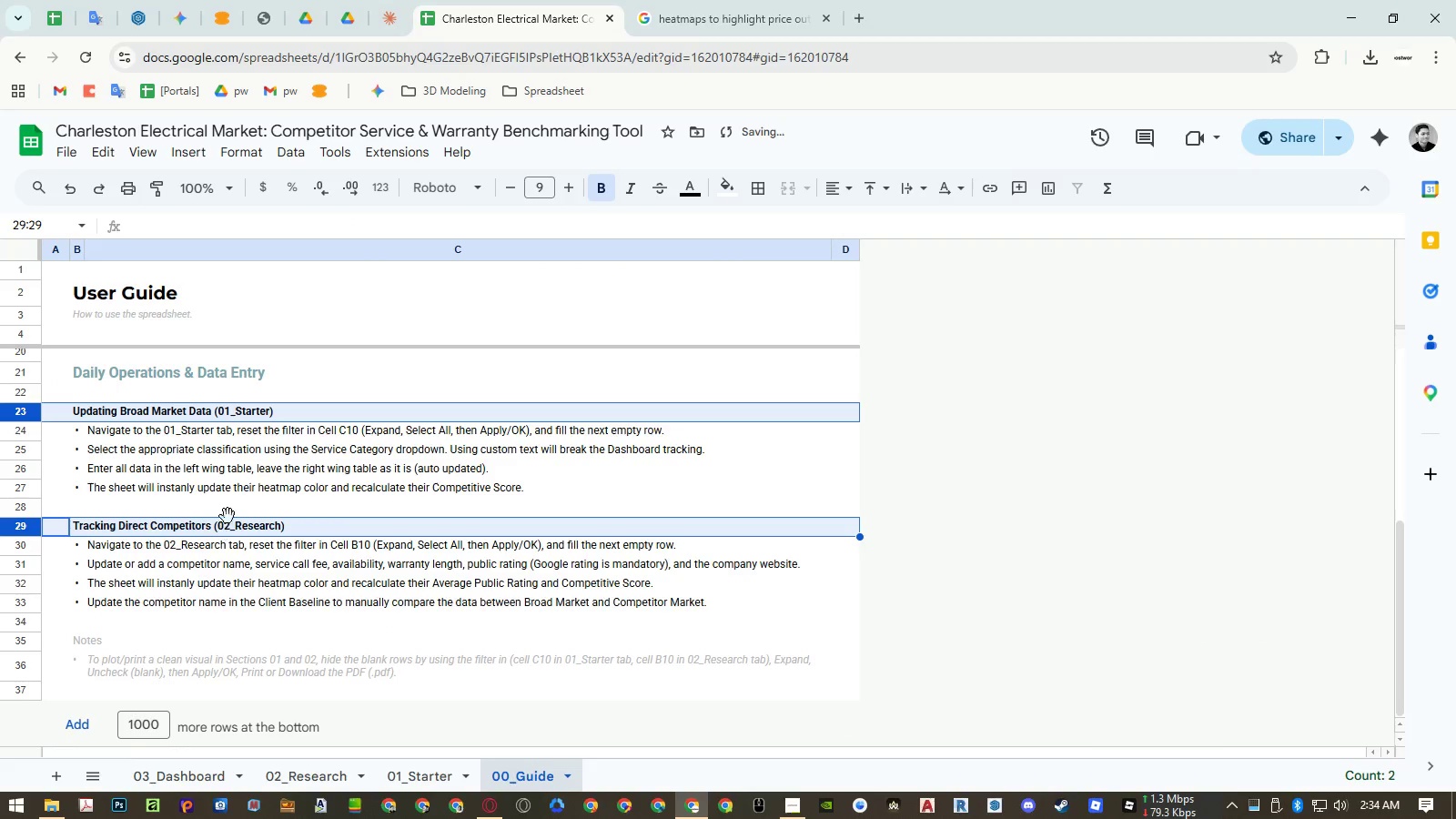 
left_click([260, 479])
 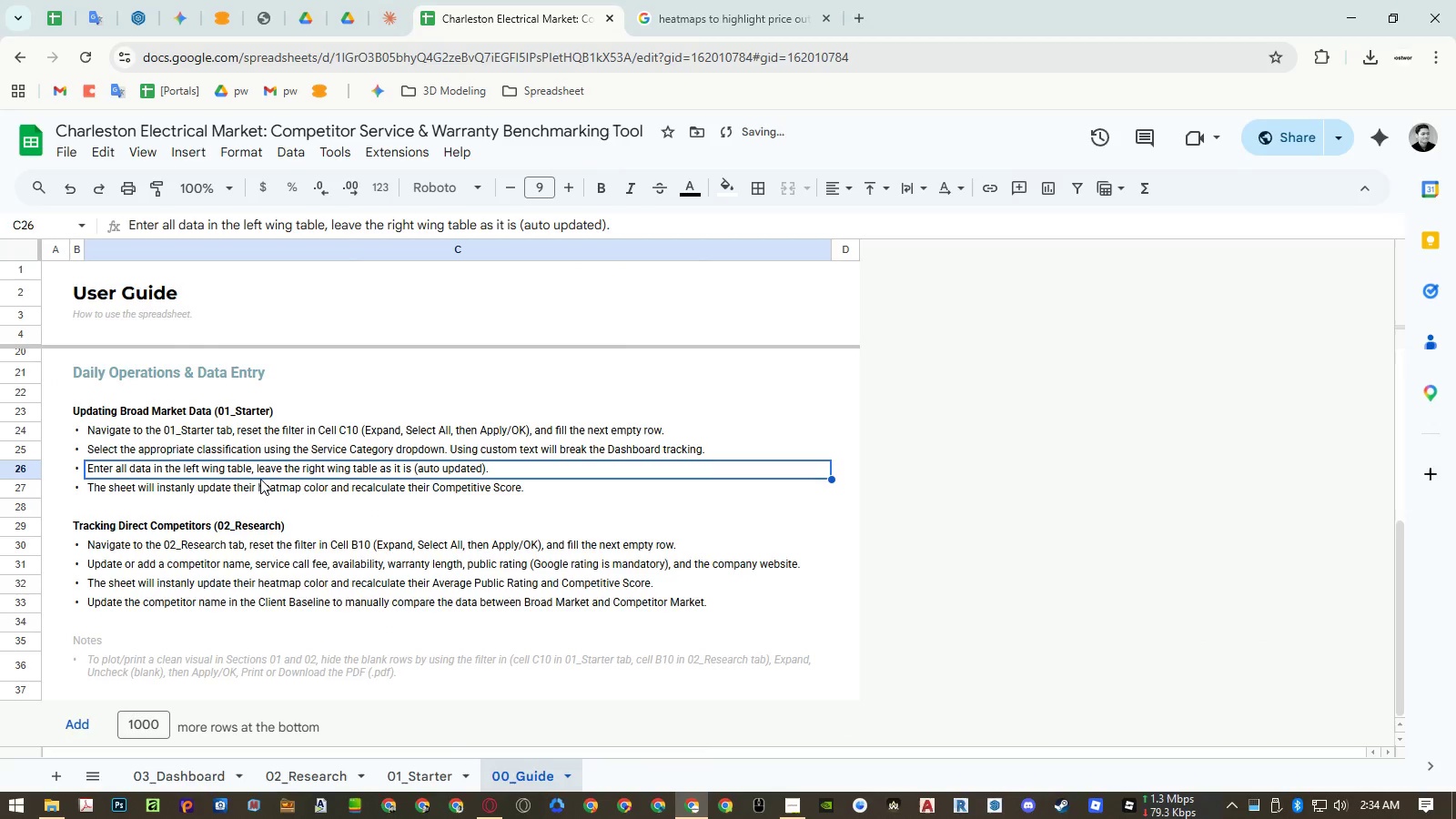 
key(Control+ControlRight)
 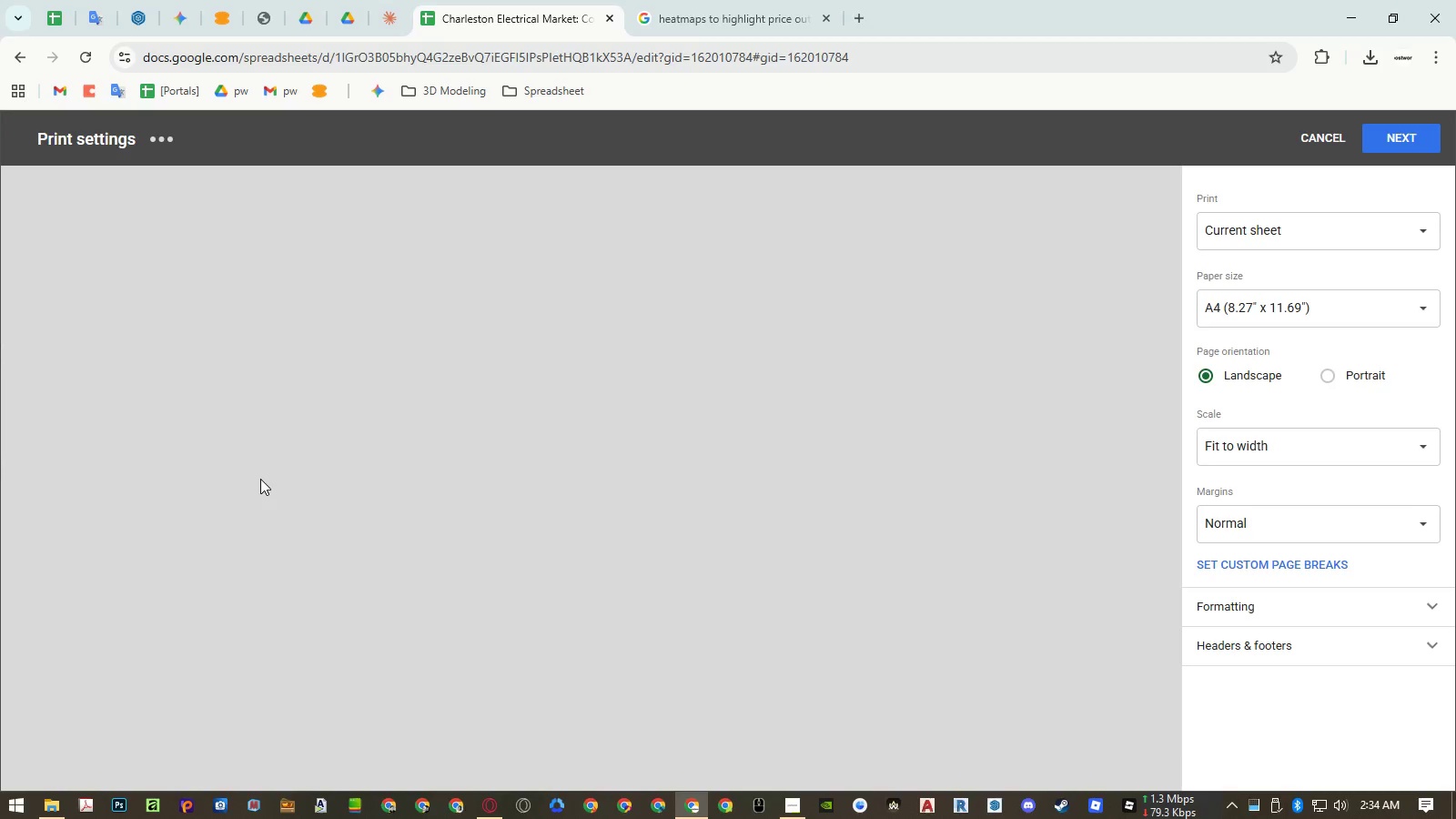 
key(Control+P)
 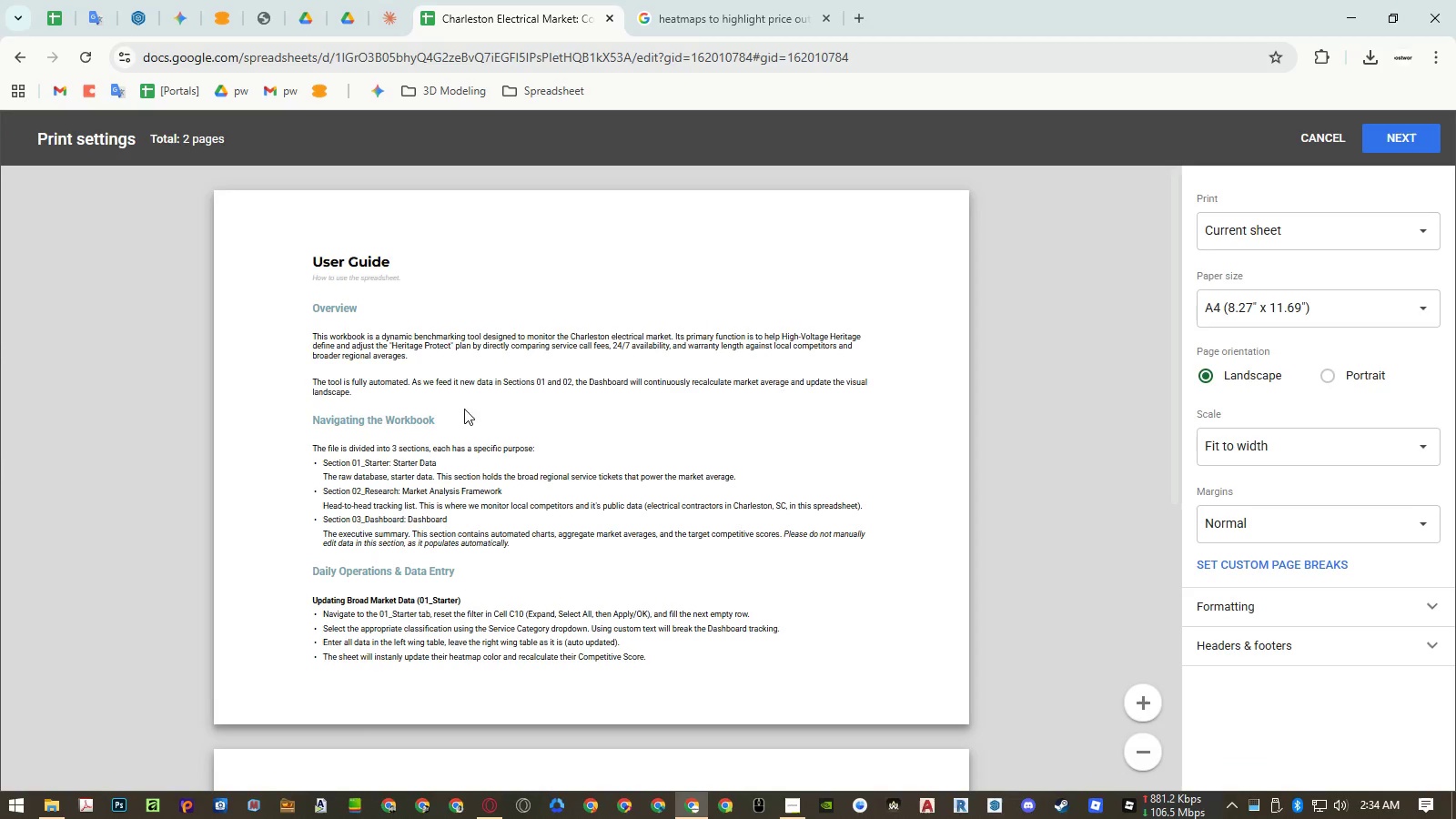 
scroll: coordinate [479, 403], scroll_direction: down, amount: 3.0
 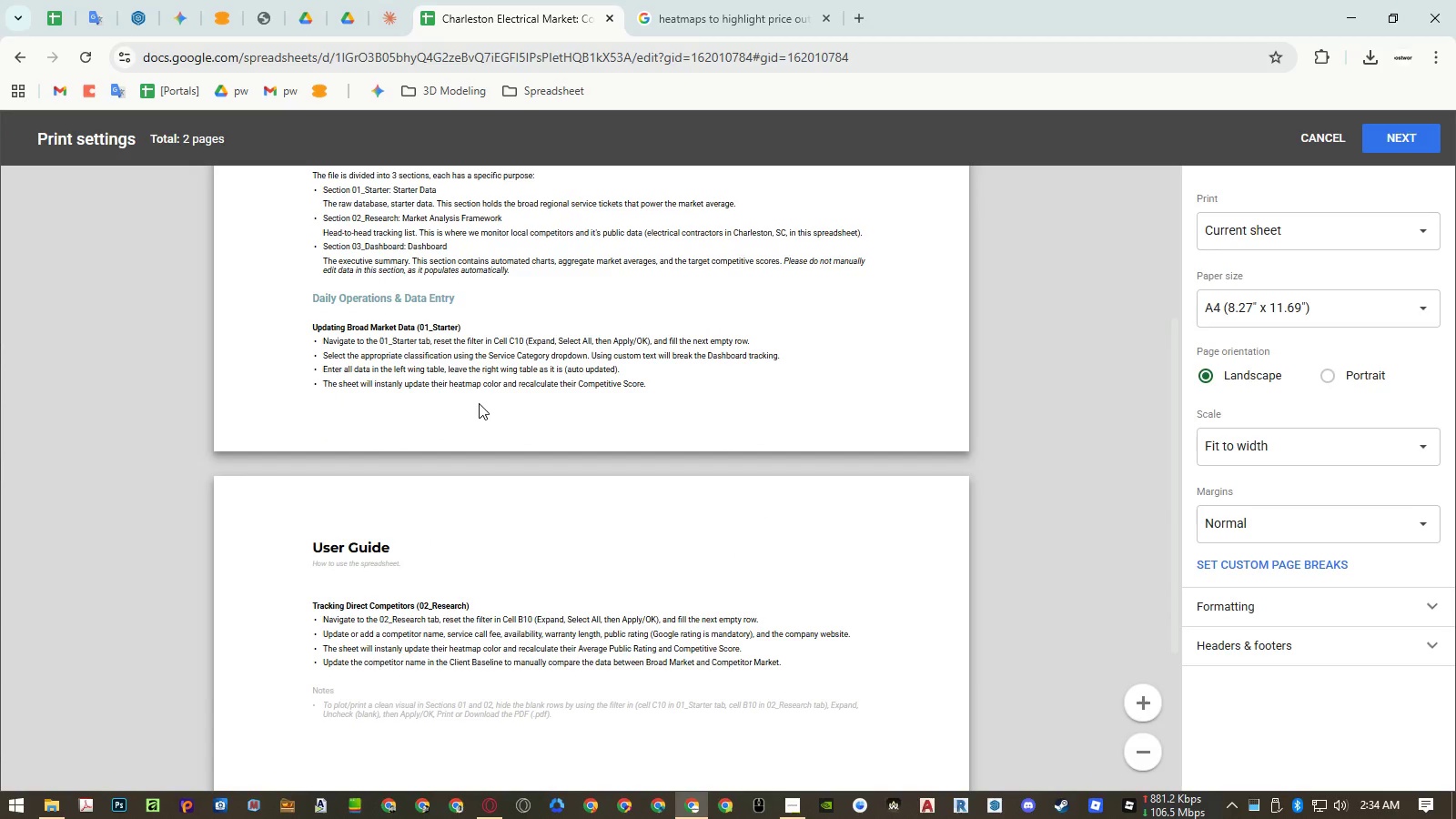 
scroll: coordinate [479, 402], scroll_direction: up, amount: 2.0
 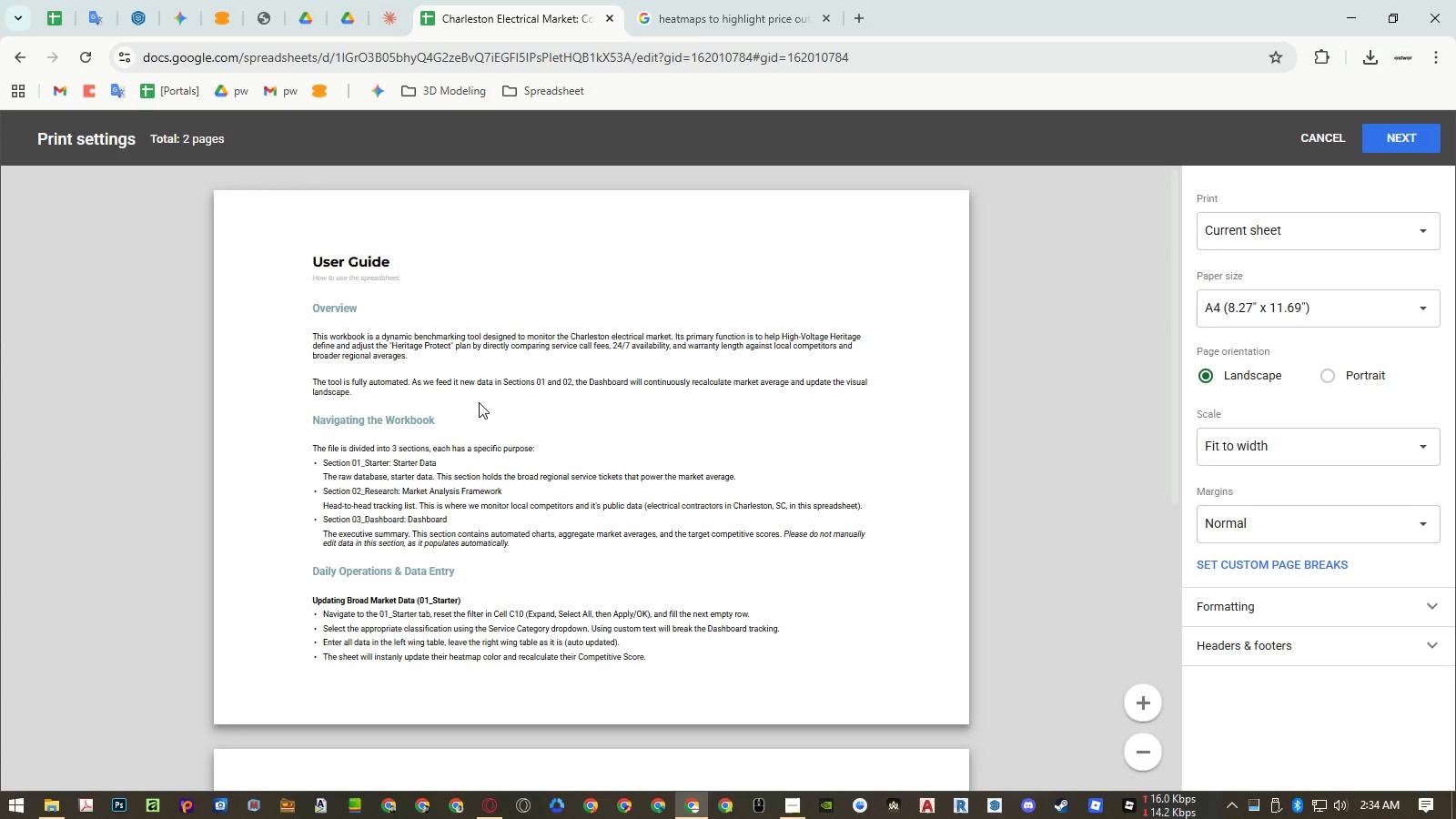 
scroll: coordinate [479, 402], scroll_direction: down, amount: 2.0
 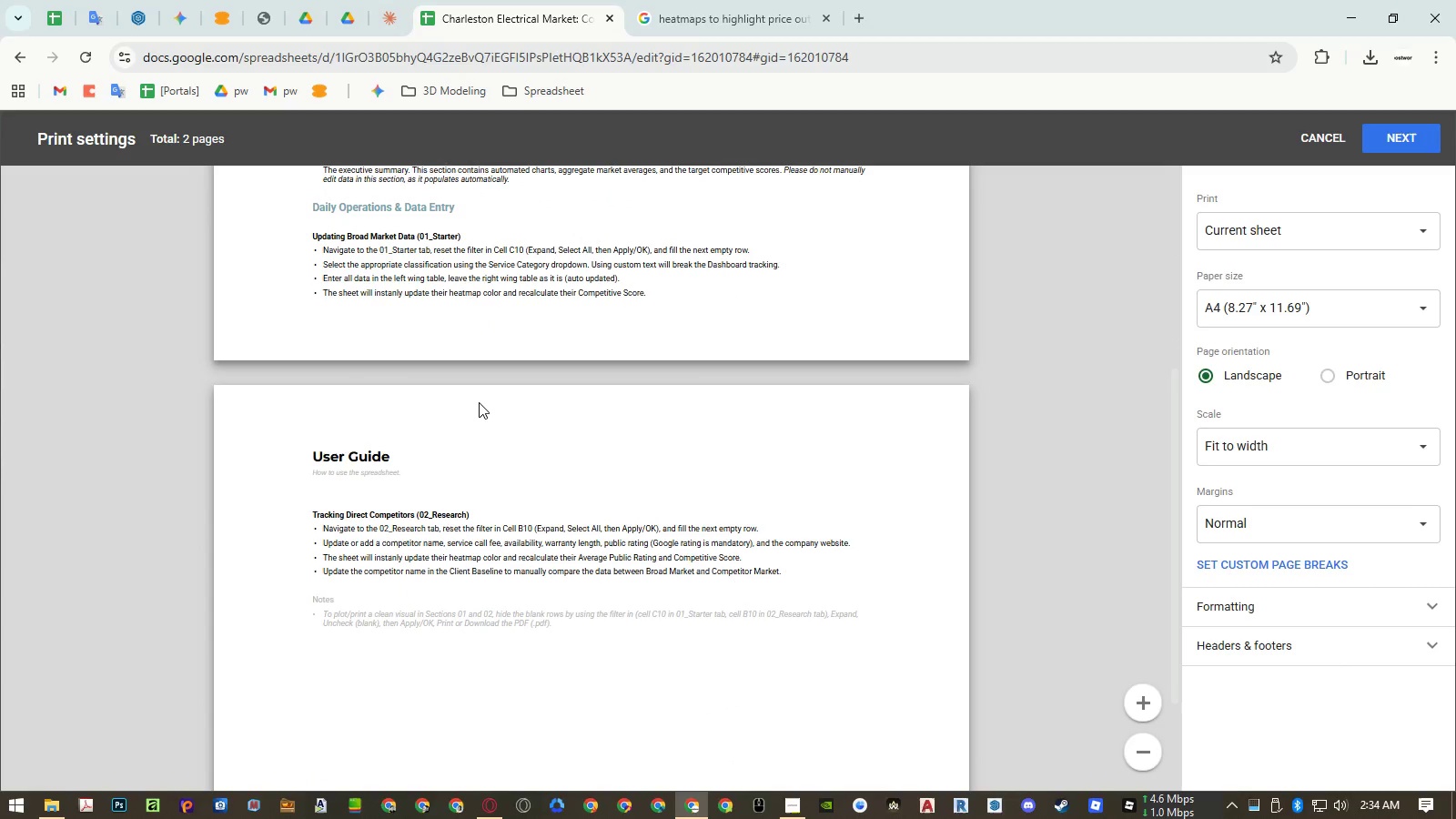 
scroll: coordinate [479, 402], scroll_direction: up, amount: 5.0
 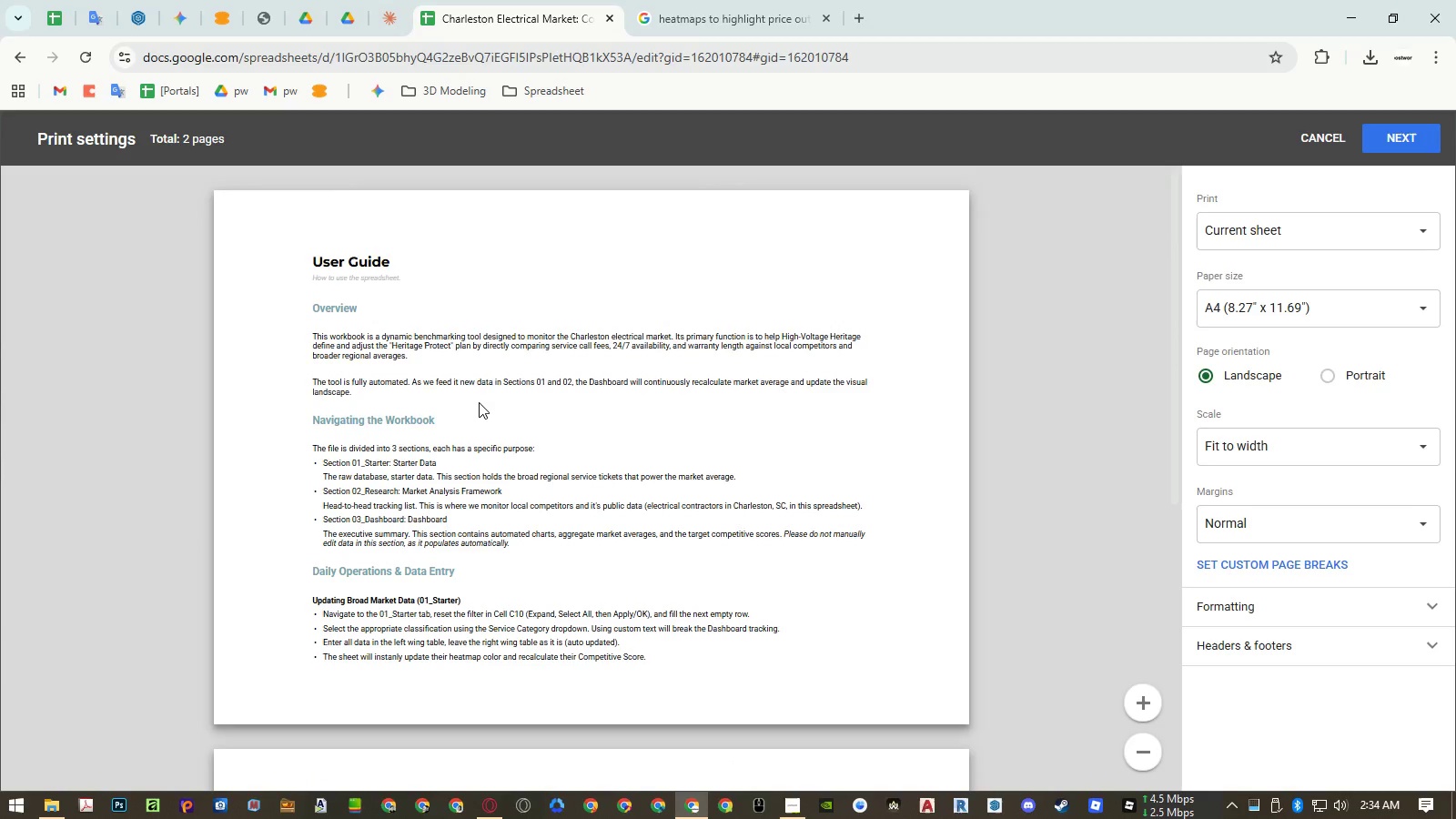 
scroll: coordinate [479, 402], scroll_direction: down, amount: 5.0
 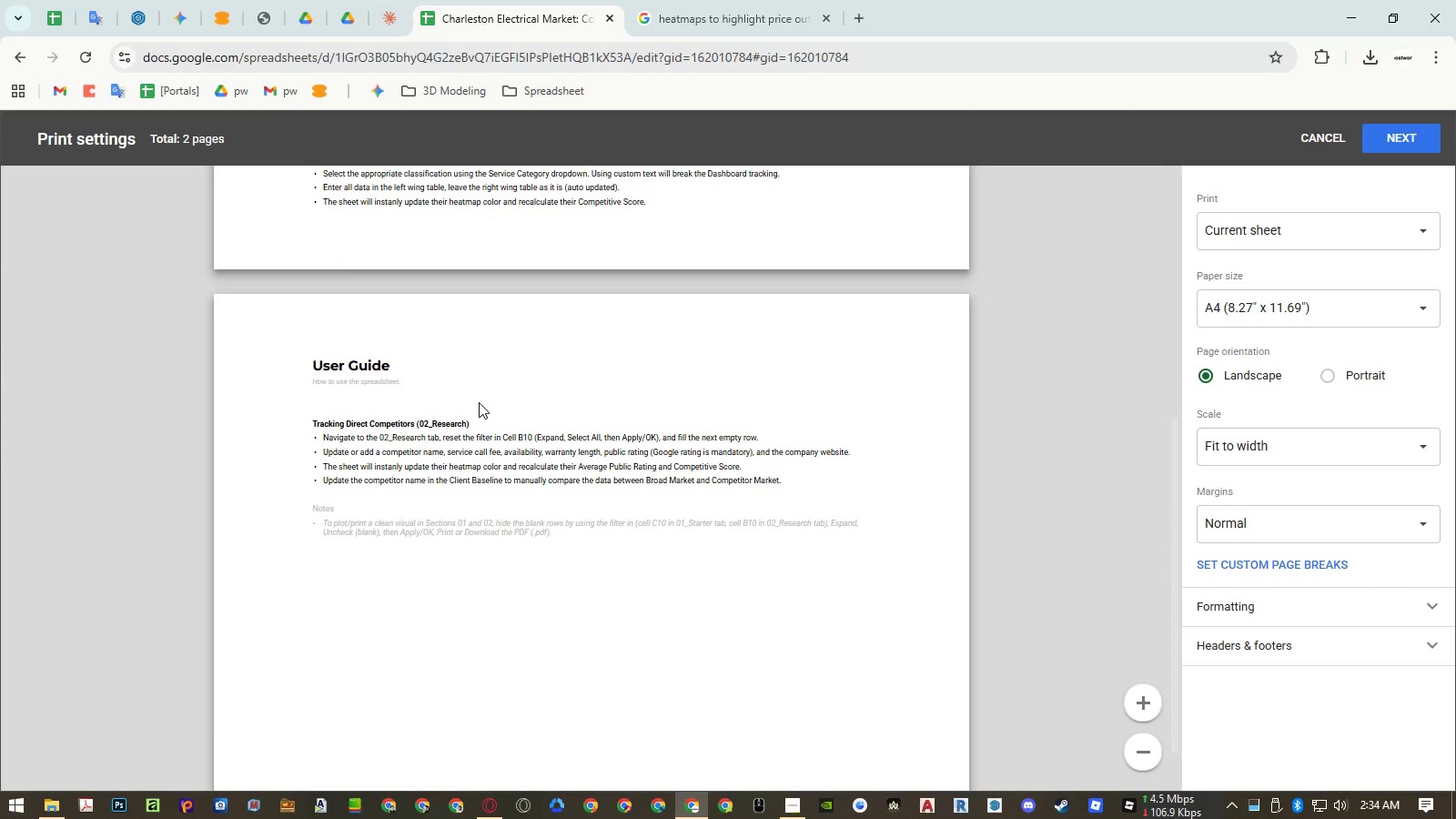 
key(Escape)
 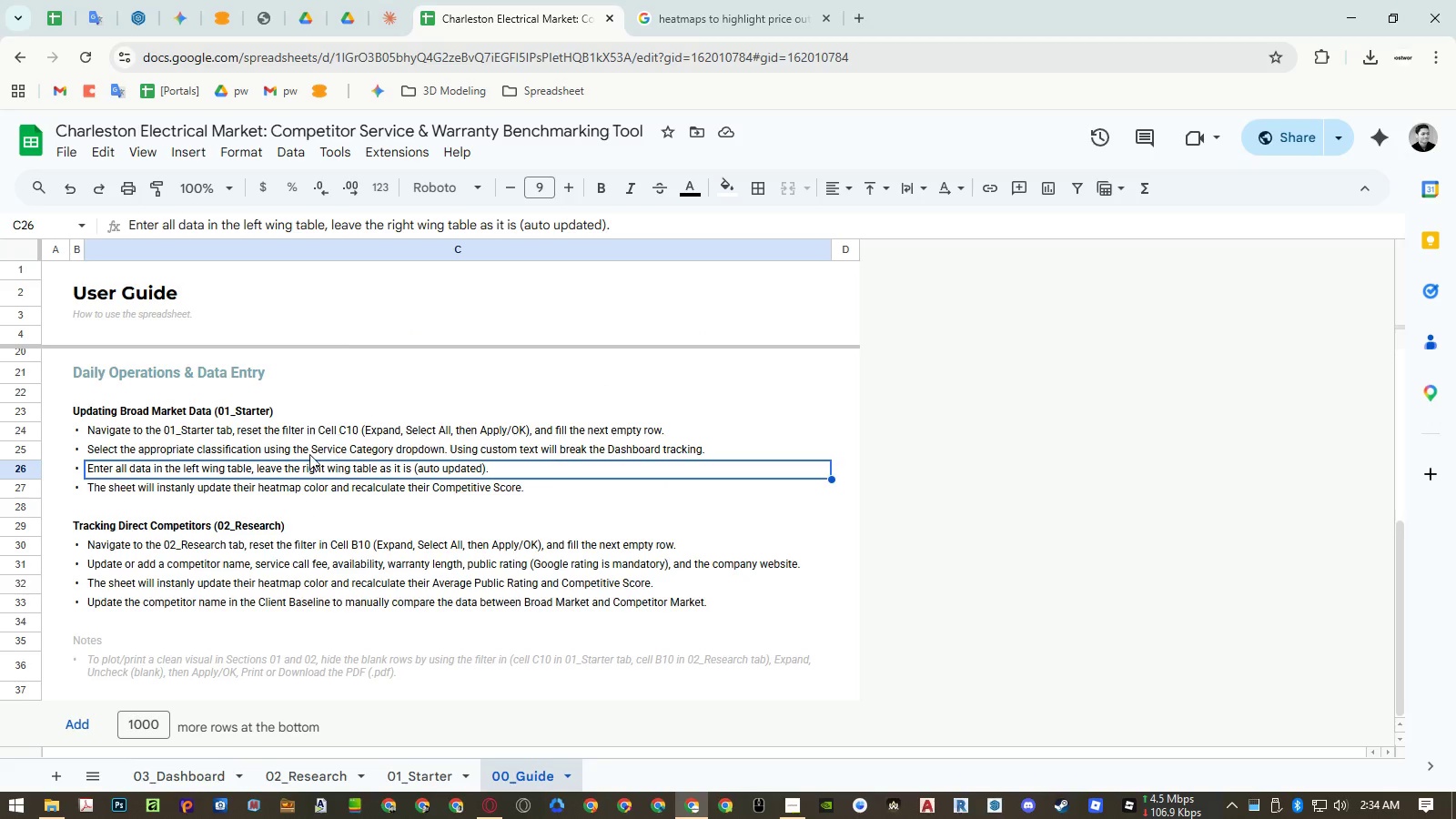 
scroll: coordinate [309, 454], scroll_direction: down, amount: 2.0
 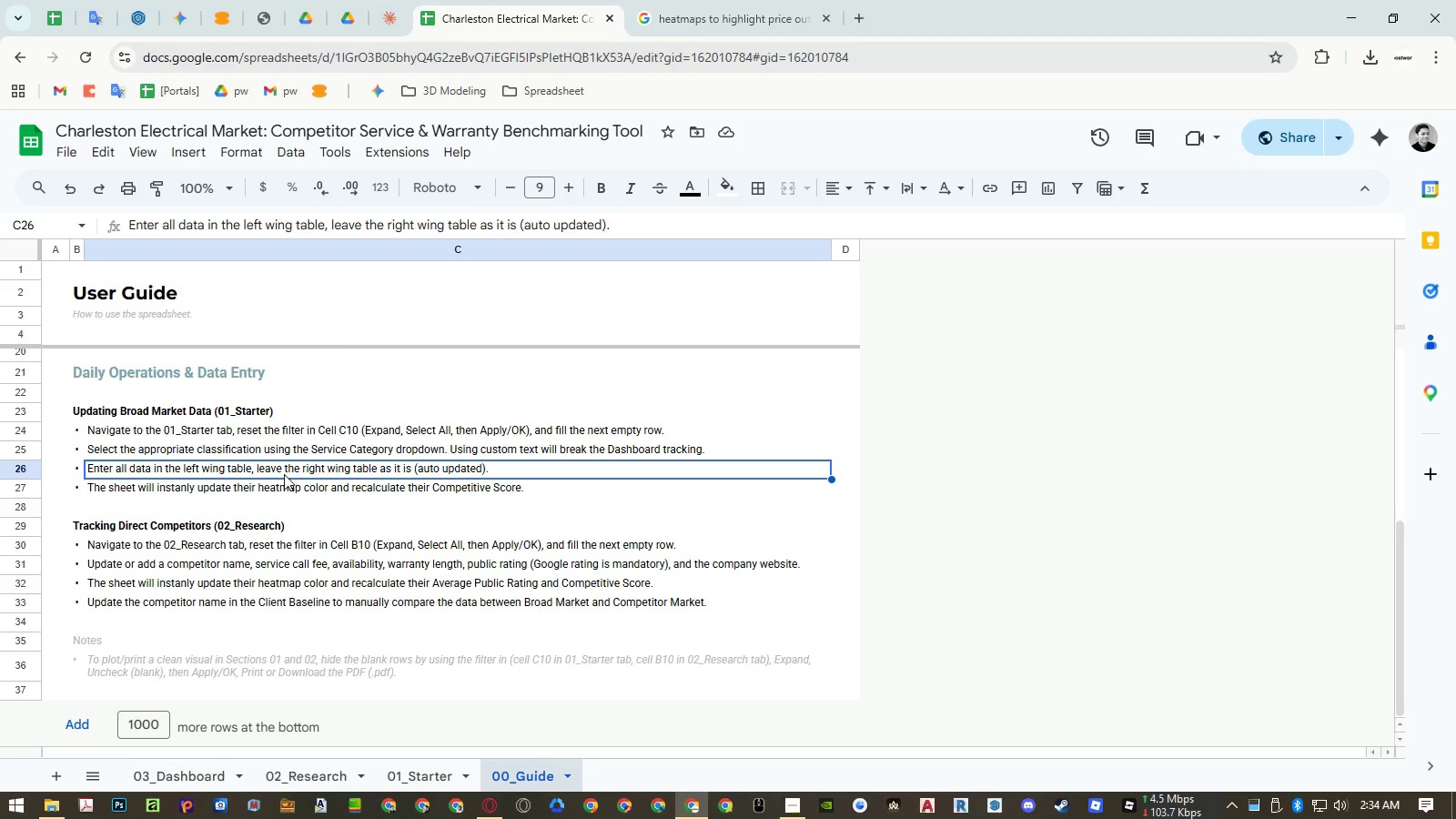 
scroll: coordinate [273, 458], scroll_direction: up, amount: 18.0
 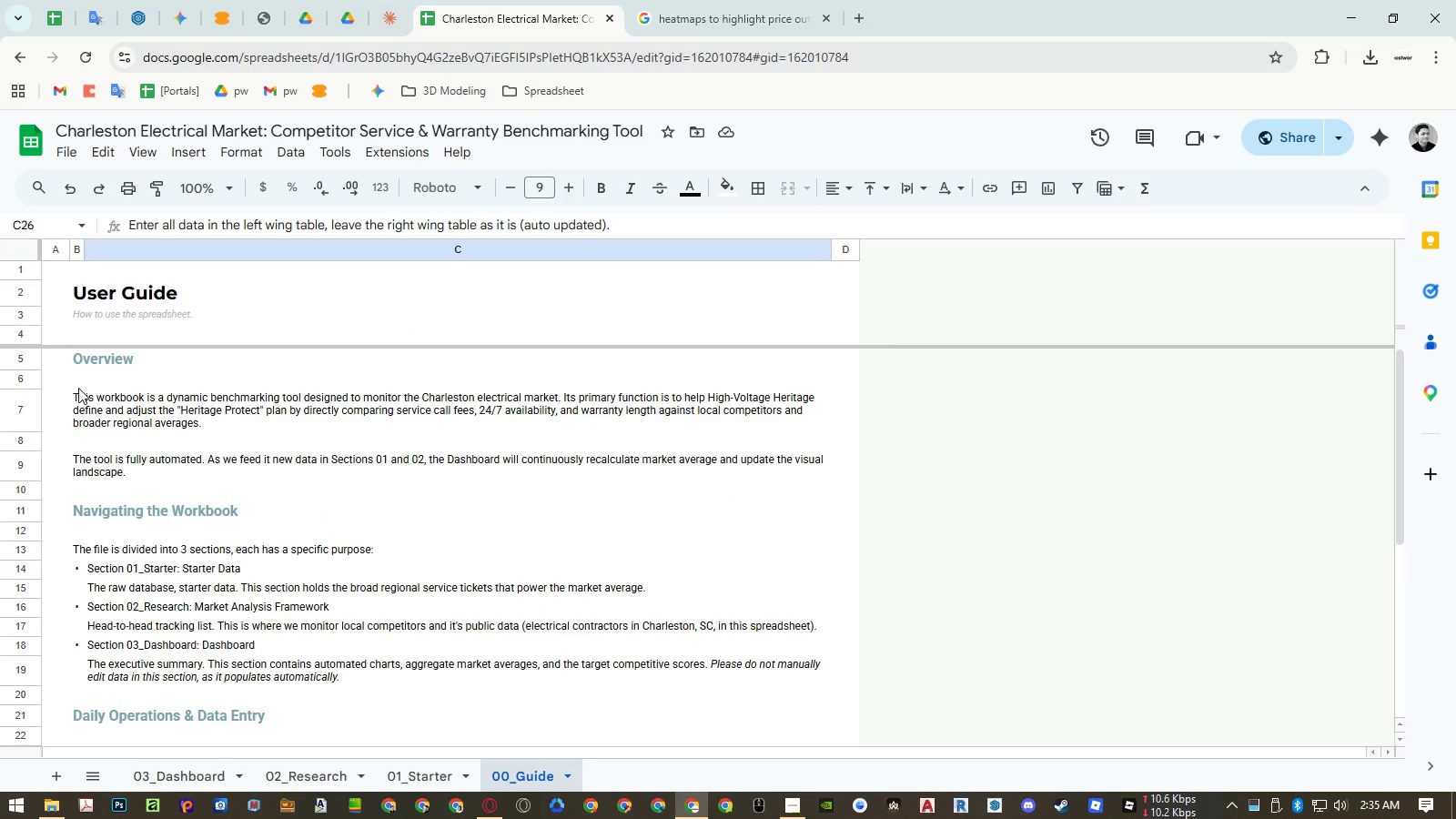 
left_click([83, 403])
 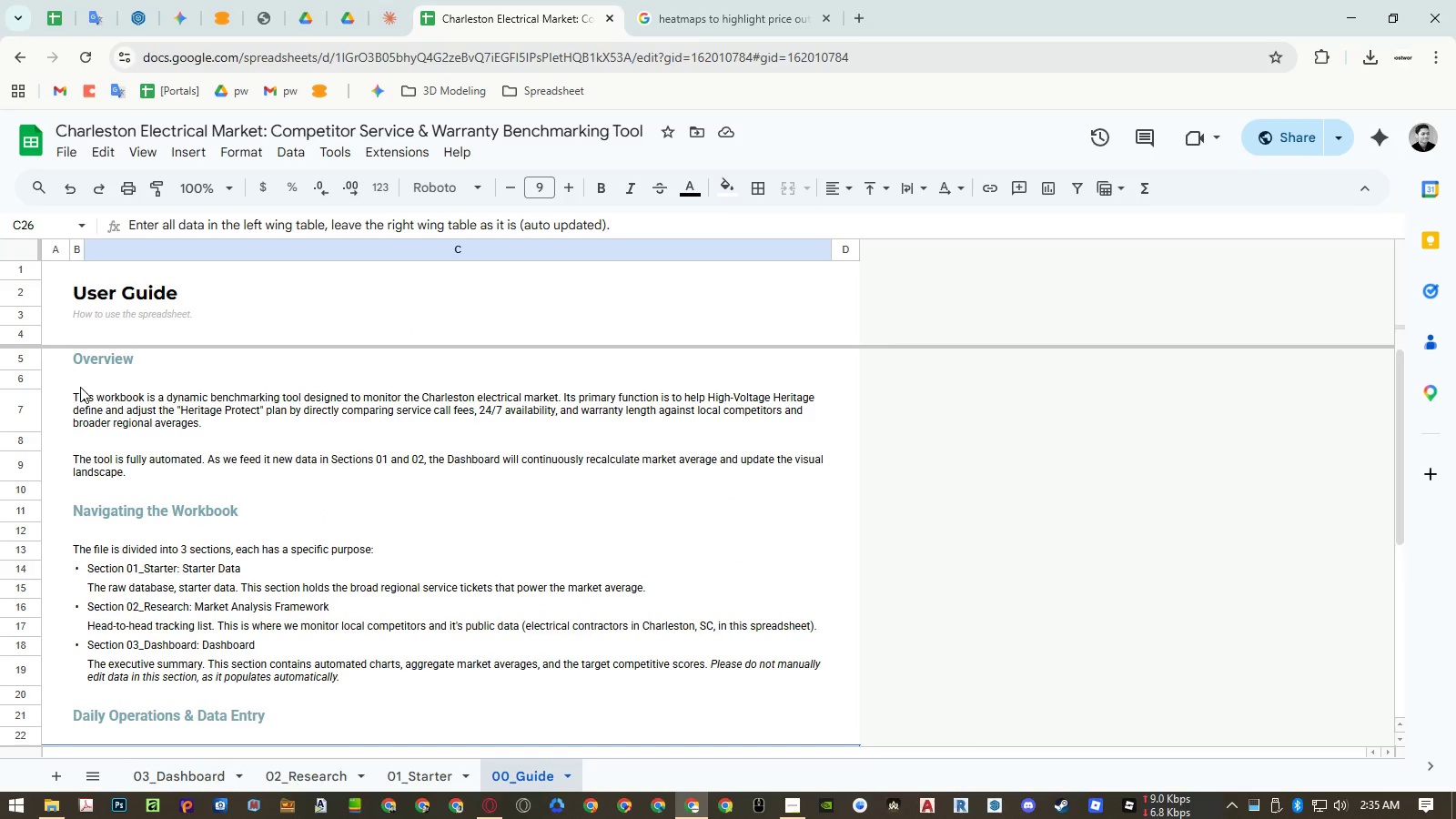 
left_click([76, 381])
 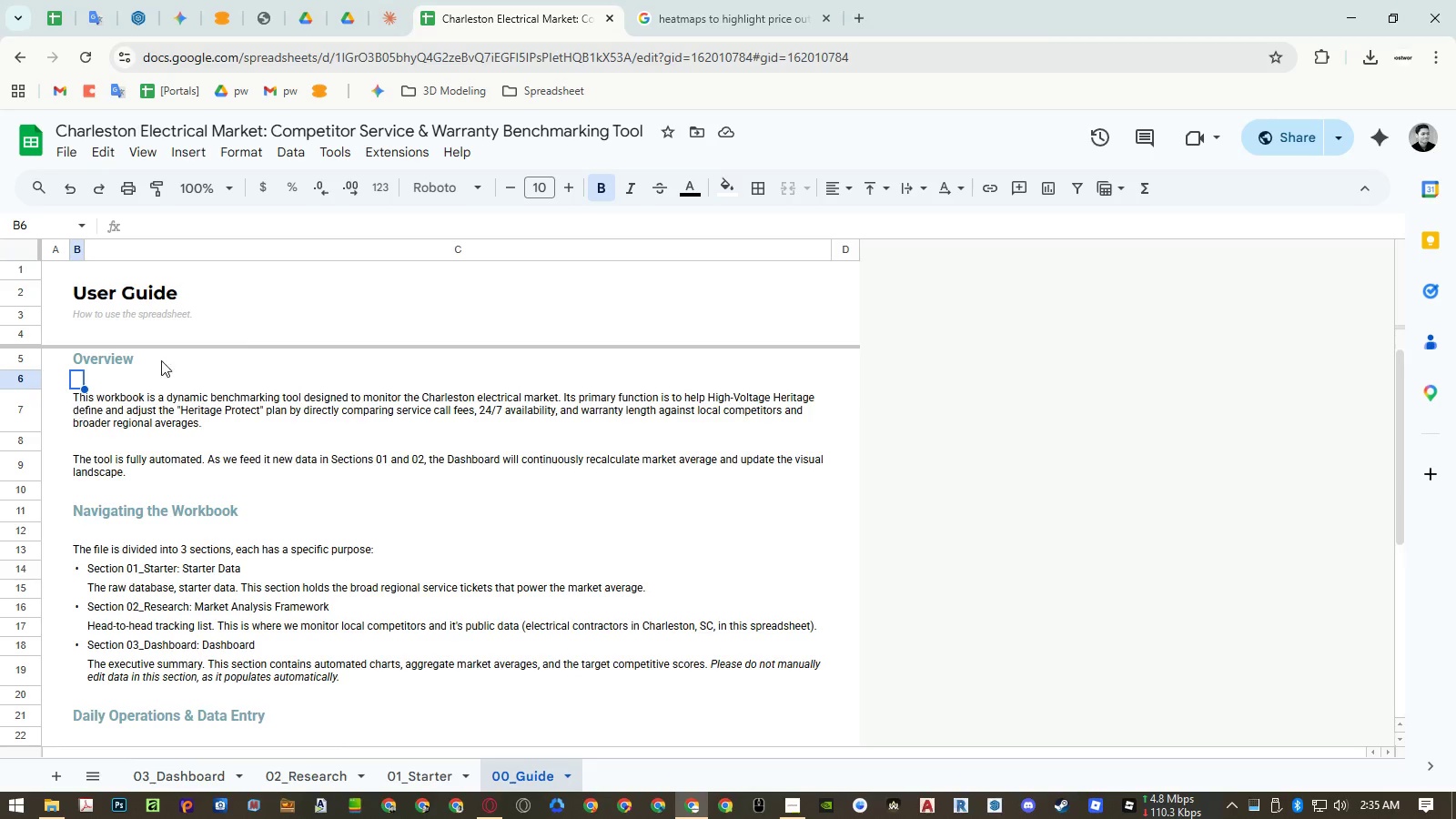 
left_click([516, 188])
 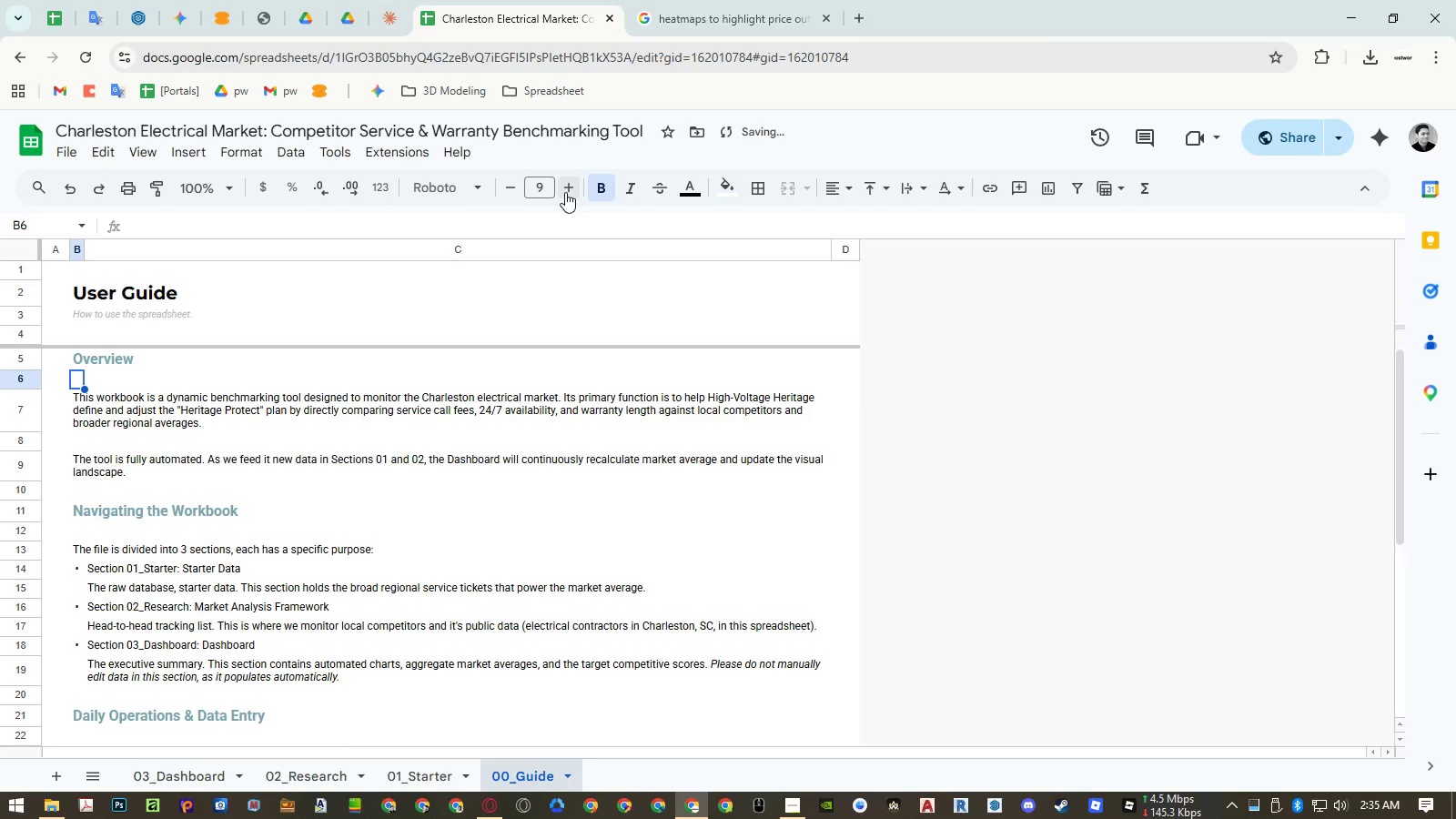 
left_click([565, 192])
 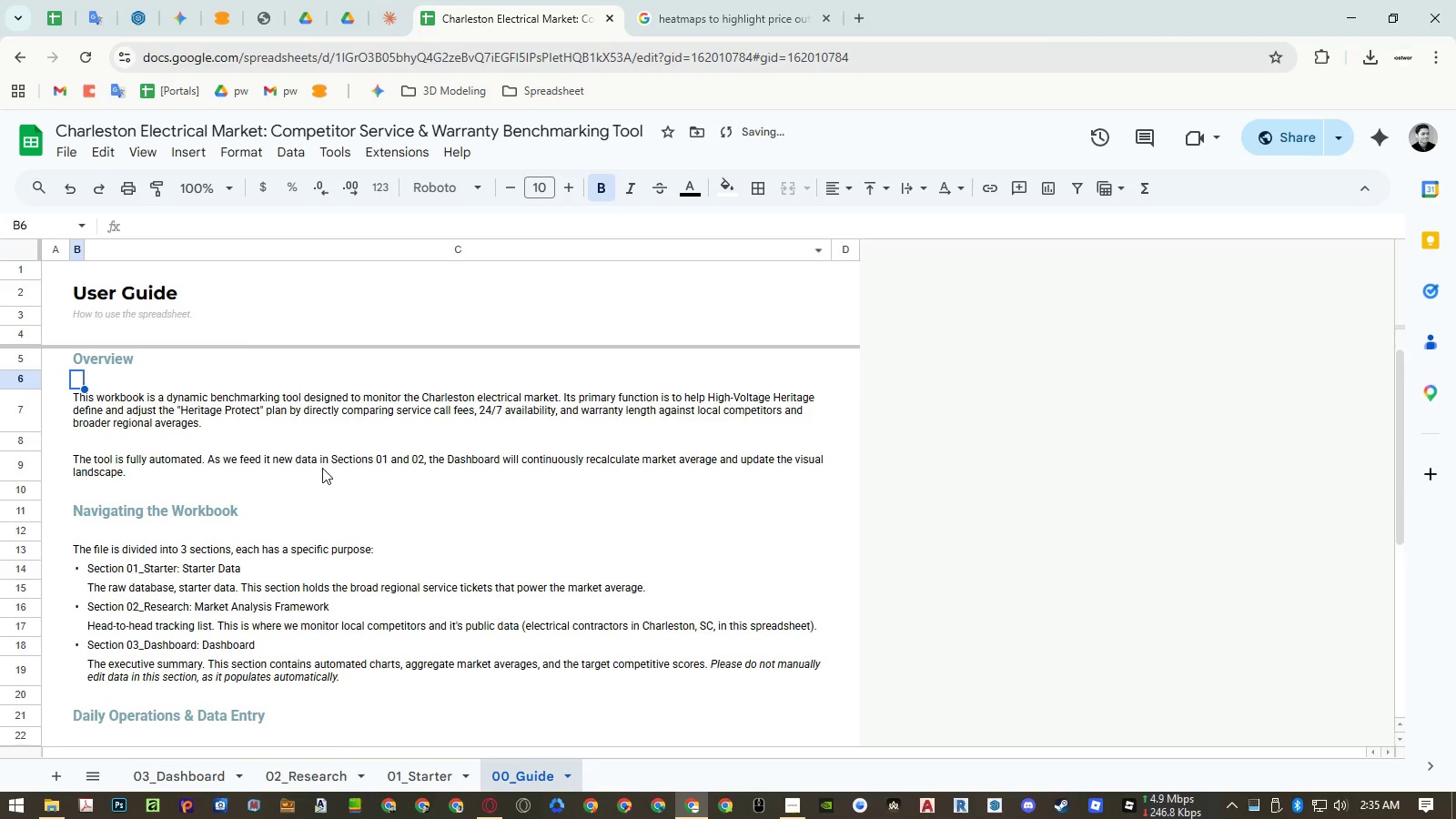 
double_click([317, 470])
 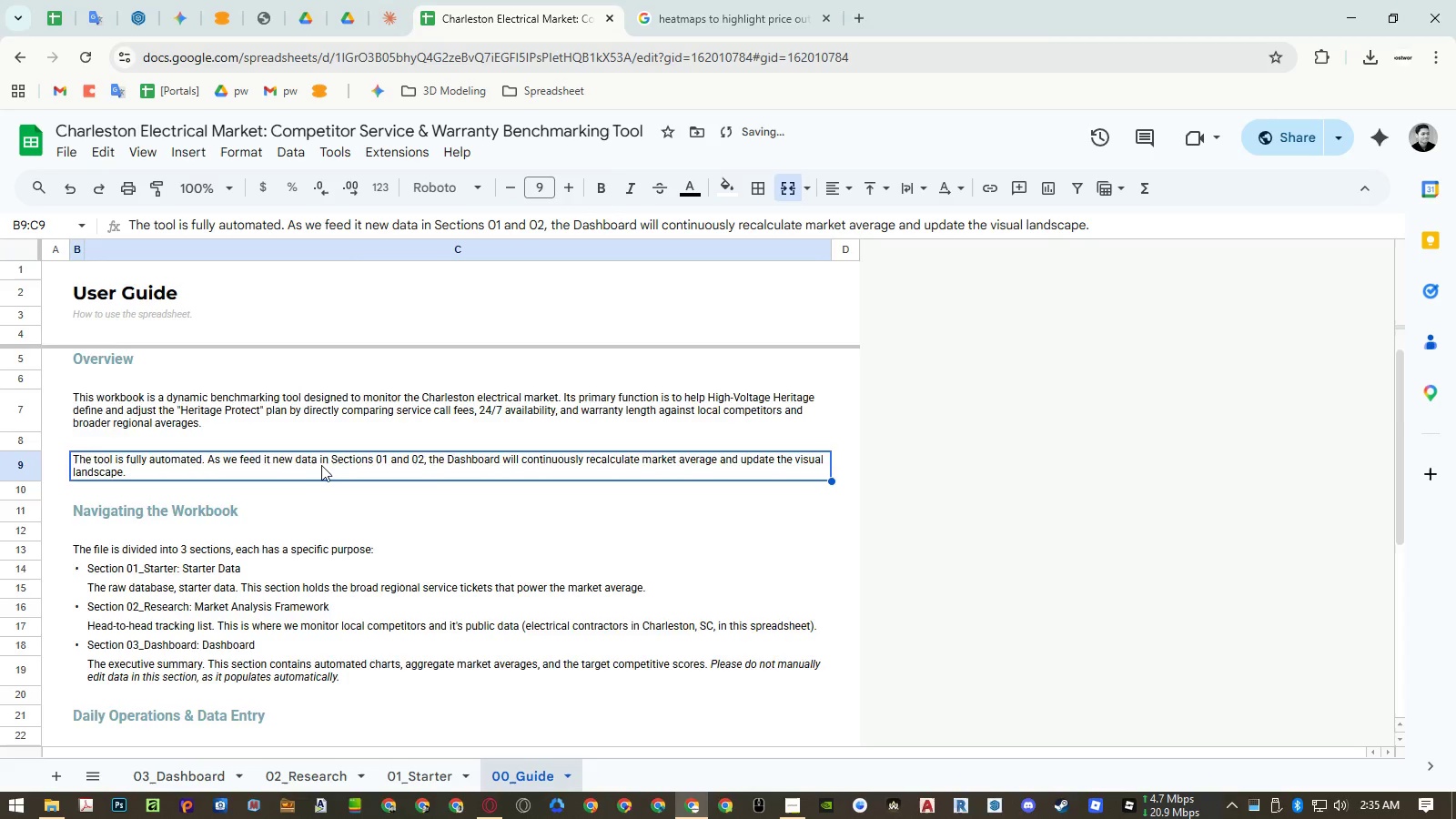 
scroll: coordinate [231, 424], scroll_direction: down, amount: 6.0
 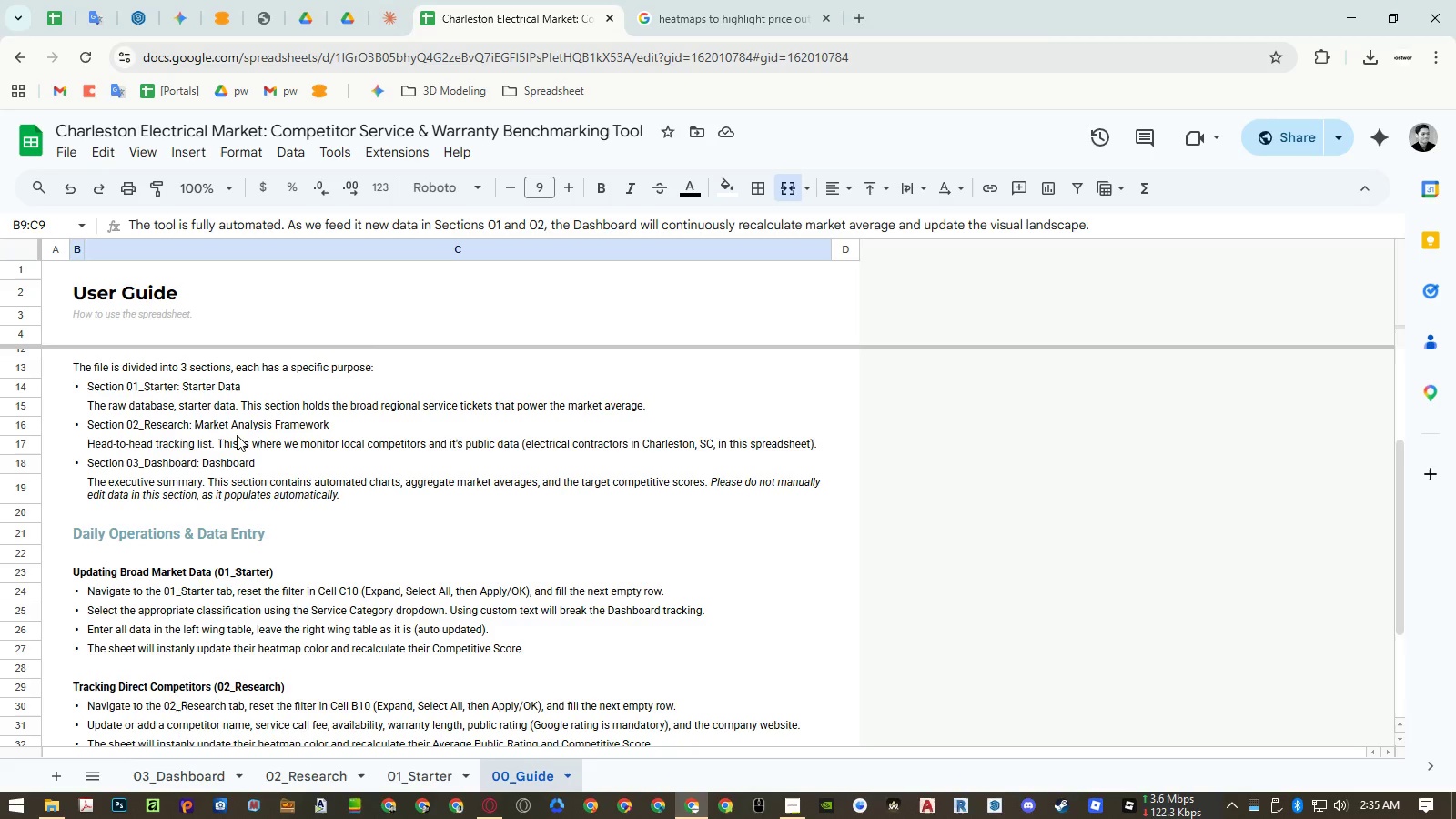 
wait(6.78)
 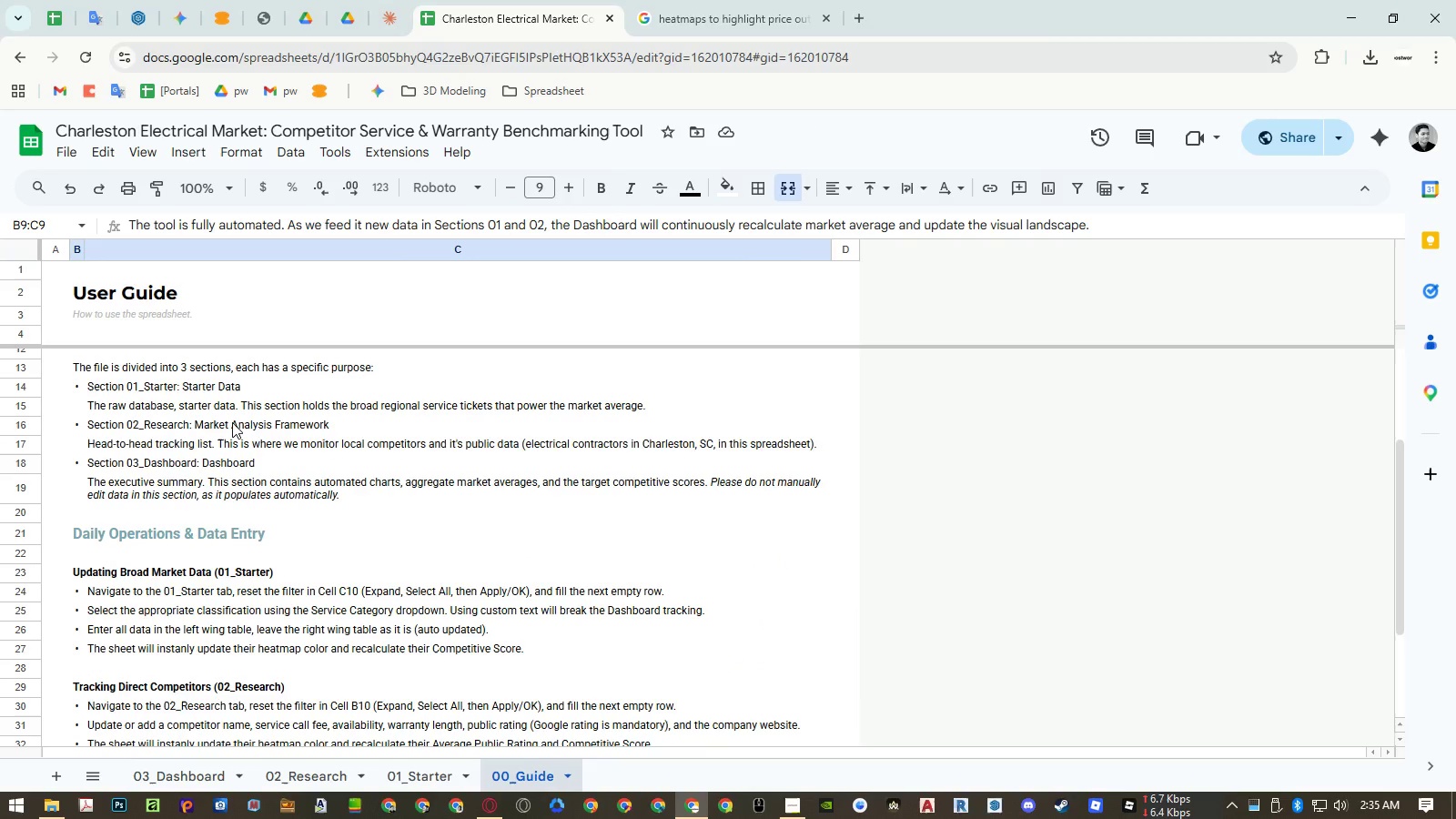 
scroll: coordinate [460, 425], scroll_direction: down, amount: 96.0
 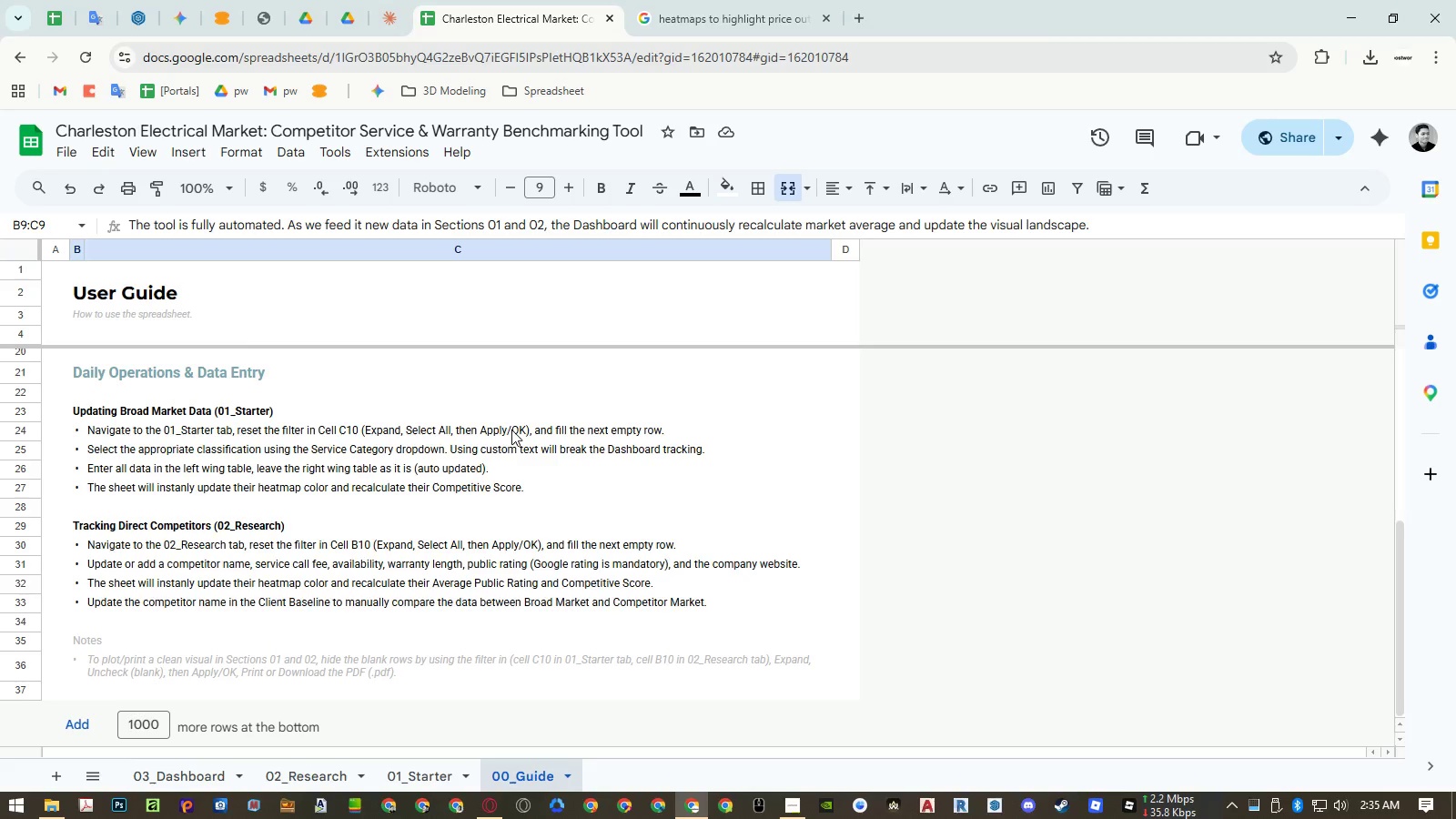 
scroll: coordinate [435, 399], scroll_direction: down, amount: 14.0
 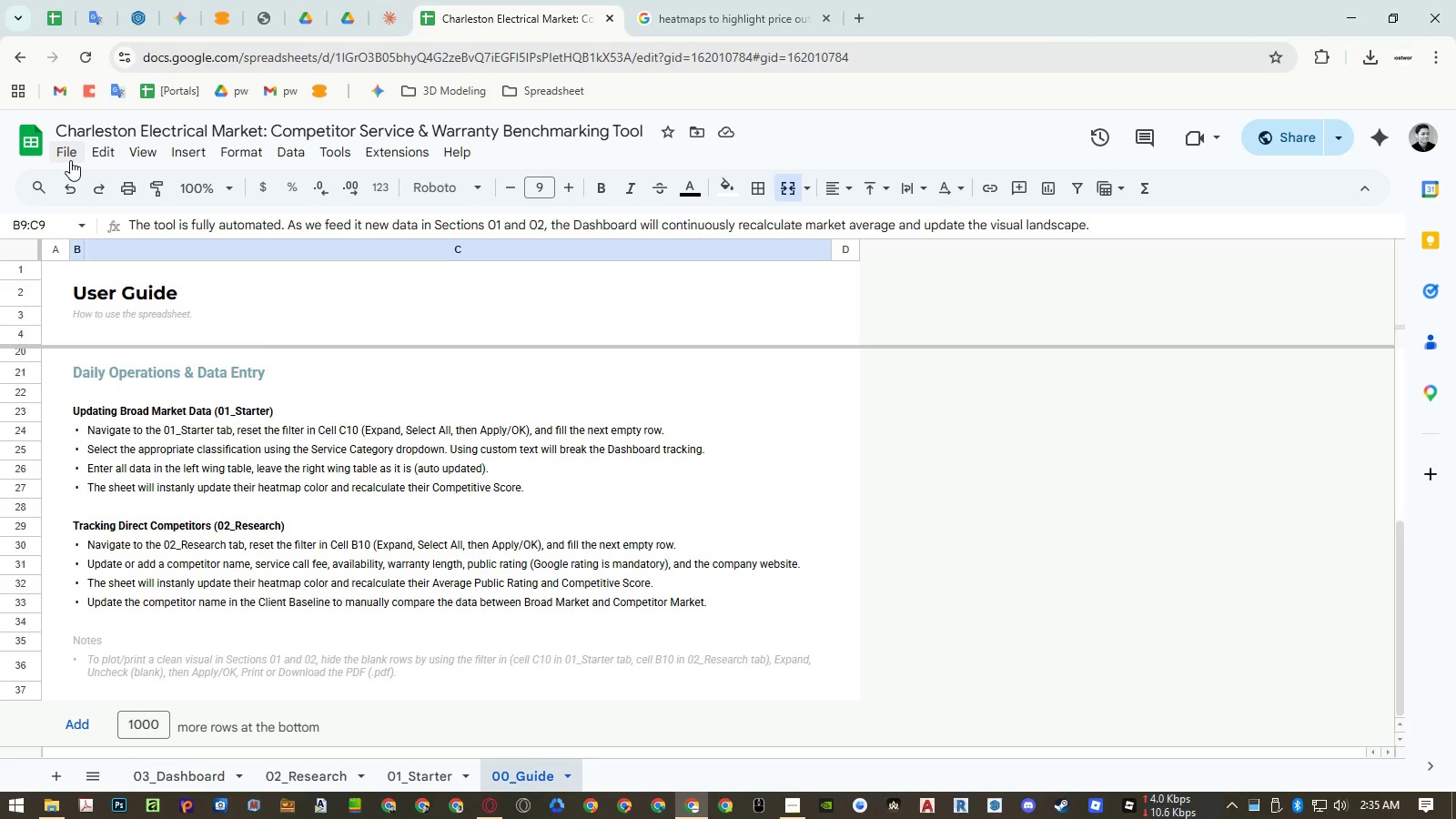 
left_click([70, 160])
 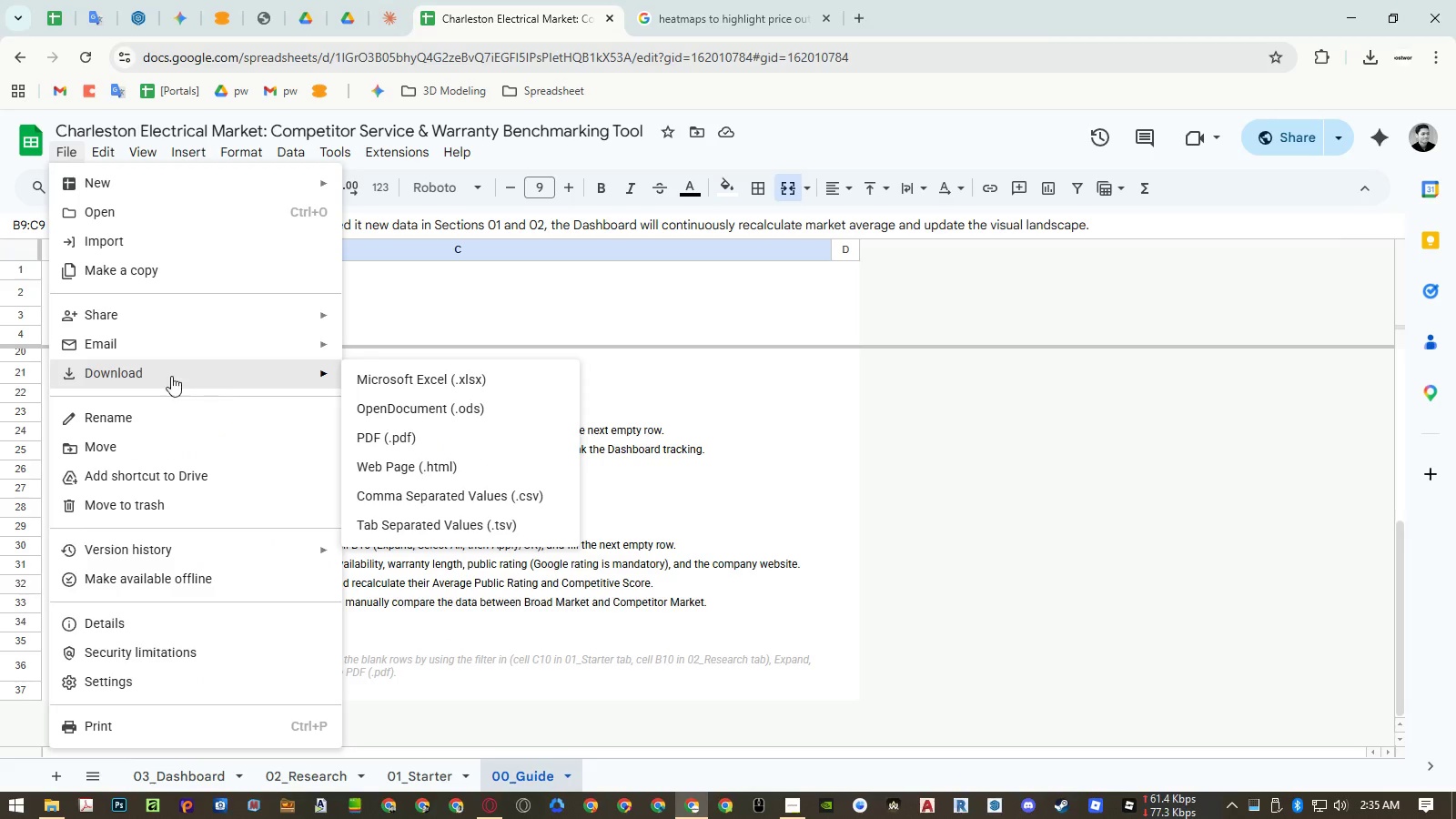 
left_click([392, 435])
 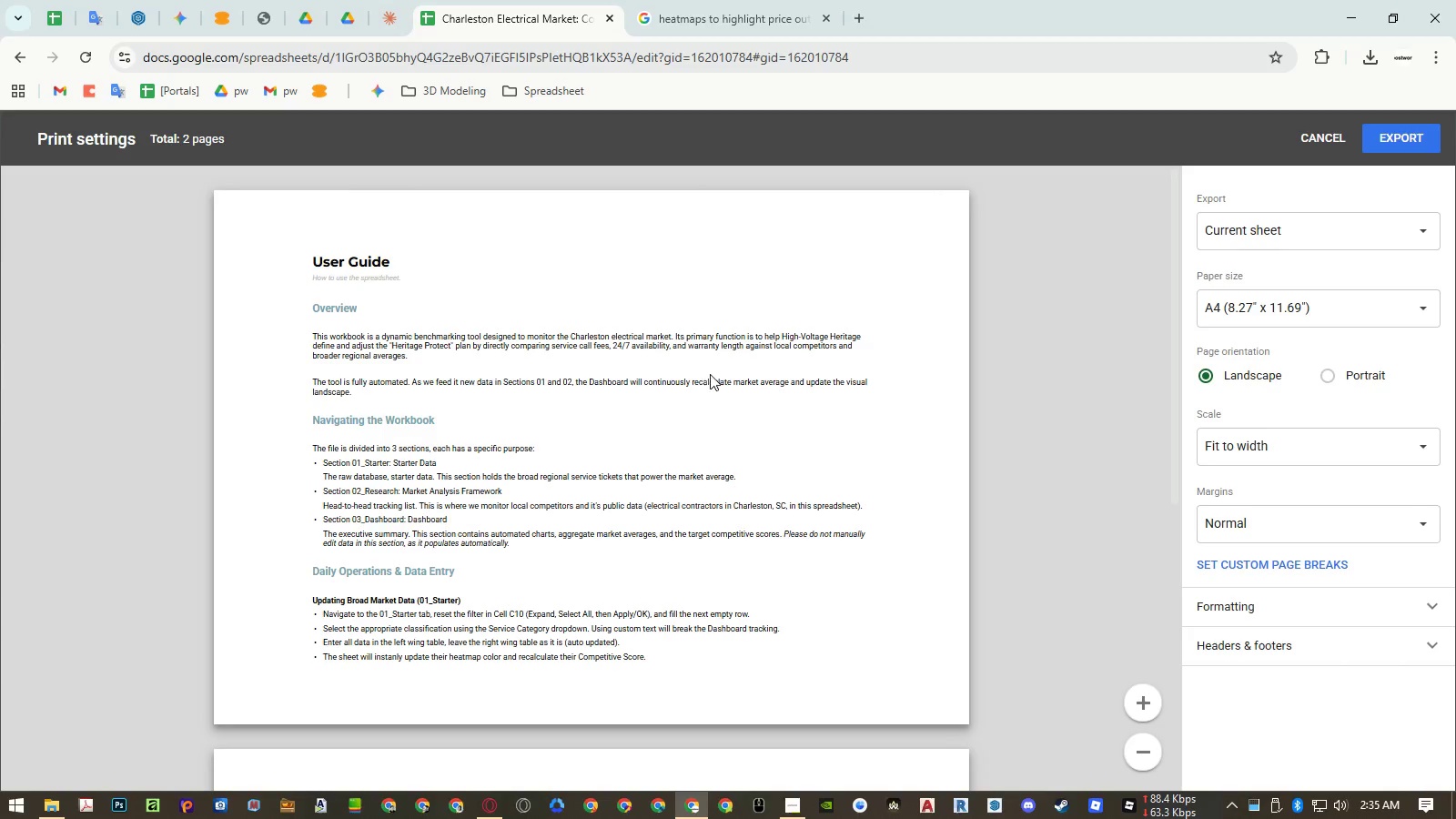 
scroll: coordinate [719, 371], scroll_direction: down, amount: 14.0
 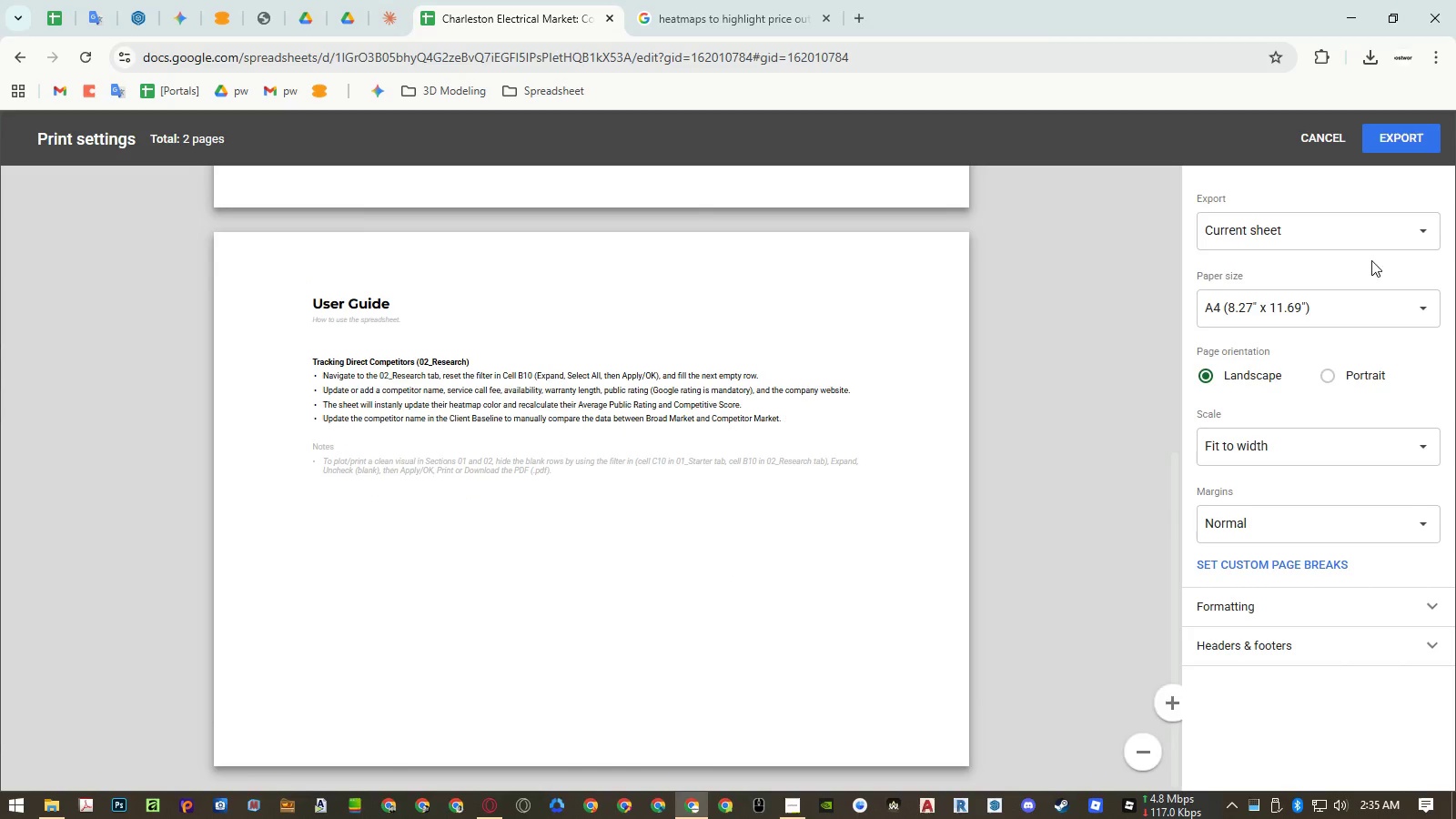 
left_click([1390, 138])
 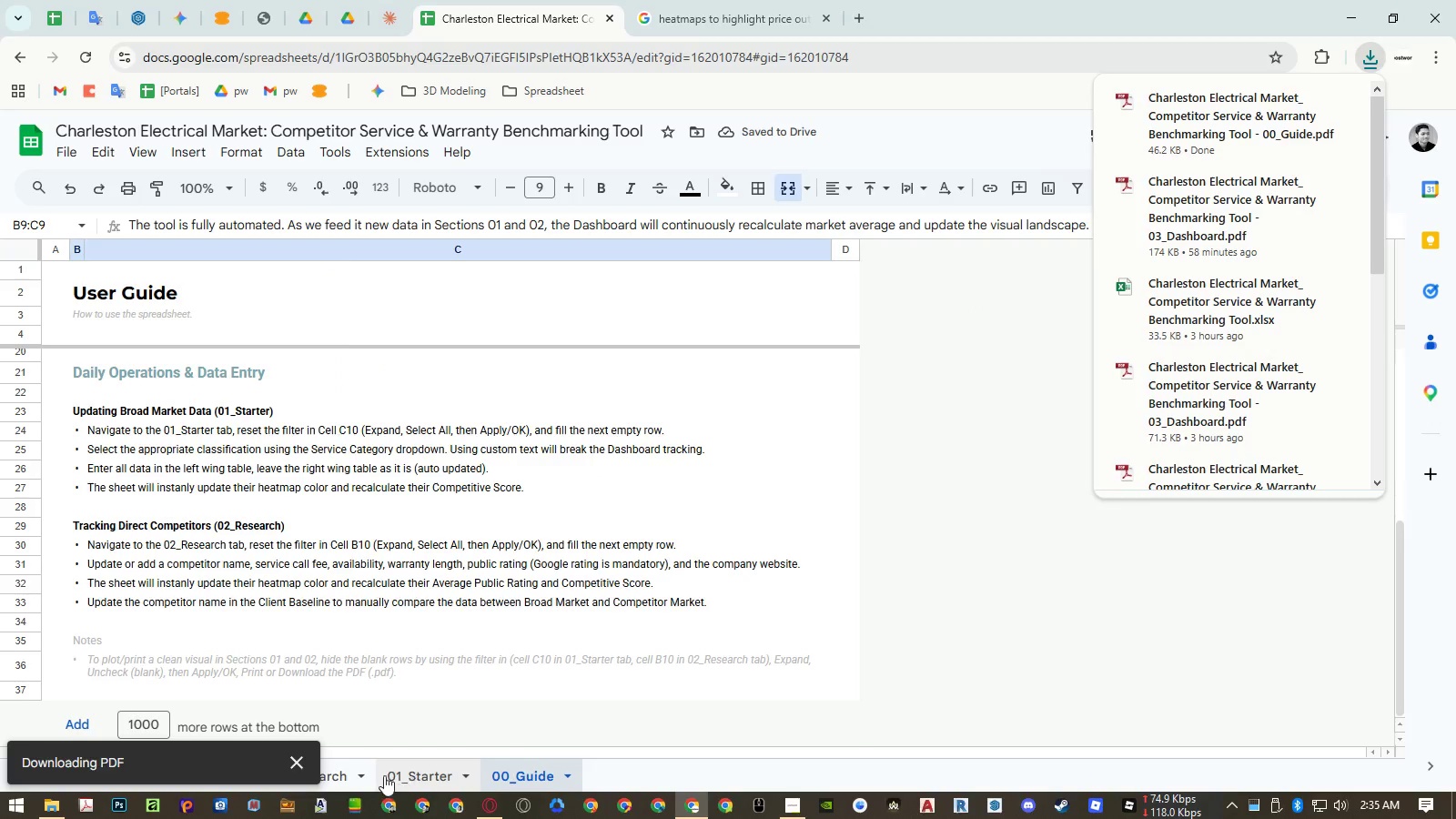 
left_click([38, 808])
 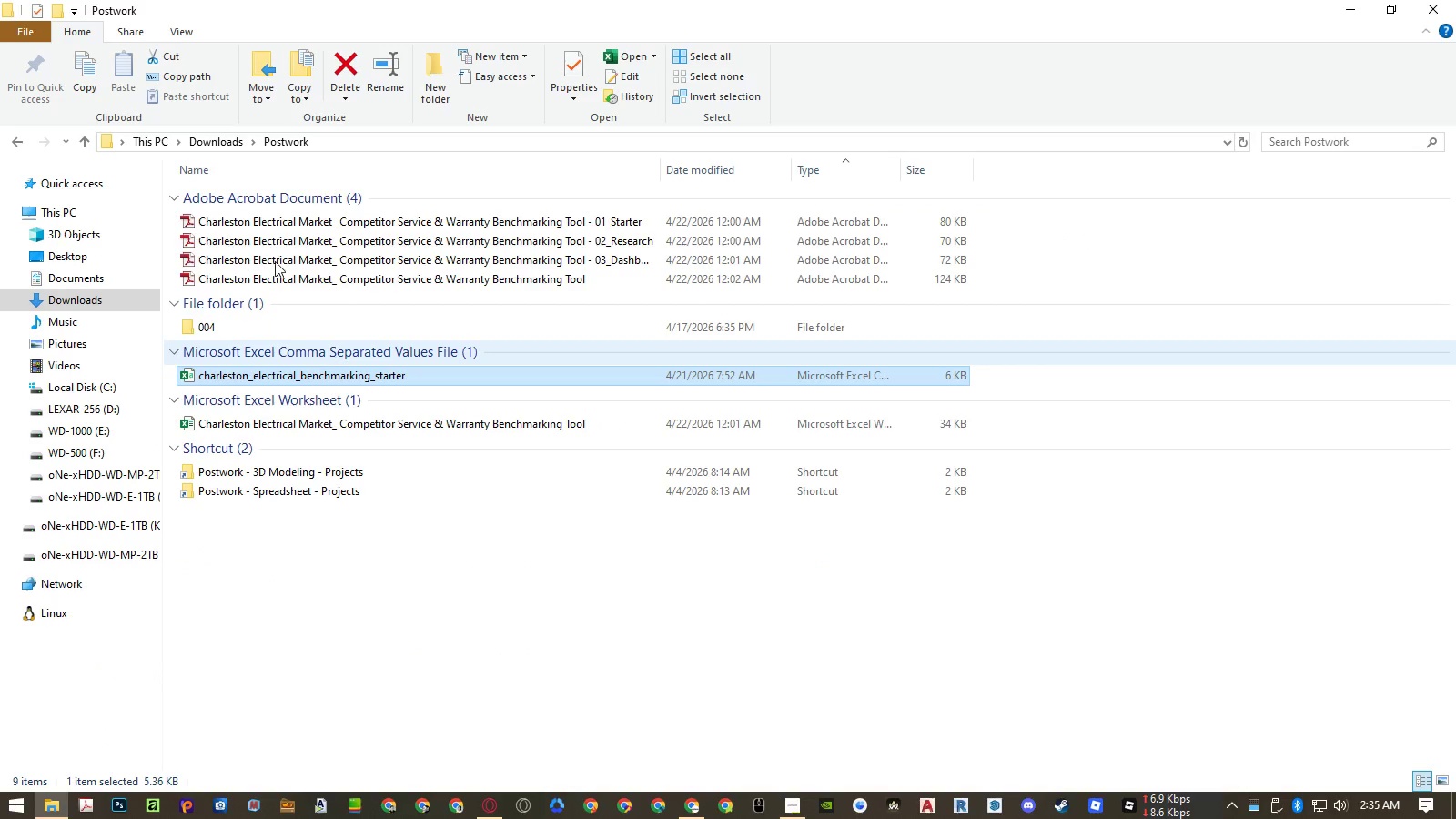 
left_click([221, 139])
 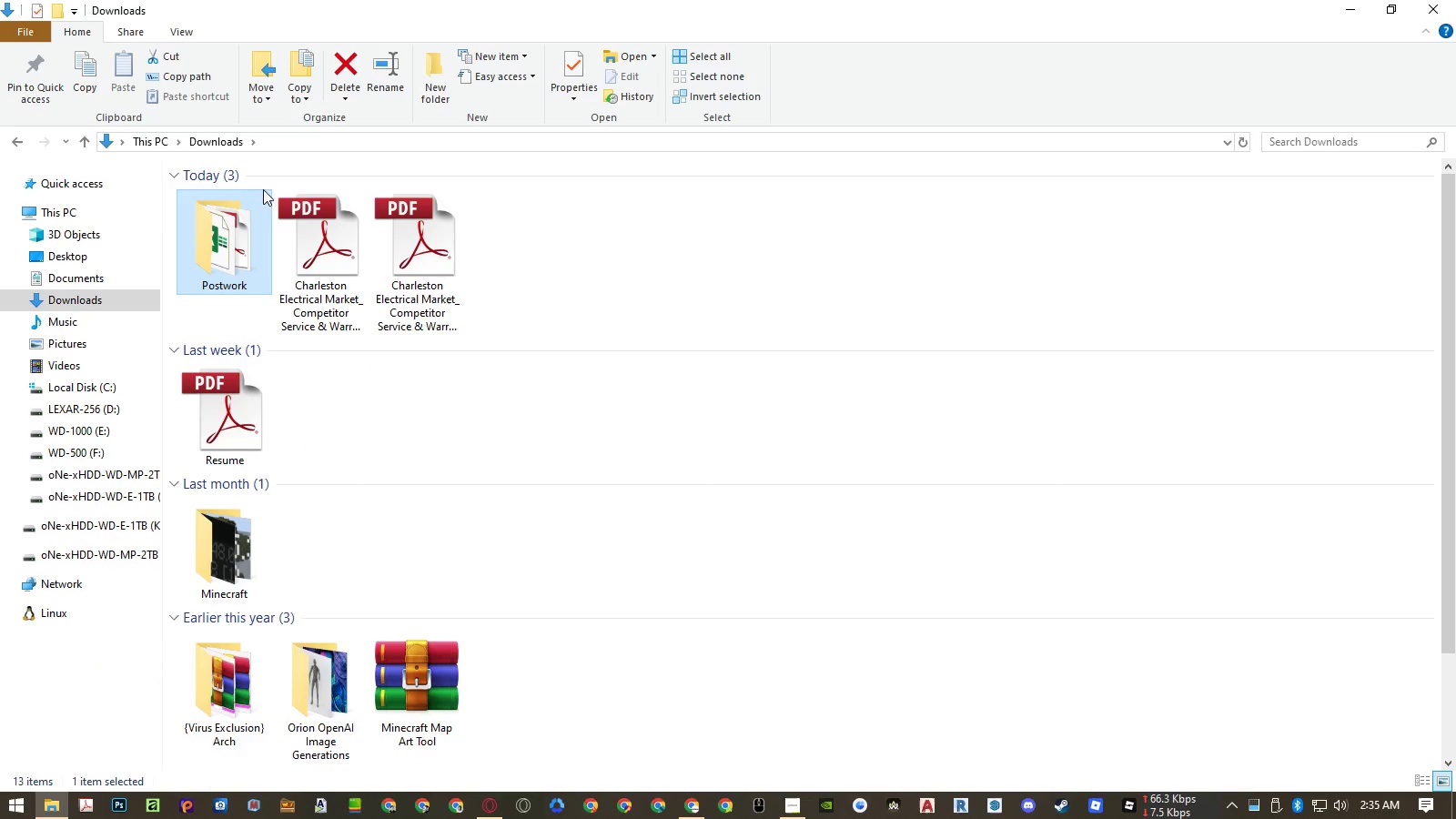 
left_click([313, 240])
 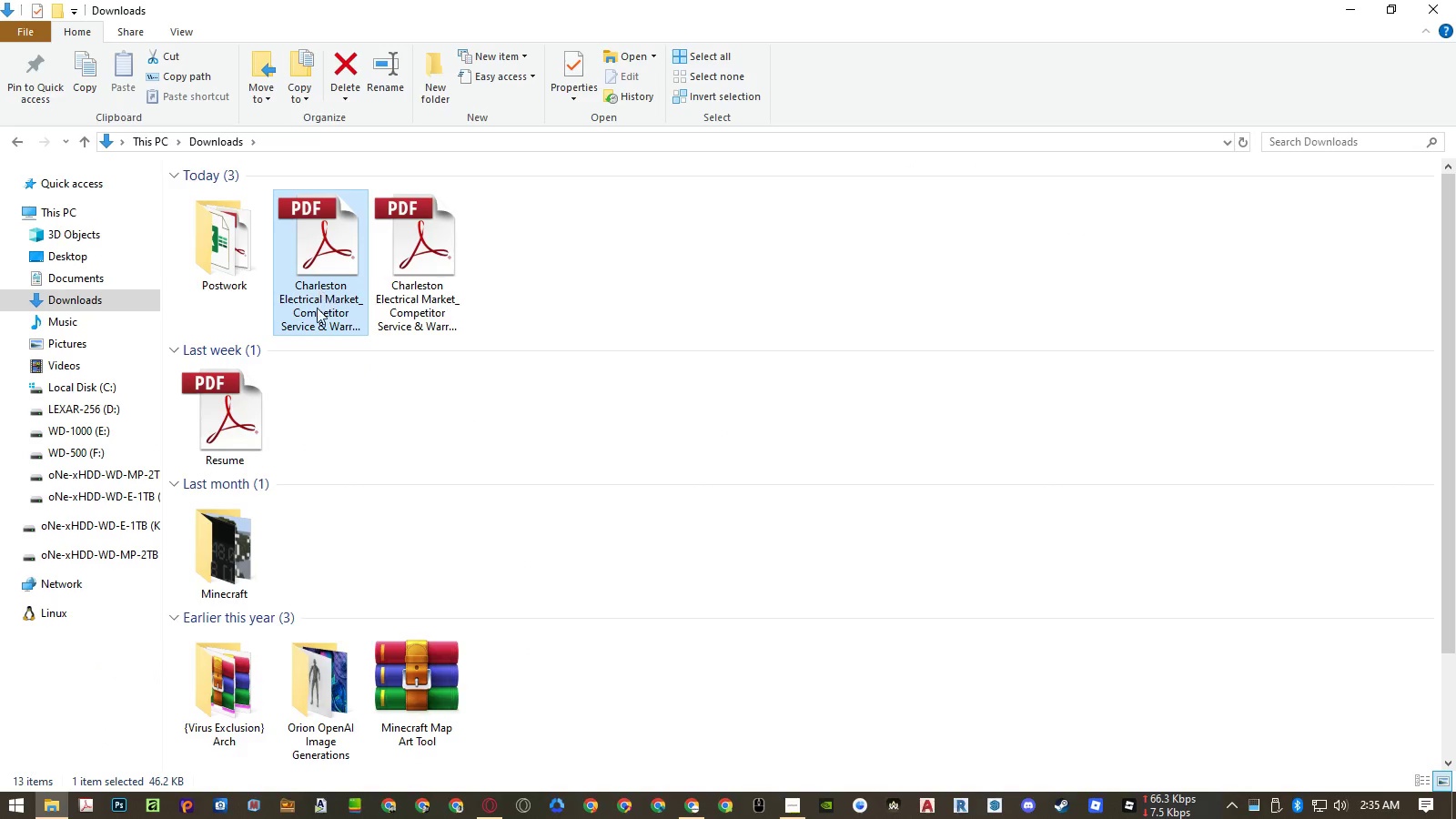 
left_click([317, 310])
 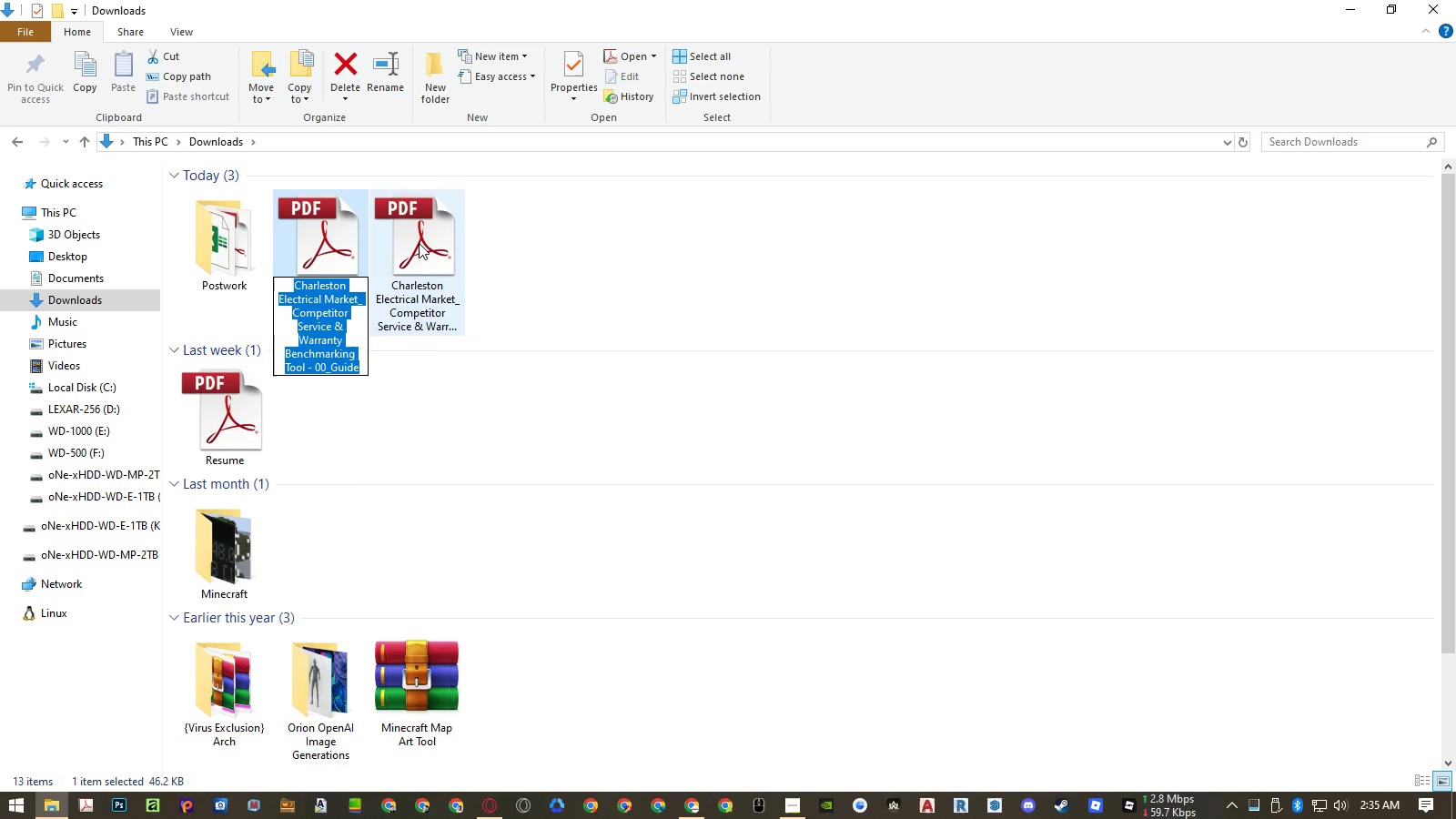 
double_click([416, 315])
 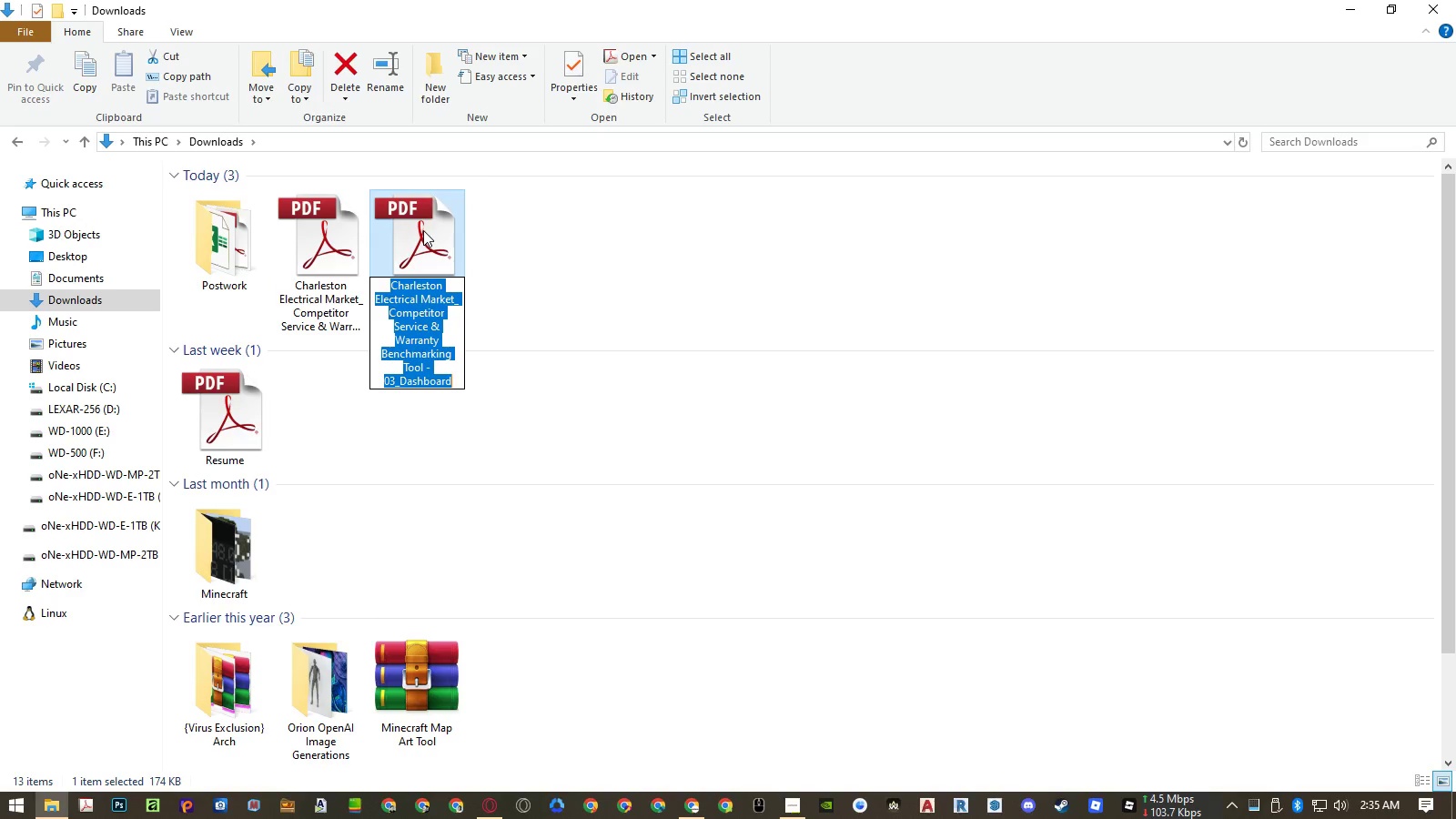 
left_click([424, 230])
 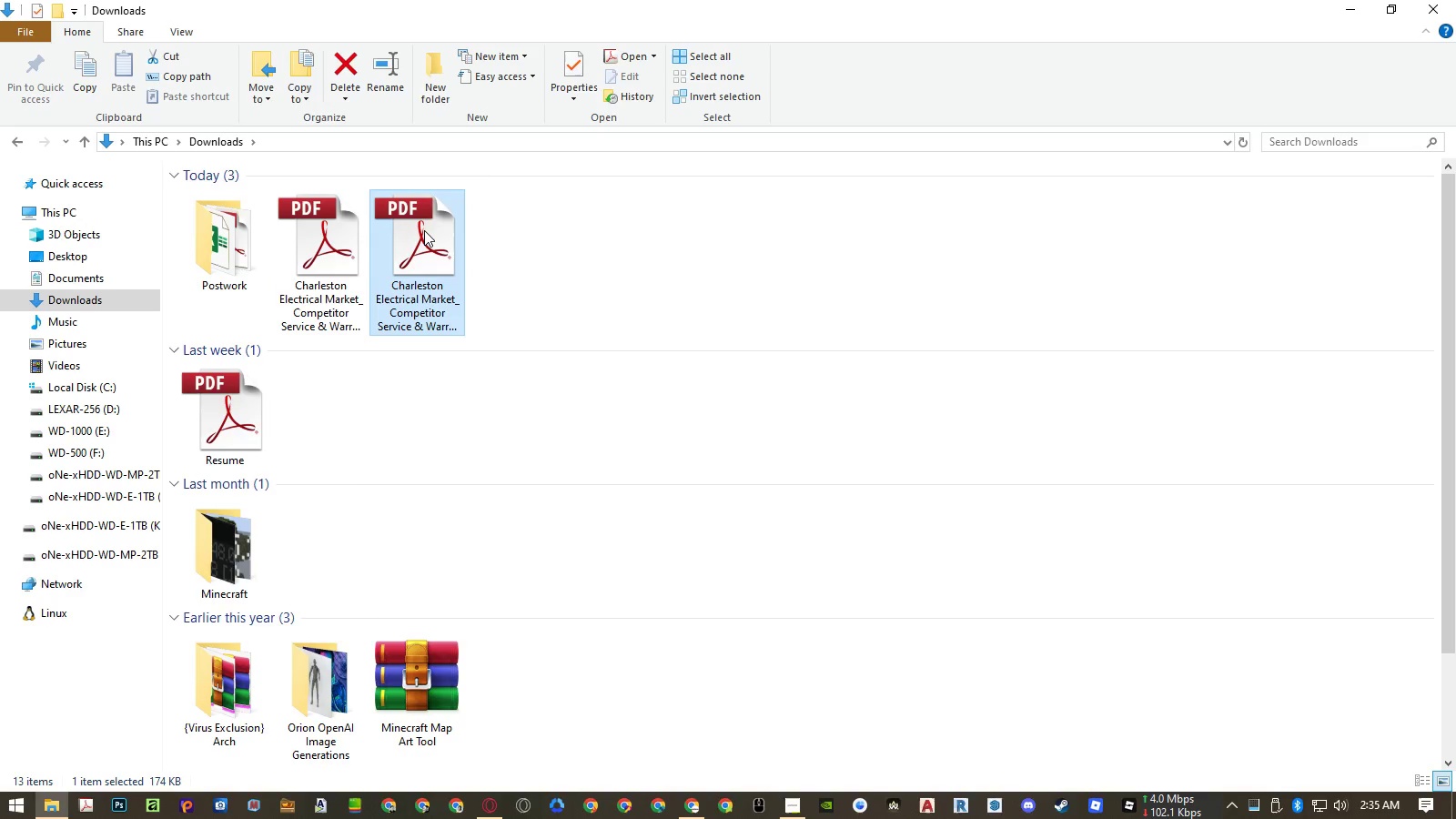 
key(Delete)
 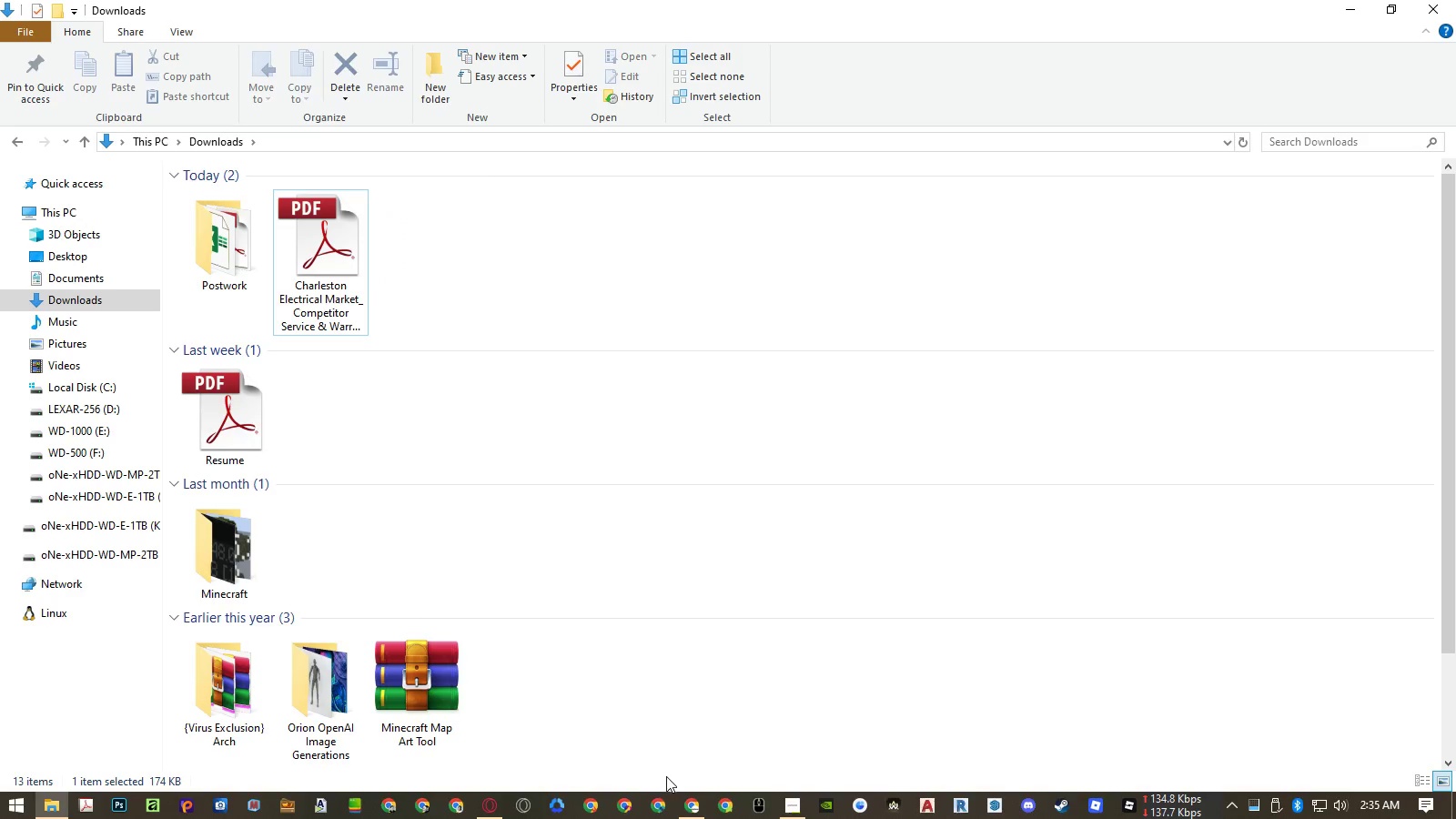 
left_click([689, 803])
 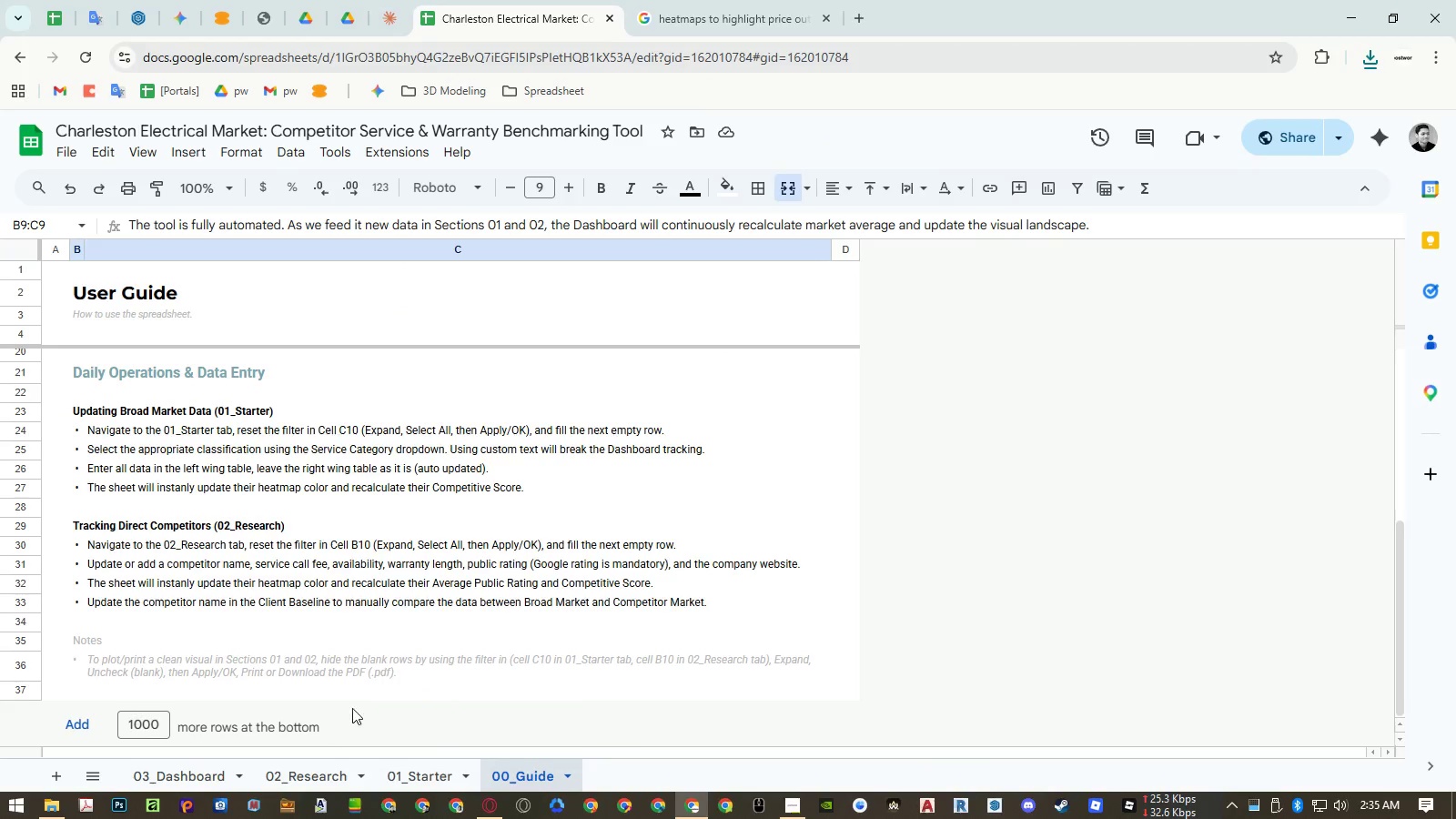 
left_click([430, 778])
 